 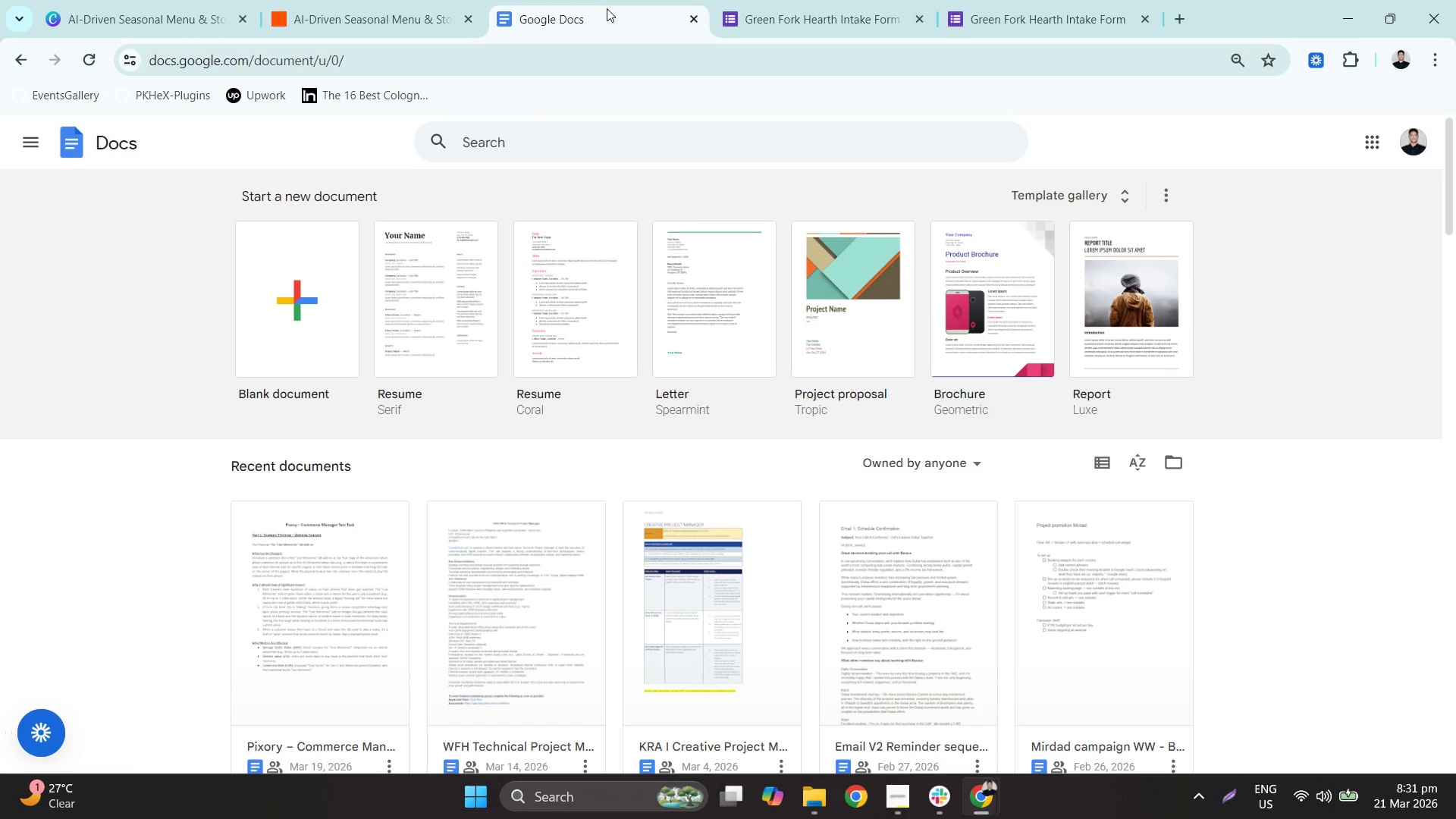 
left_click([397, 0])
 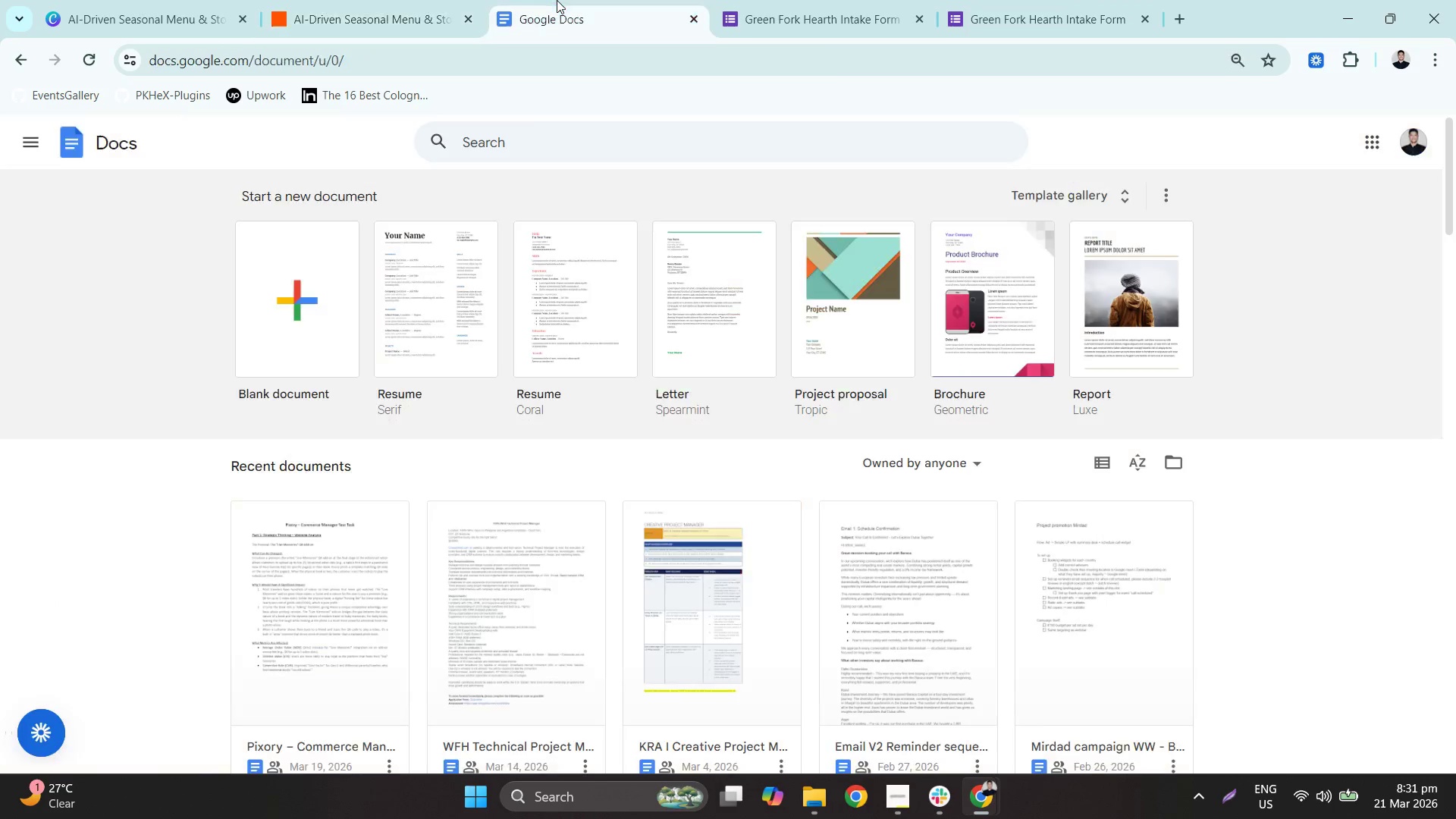 
double_click([545, 73])
 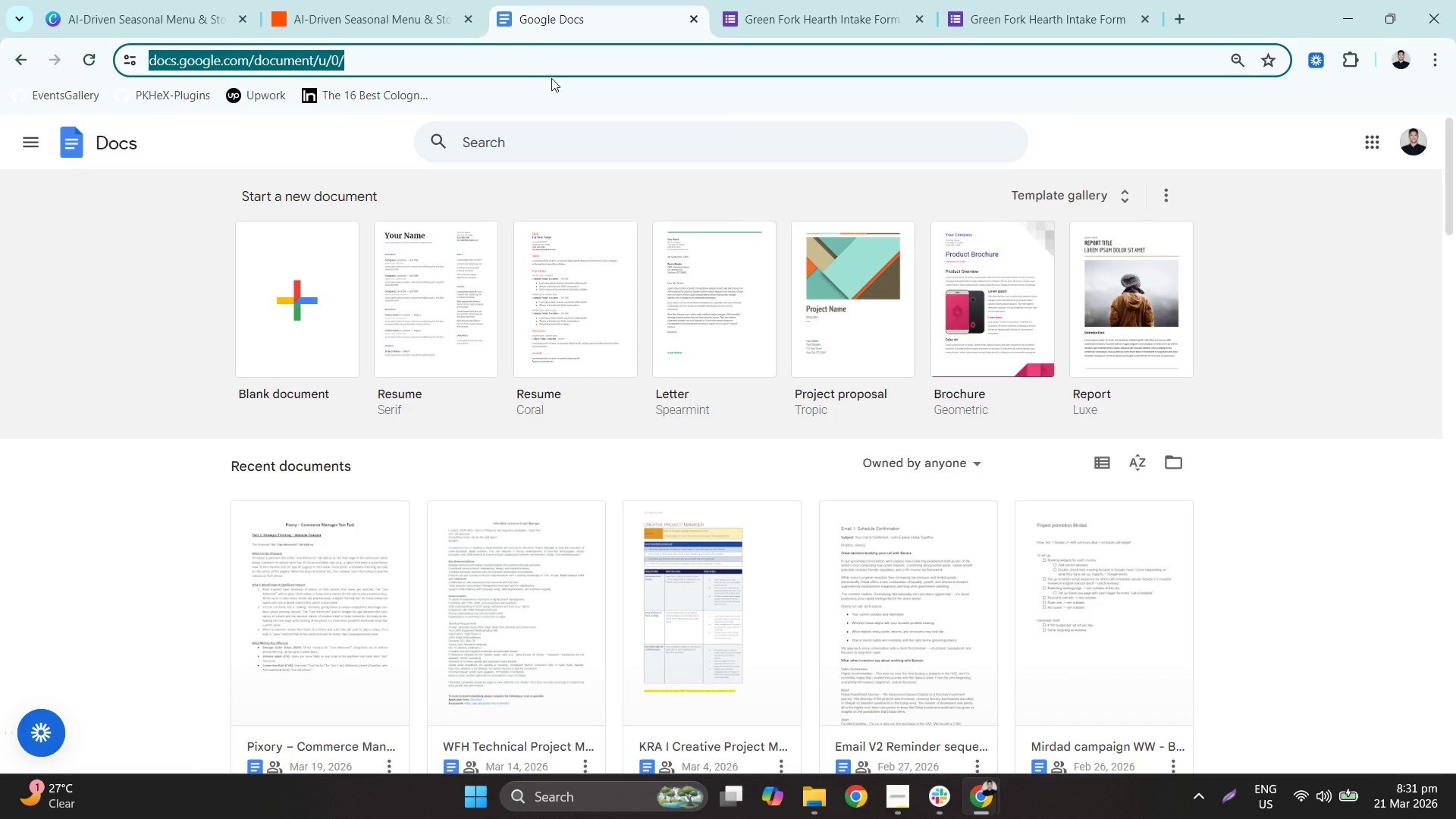 
type(dr\)
 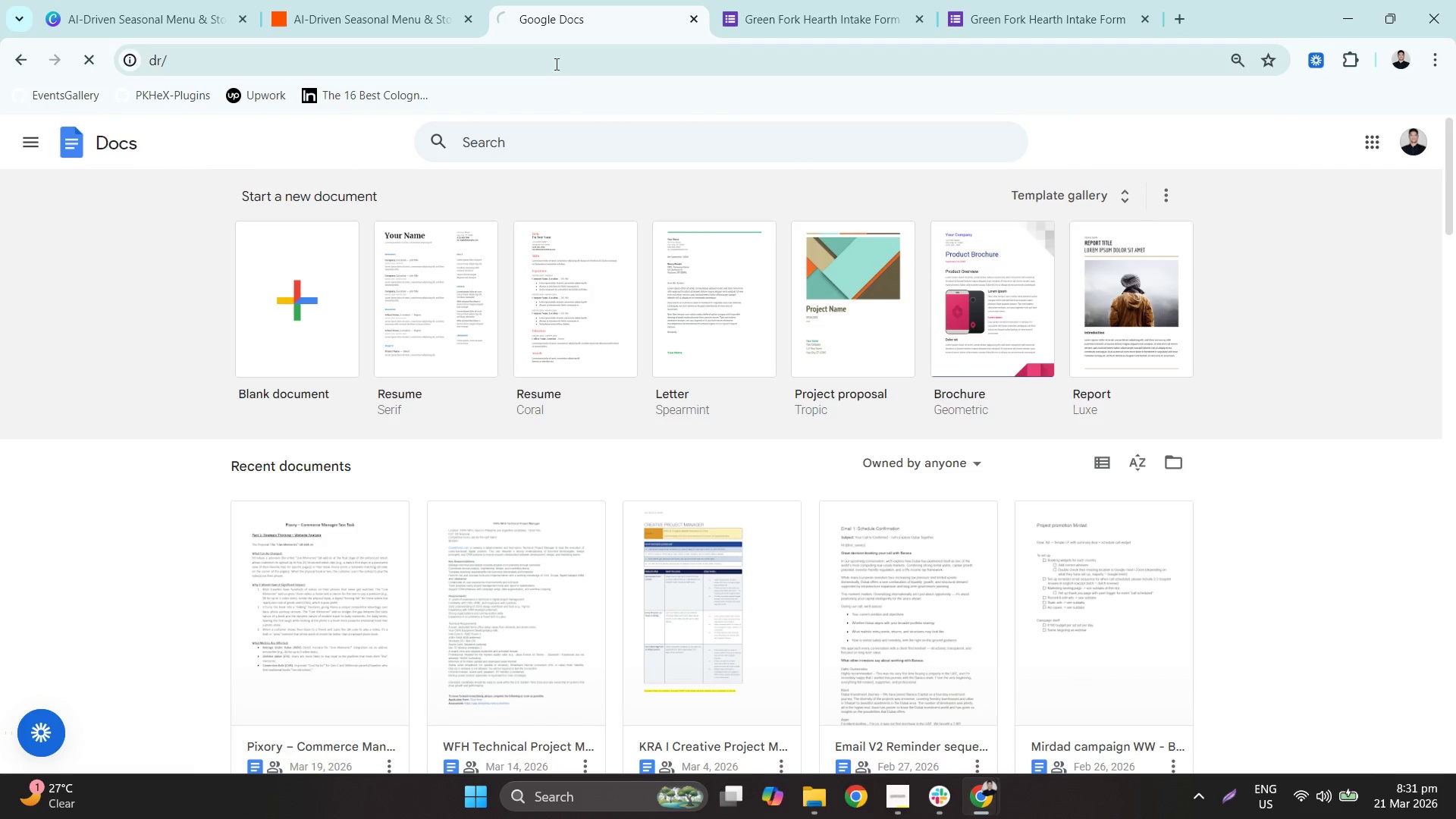 
key(Enter)
 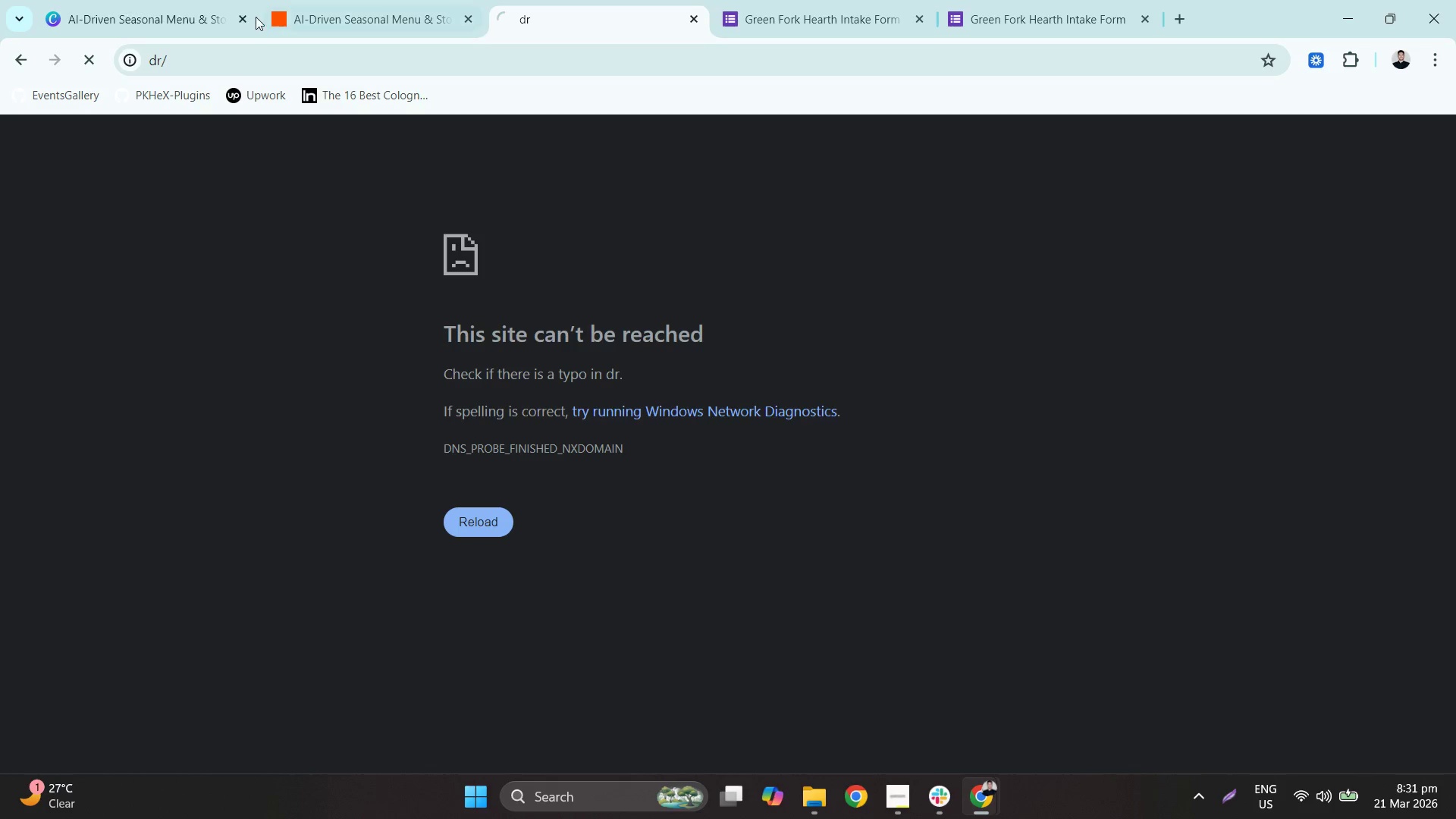 
wait(5.61)
 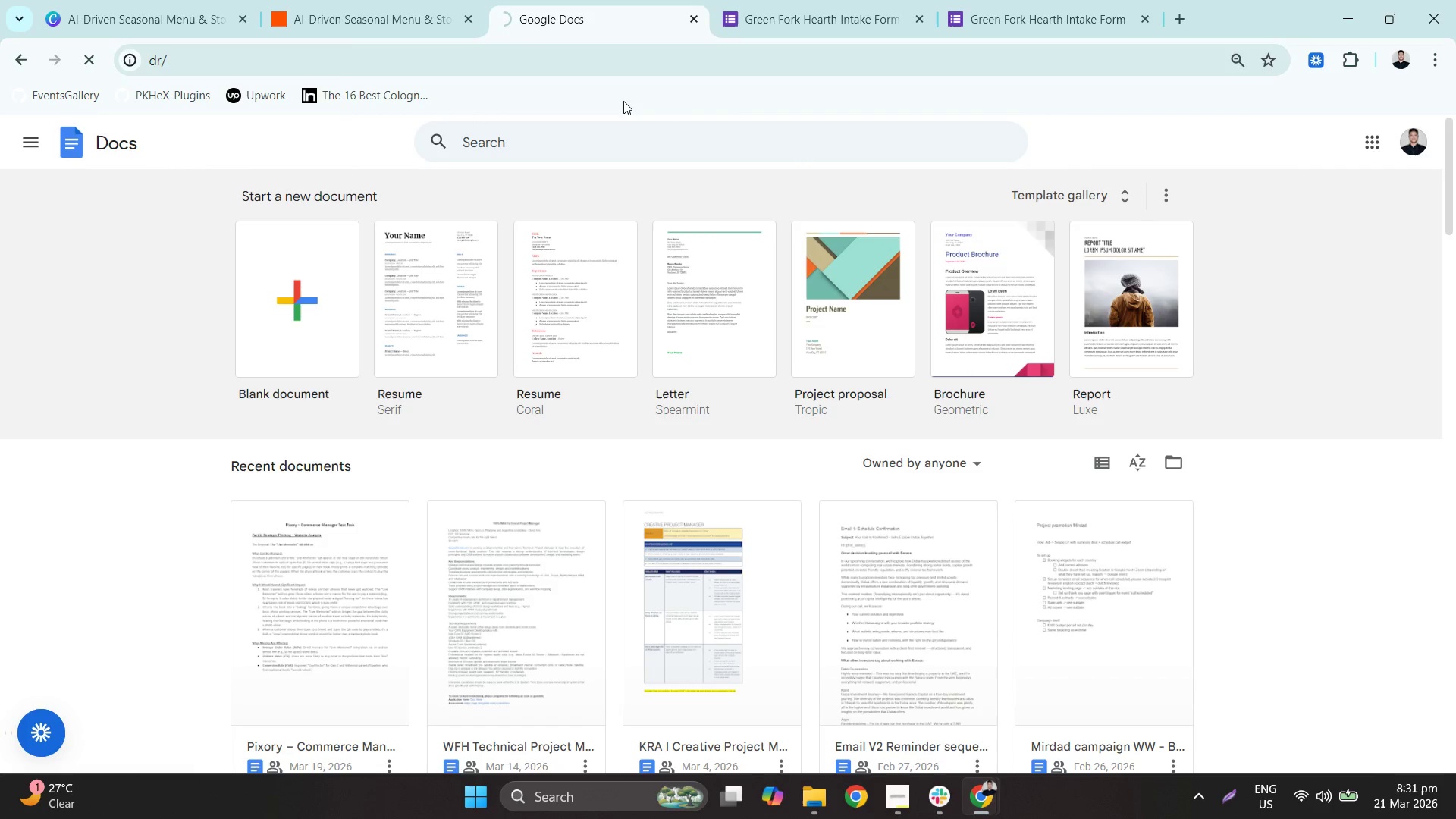 
type(dr)
 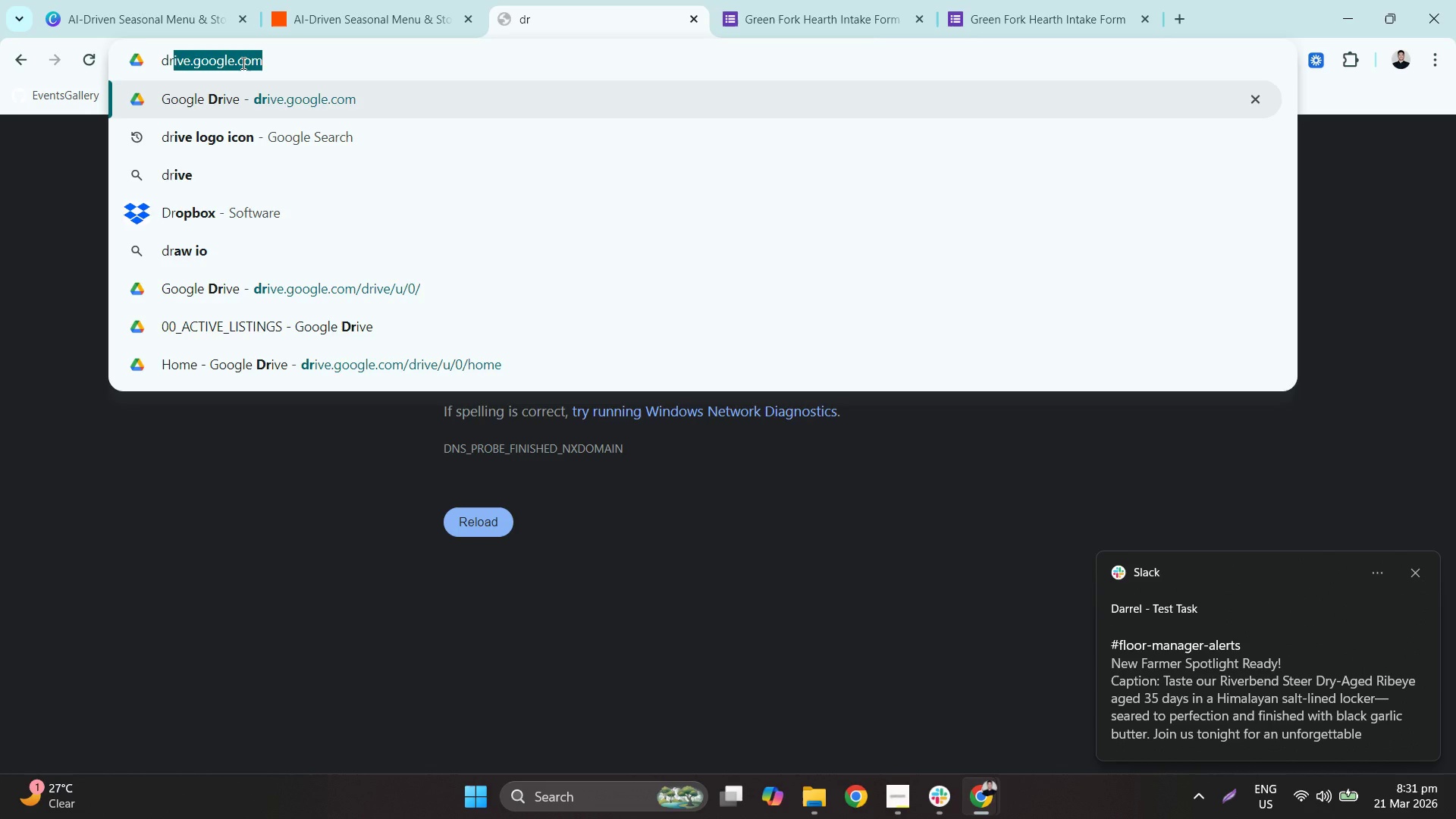 
key(Enter)
 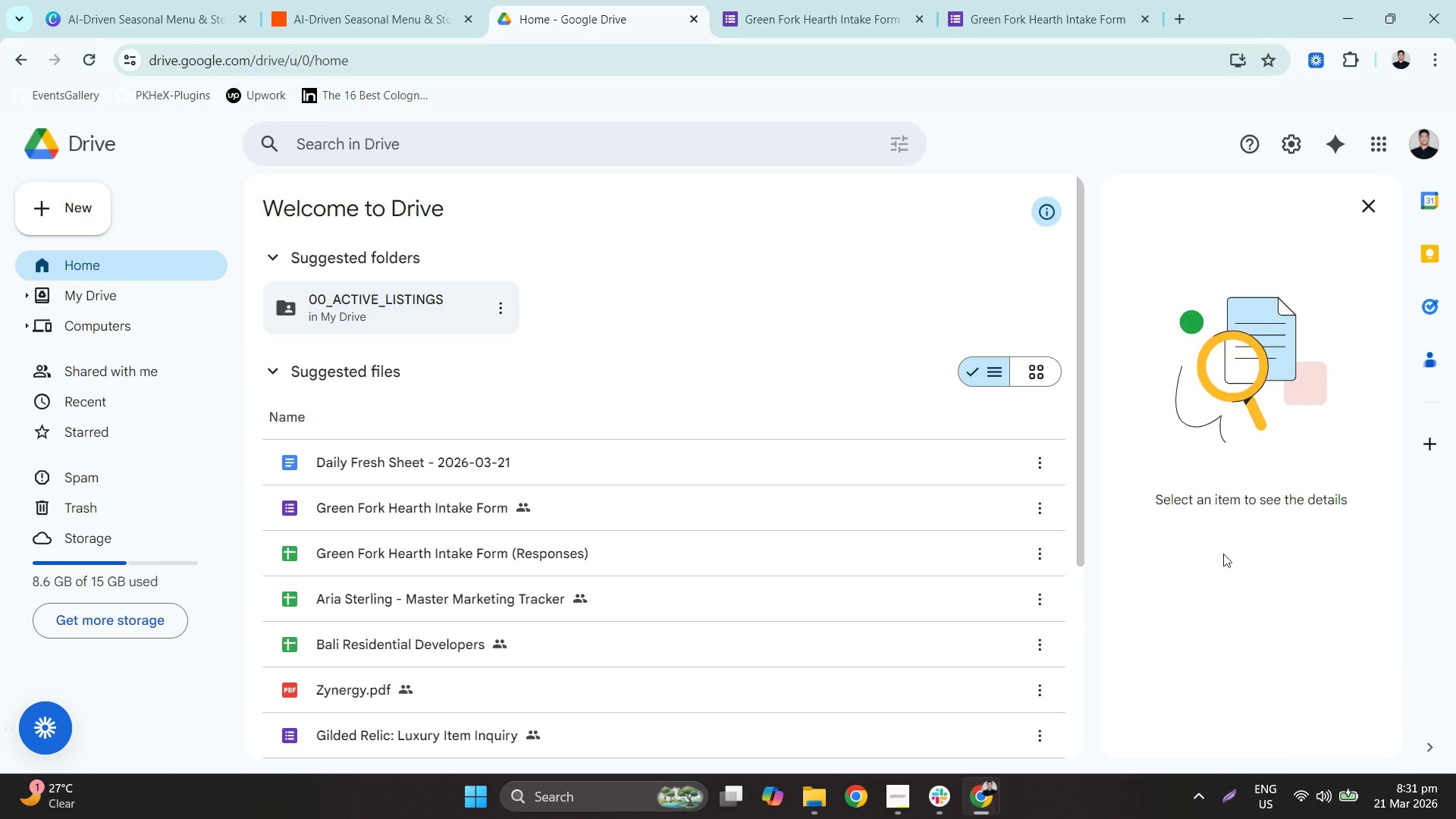 
wait(6.33)
 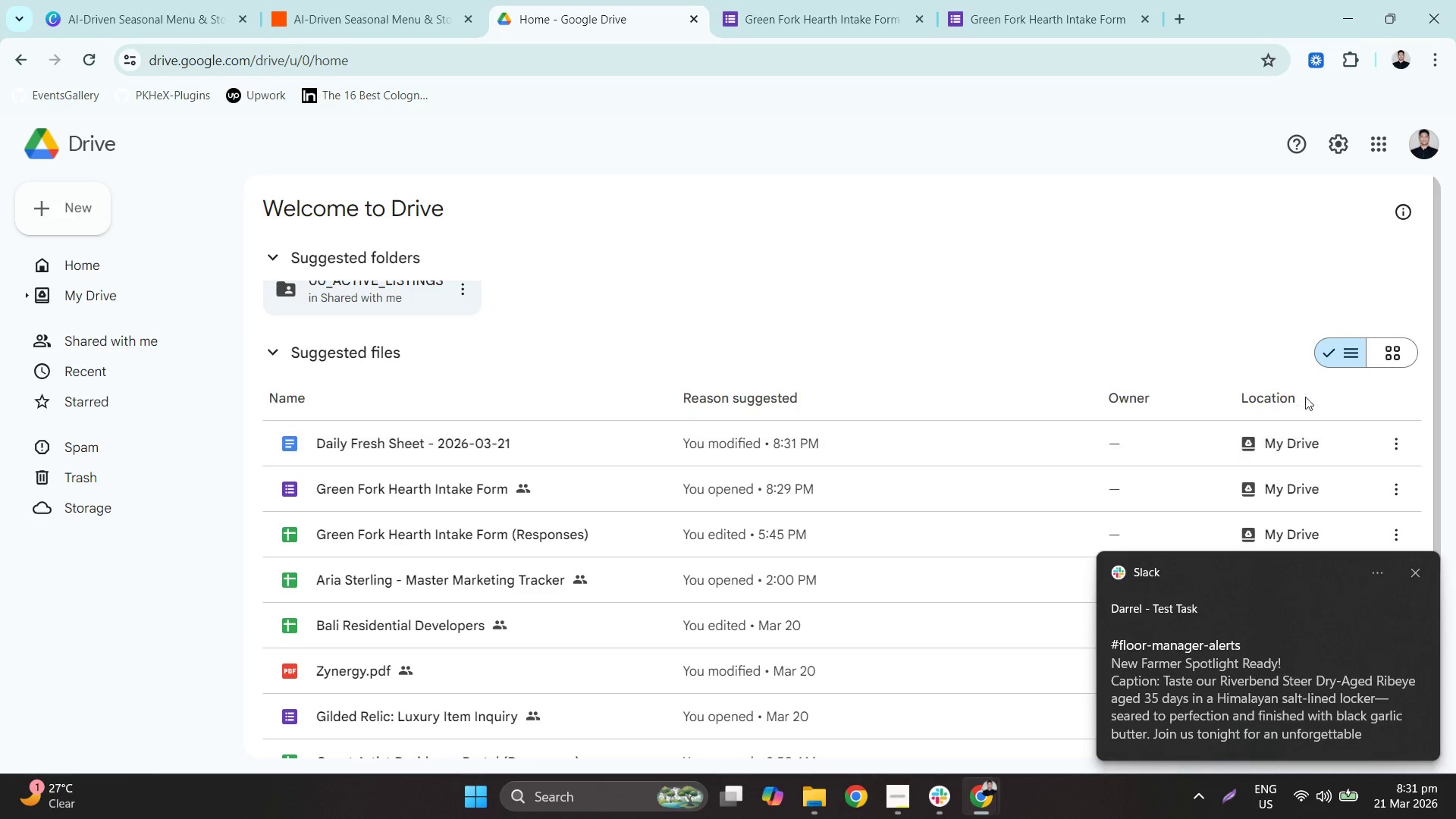 
left_click([940, 799])
 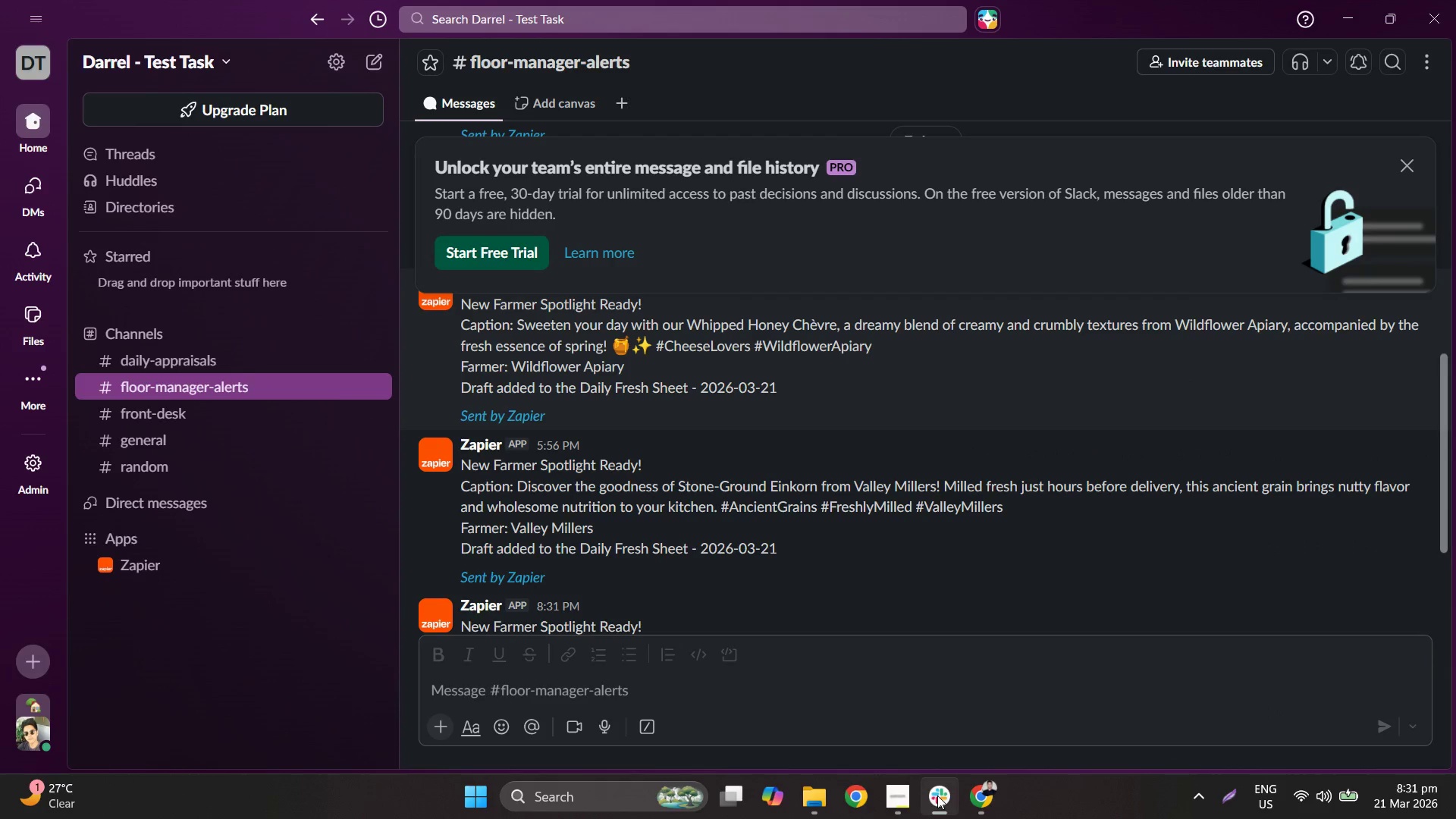 
scroll: coordinate [1028, 476], scroll_direction: up, amount: 1.0
 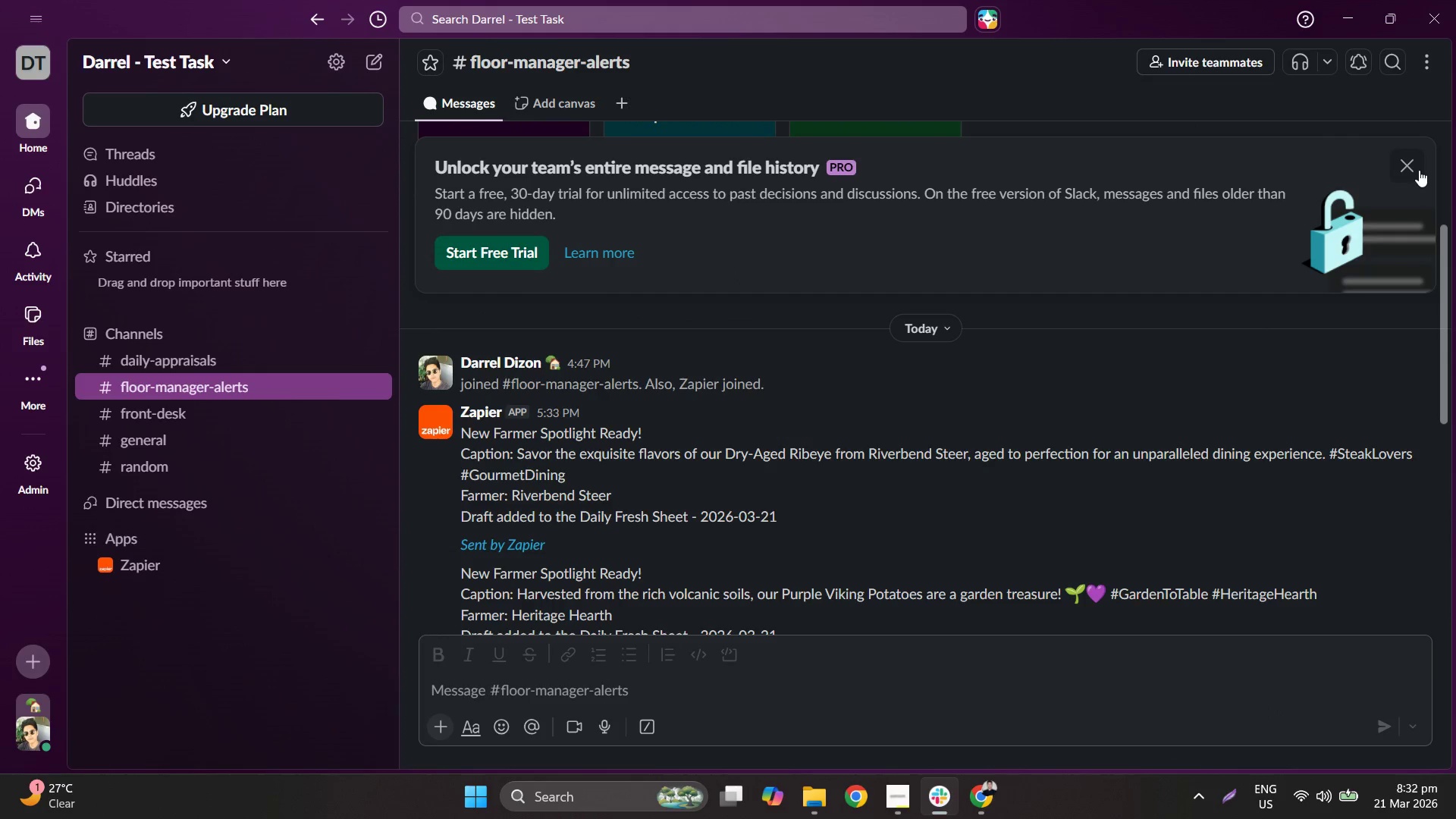 
scroll: coordinate [1158, 491], scroll_direction: down, amount: 1.0
 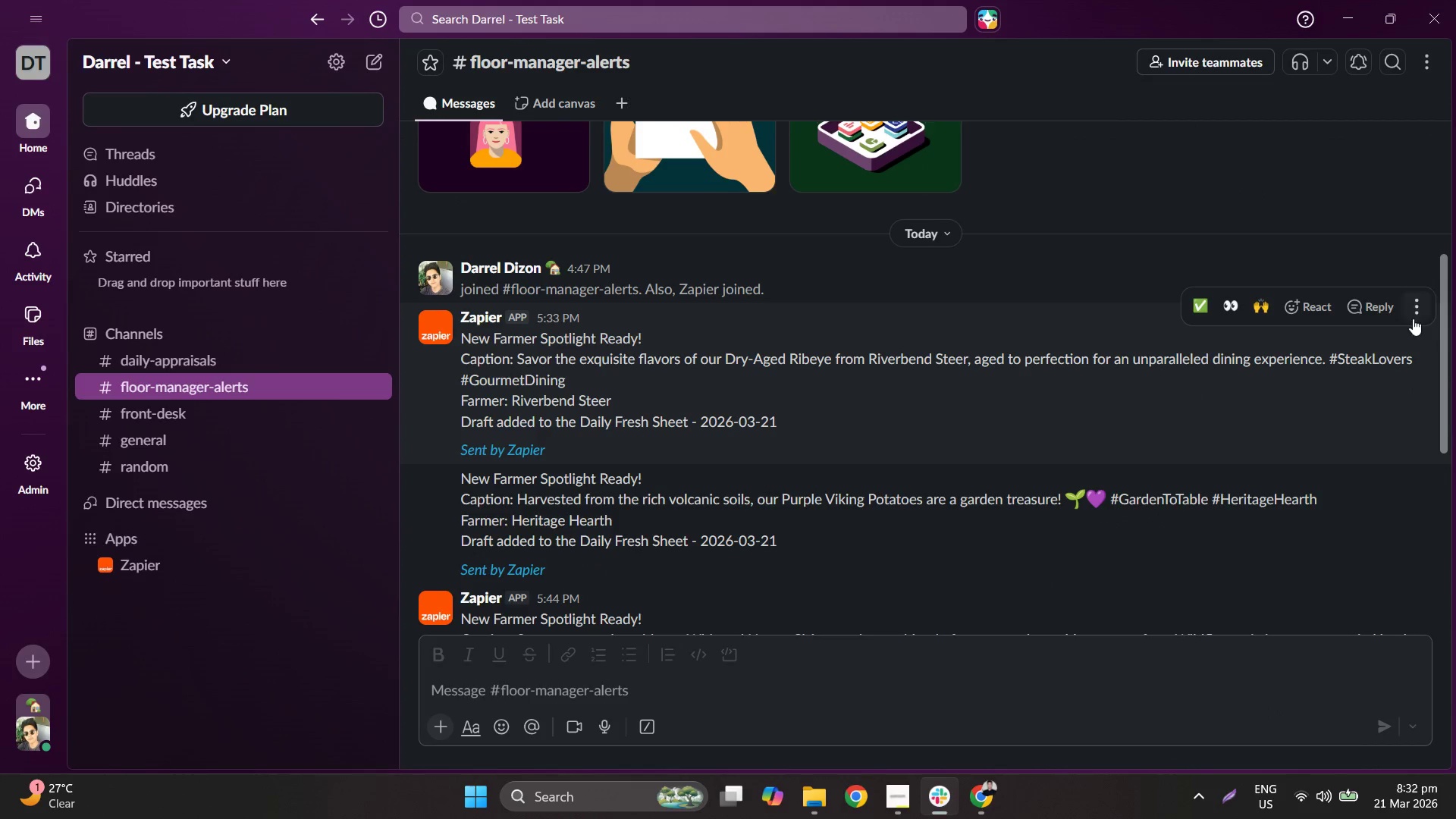 
left_click([1418, 312])
 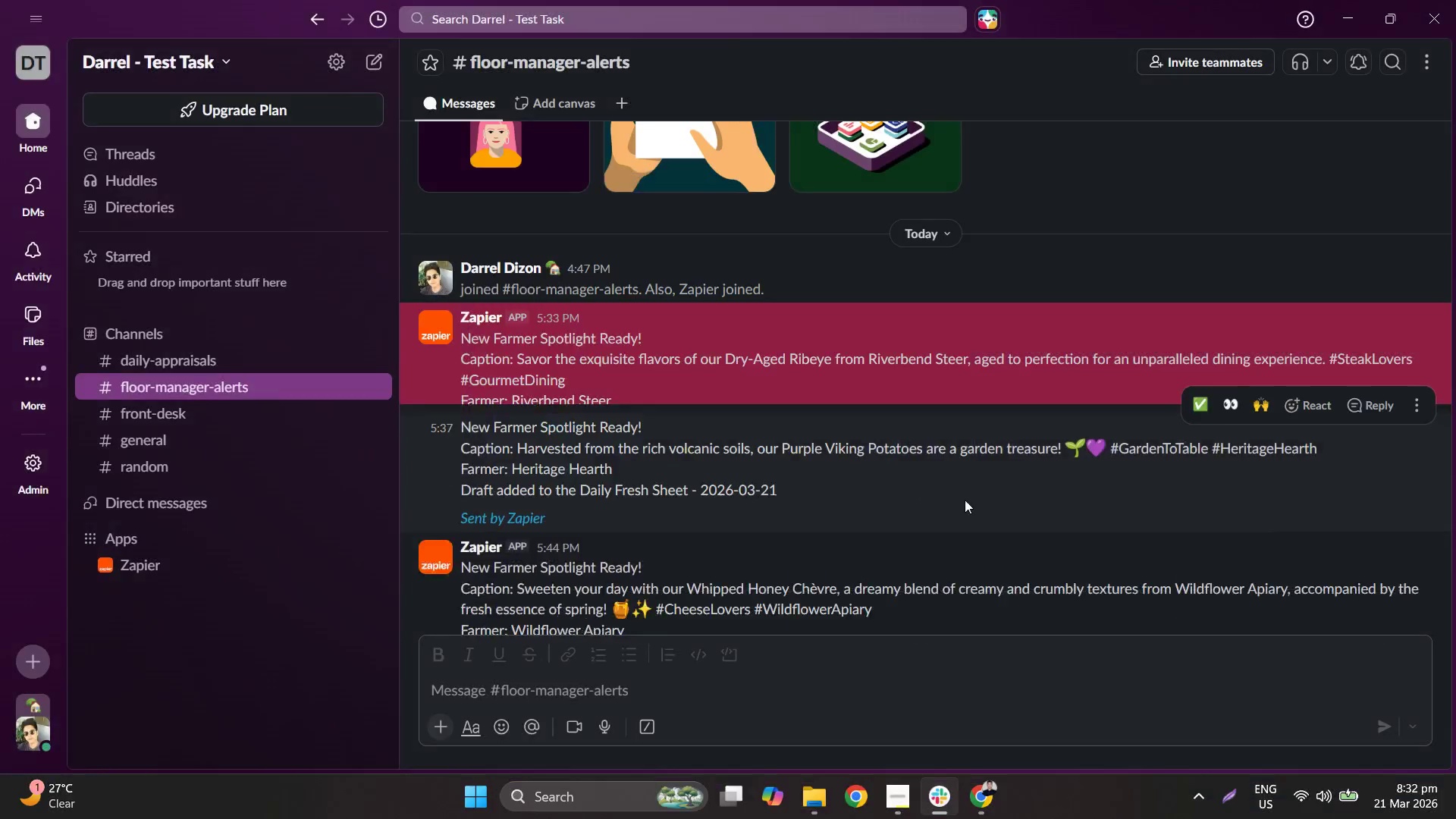 
left_click([1414, 307])
 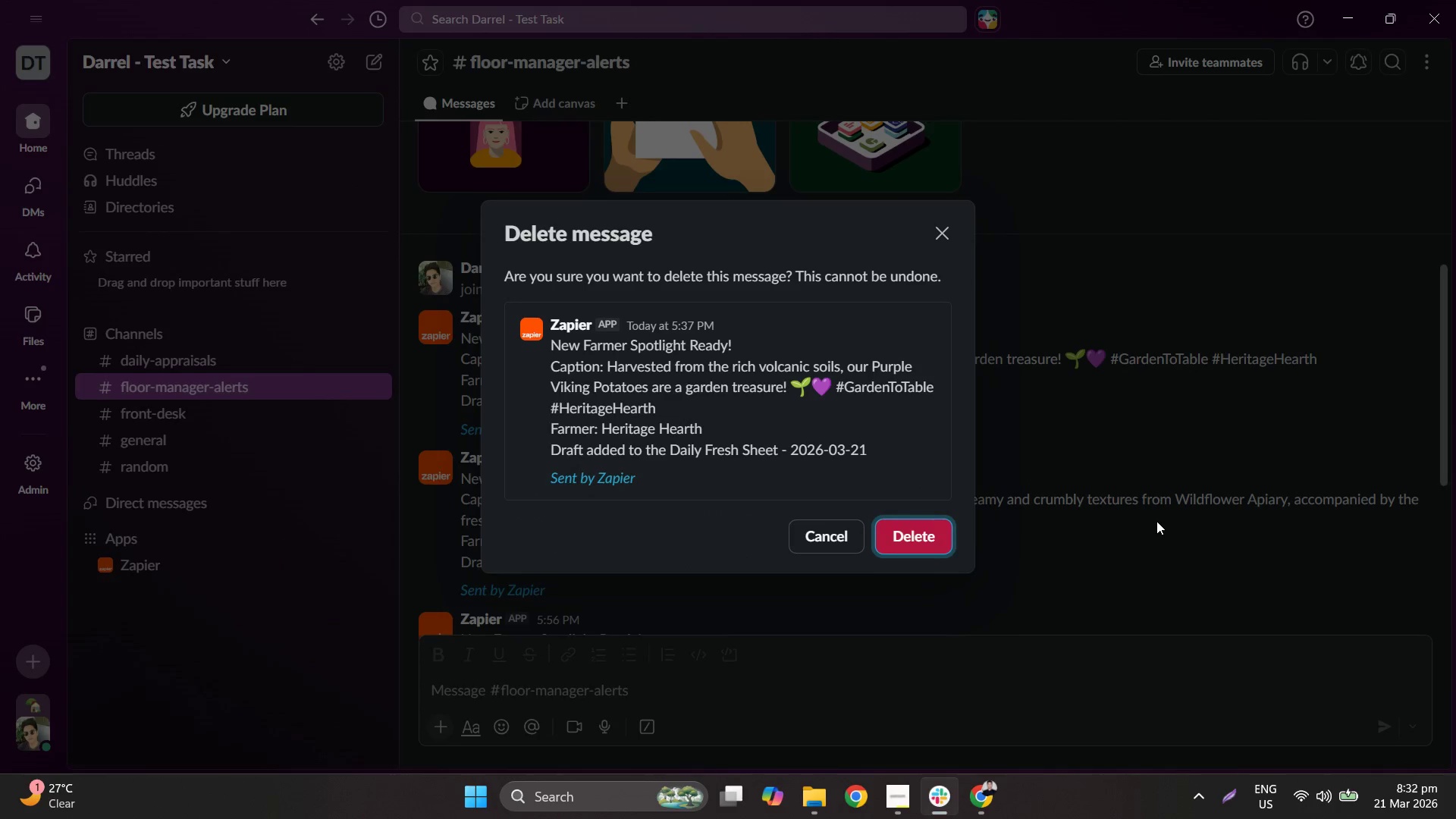 
left_click([890, 544])
 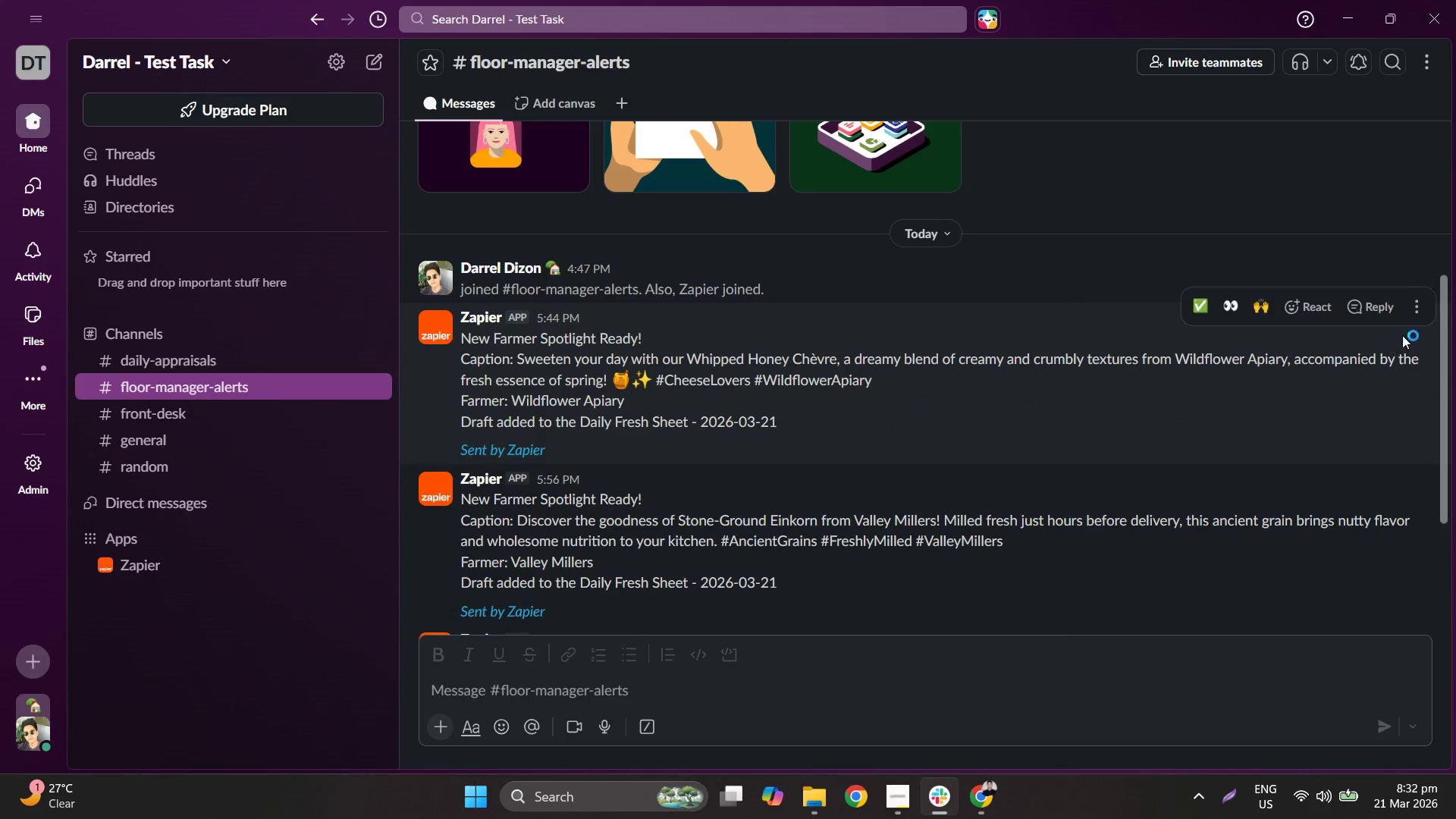 
left_click([1420, 311])
 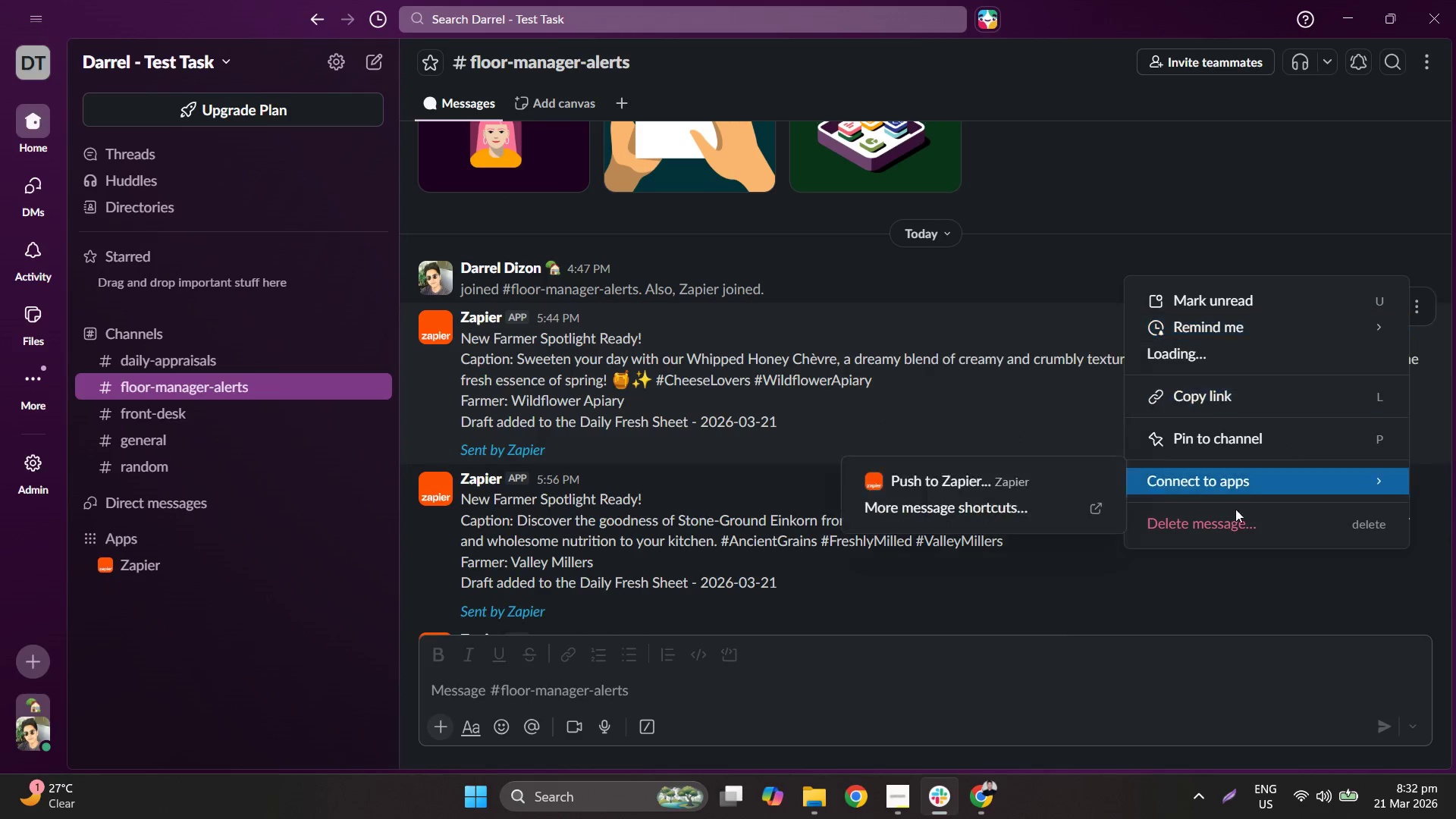 
left_click([1230, 517])
 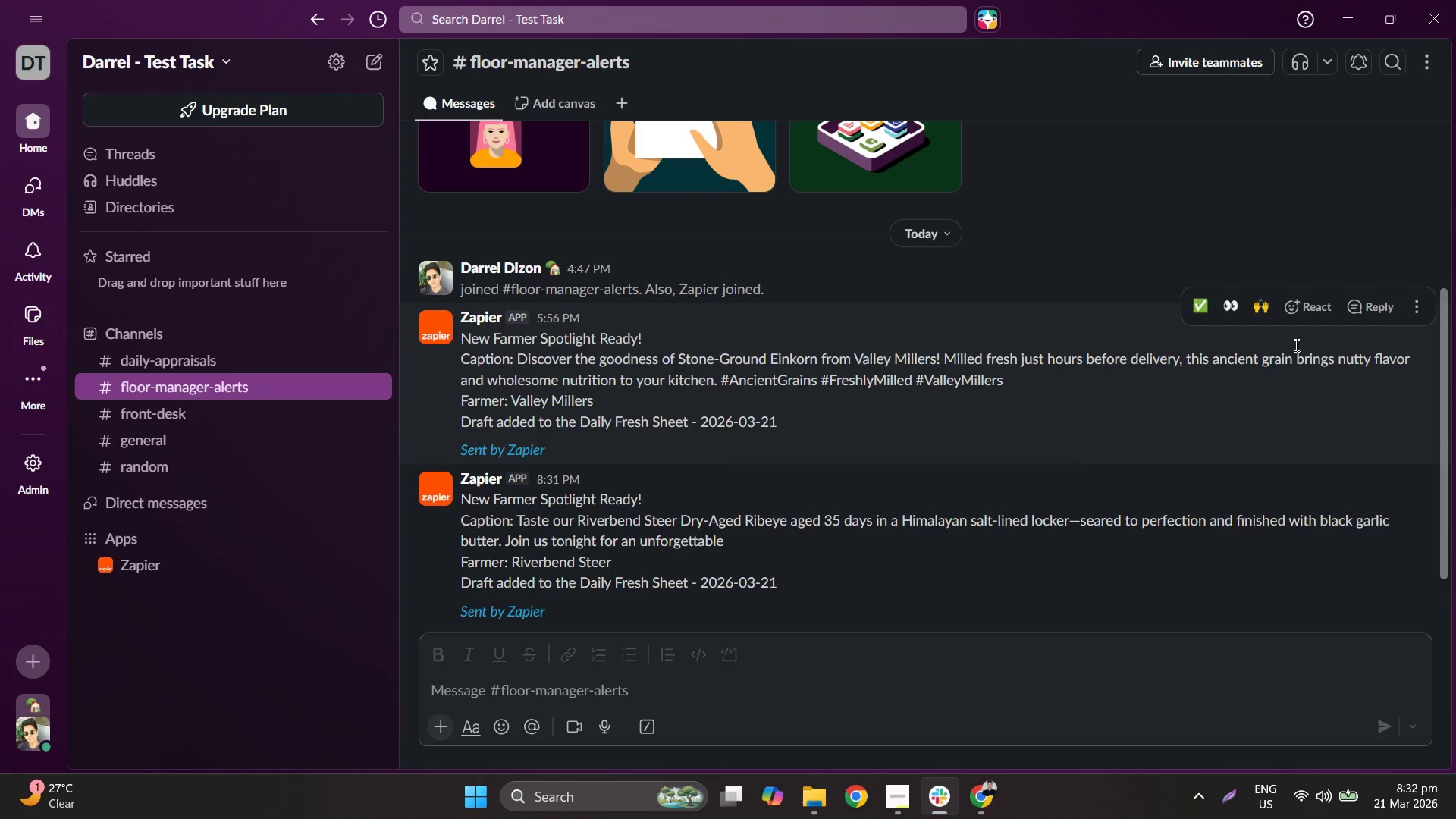 
left_click([1413, 306])
 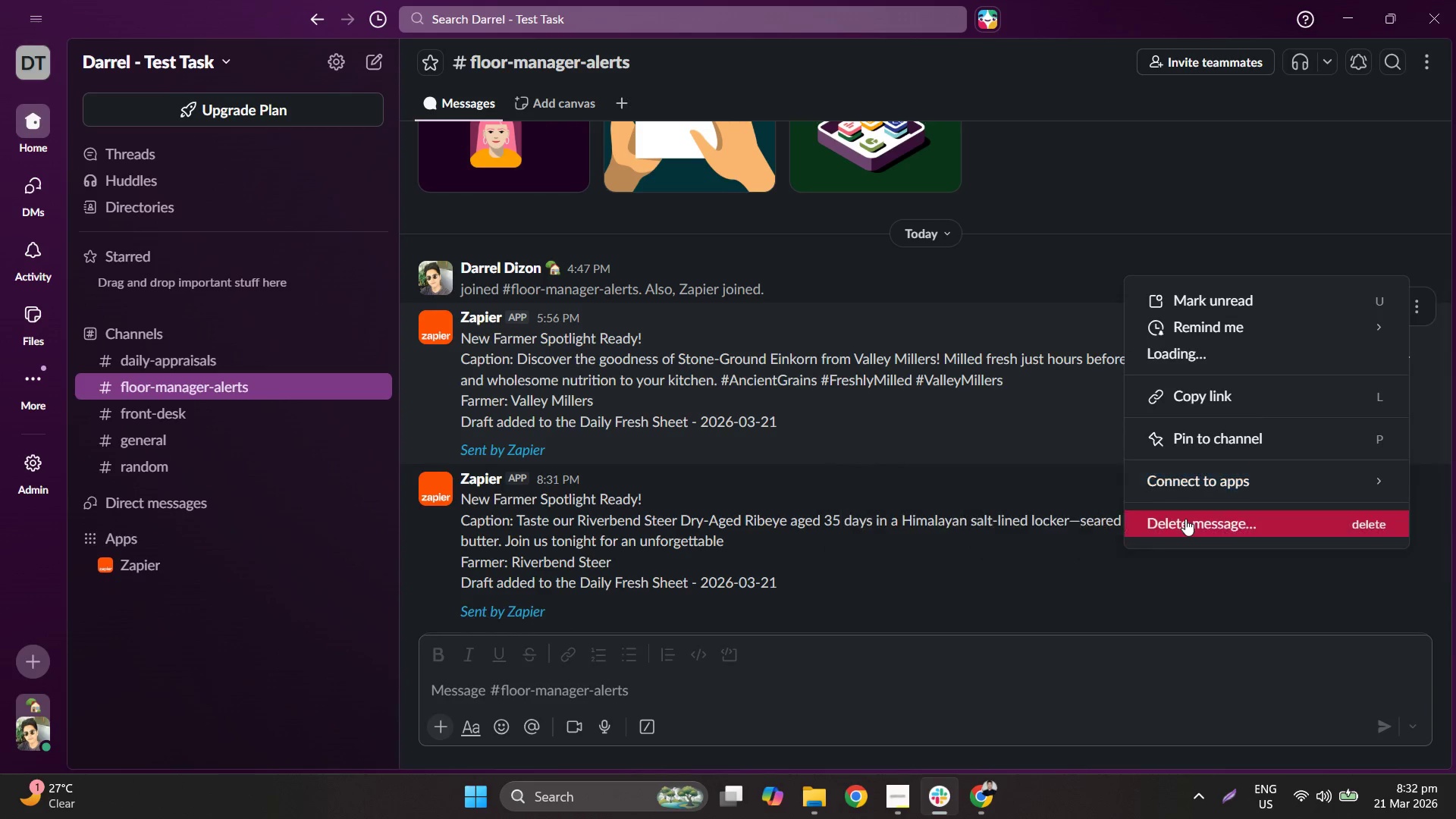 
left_click([1187, 523])
 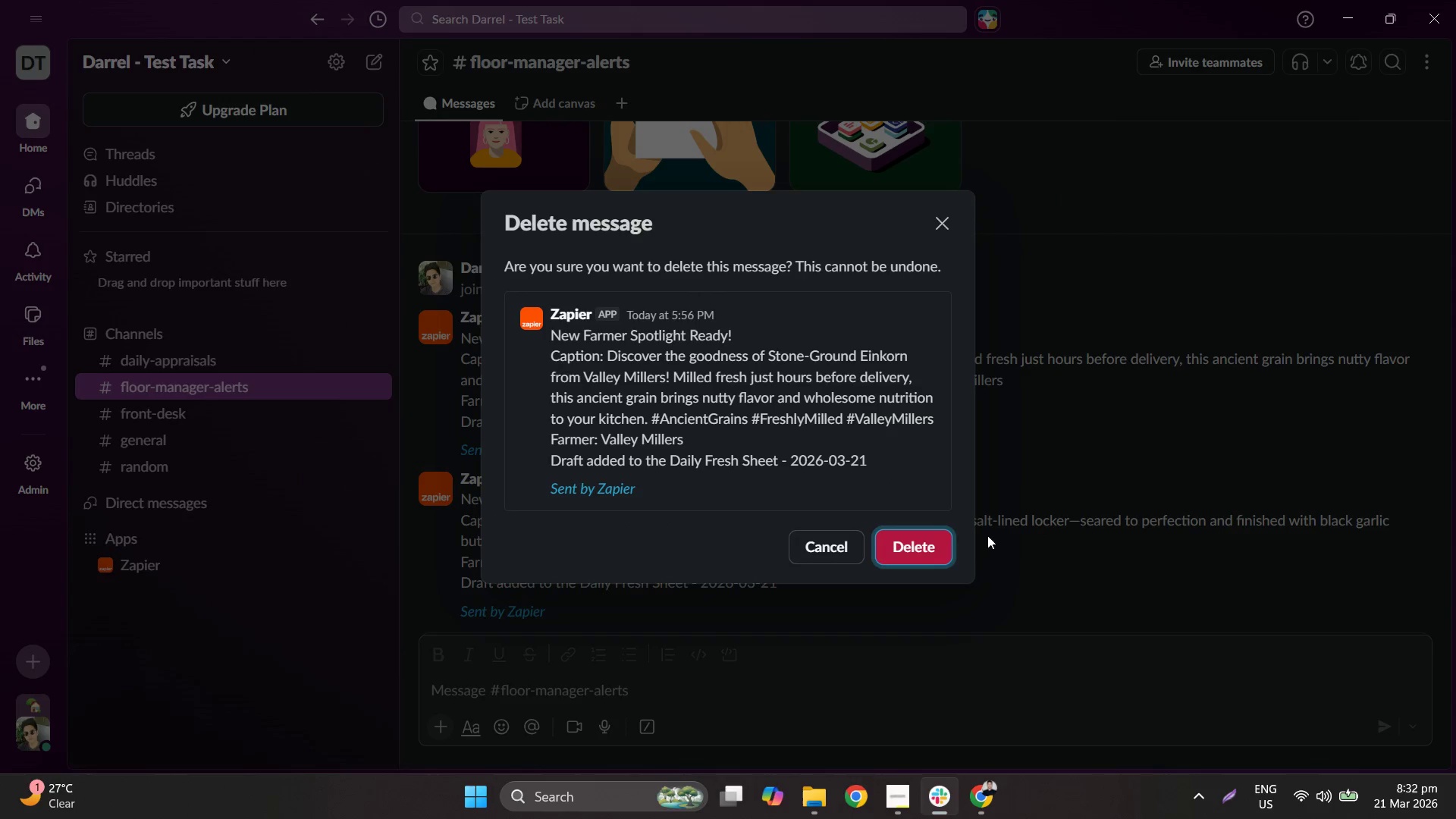 
left_click_drag(start_coordinate=[964, 536], to_coordinate=[933, 536])
 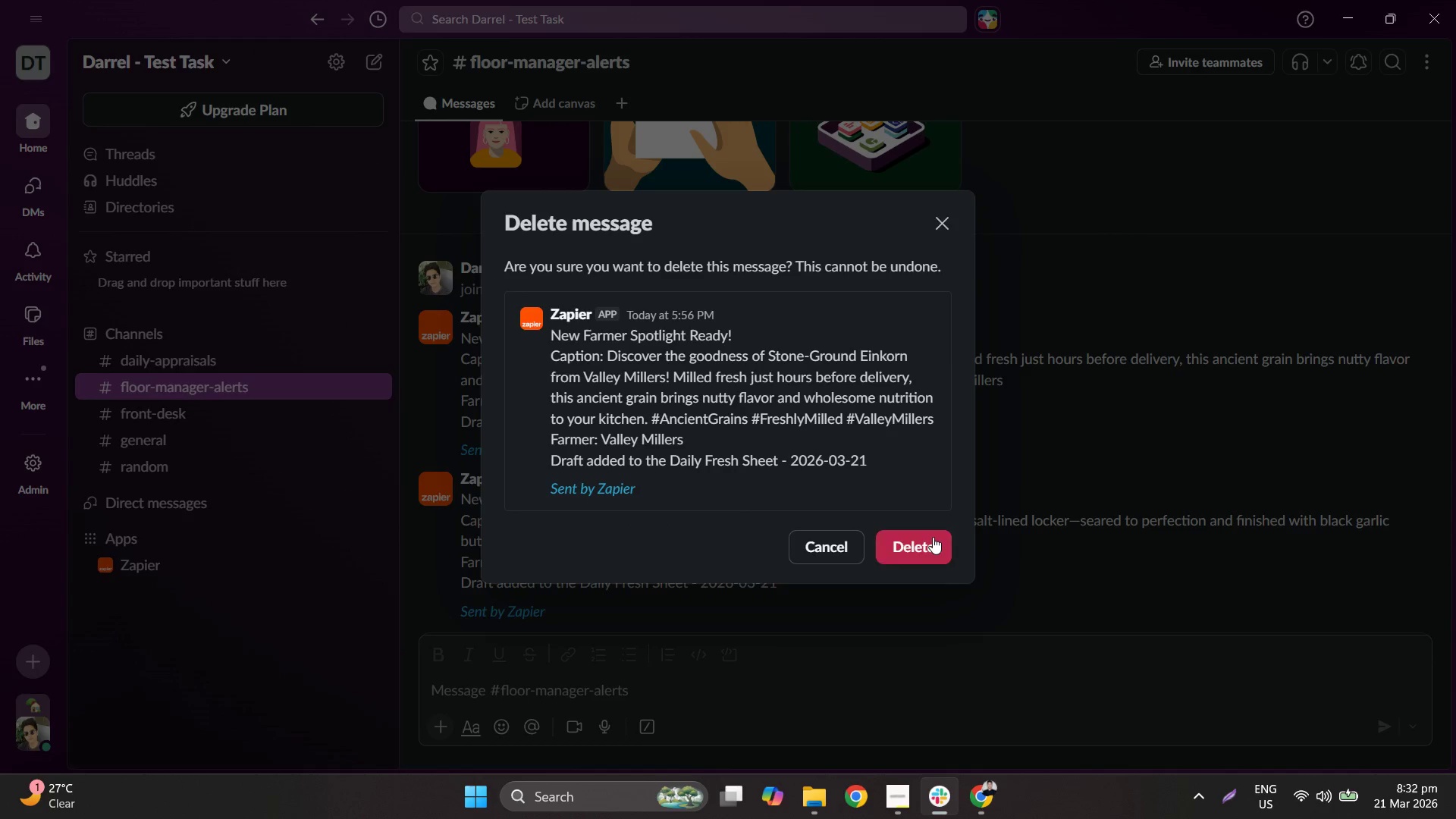 
double_click([933, 537])
 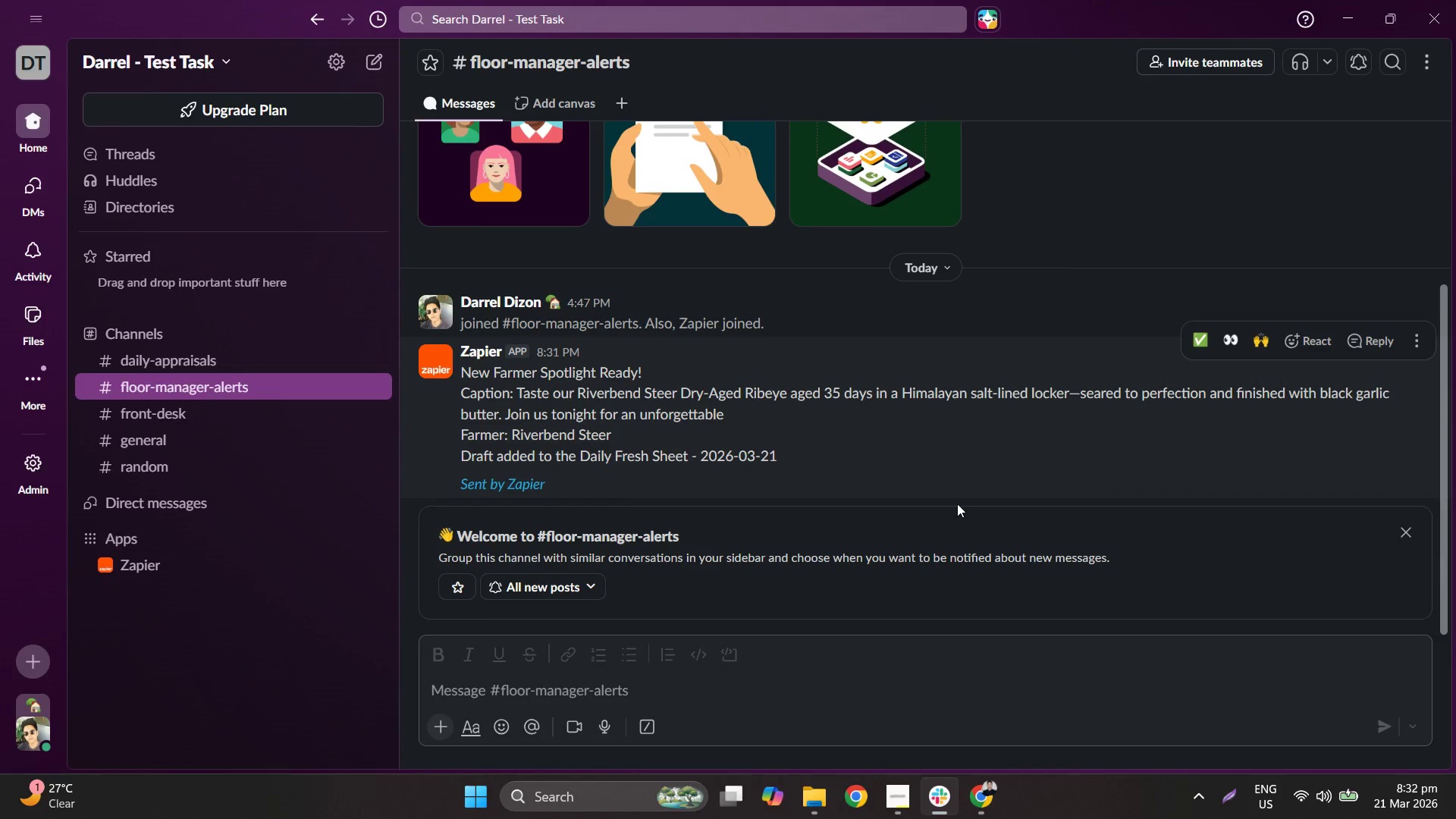 
scroll: coordinate [961, 504], scroll_direction: down, amount: 1.0
 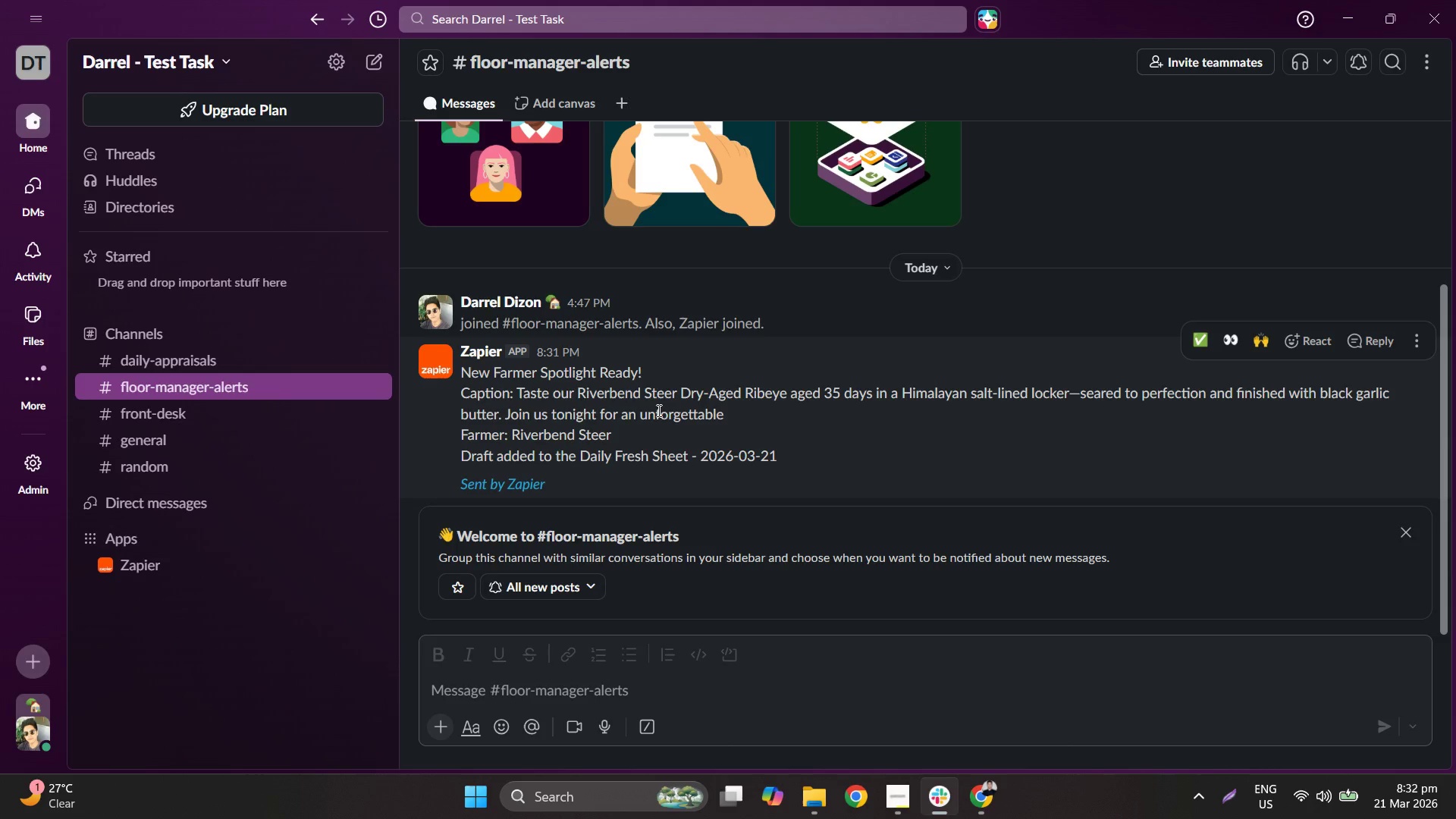 
double_click([657, 410])
 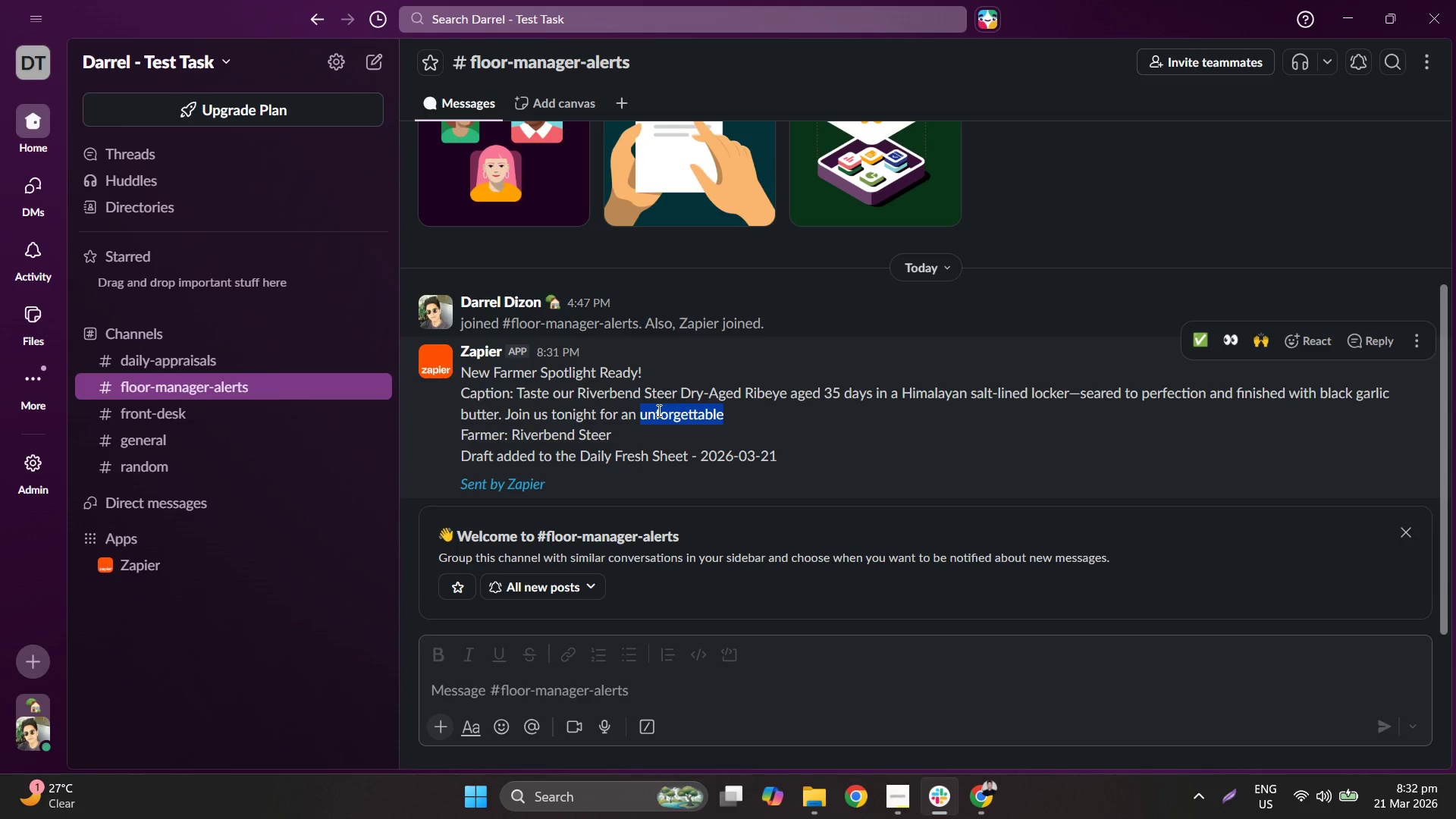 
triple_click([657, 410])
 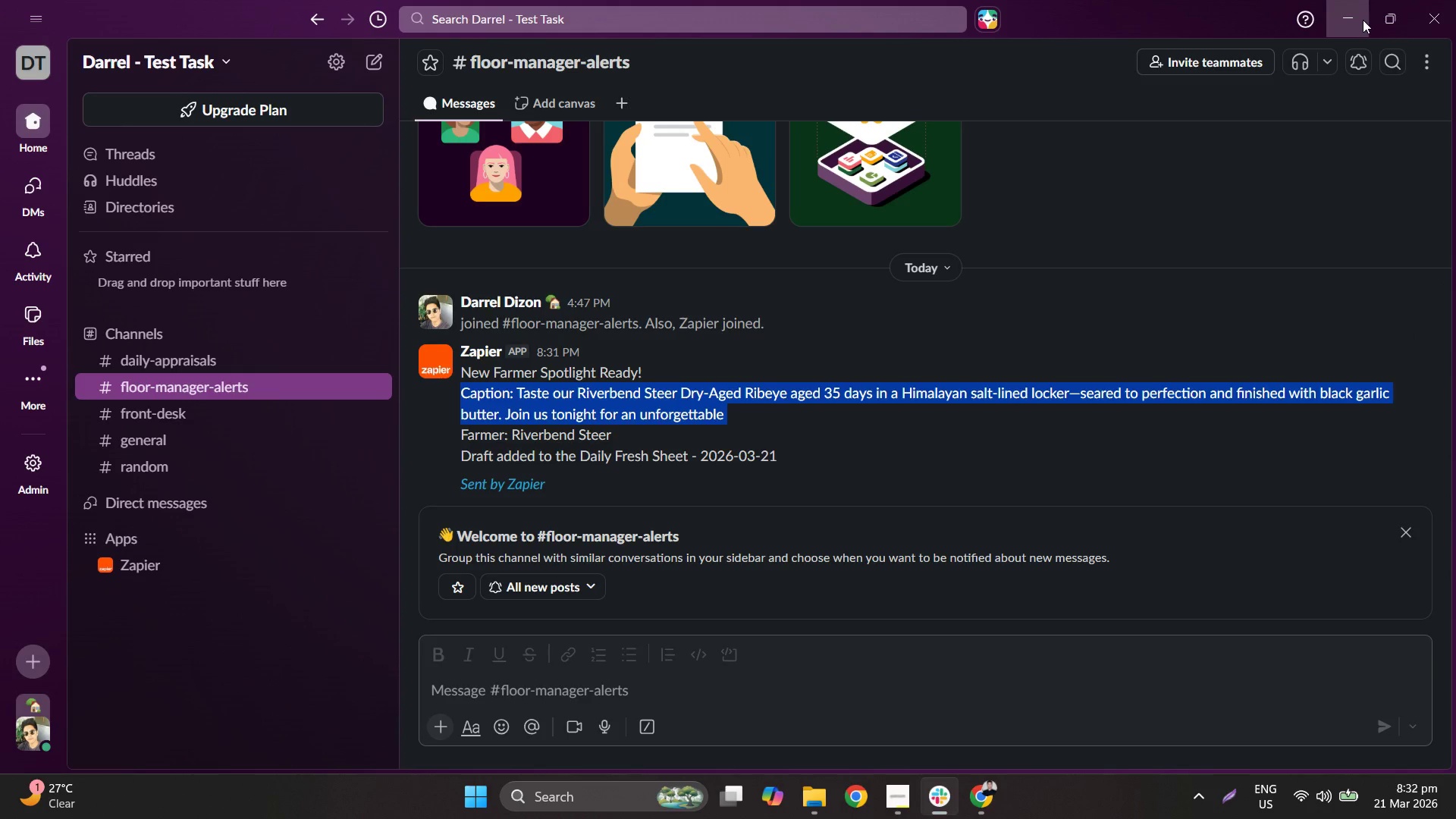 
wait(7.11)
 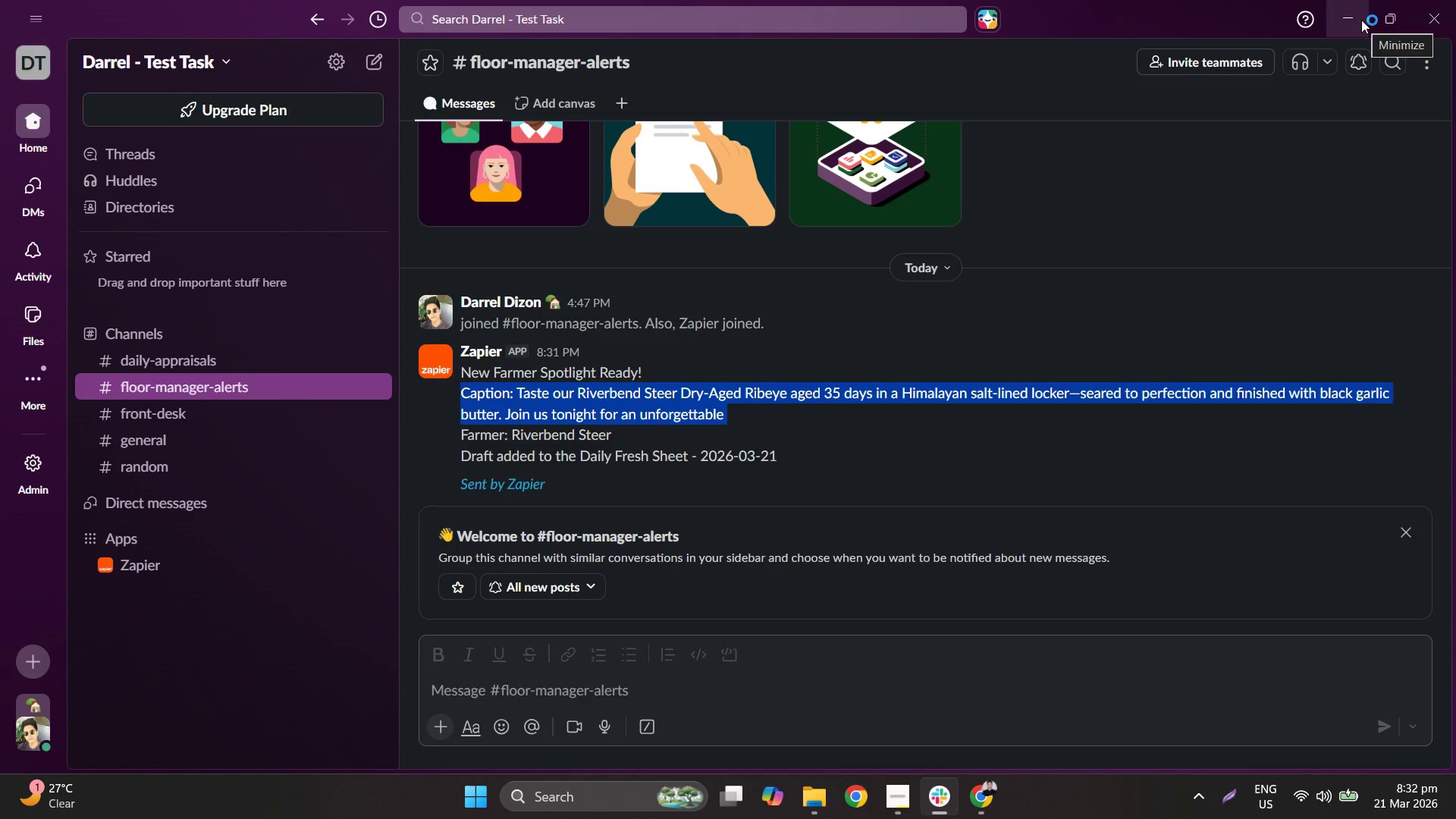 
left_click([1363, 20])
 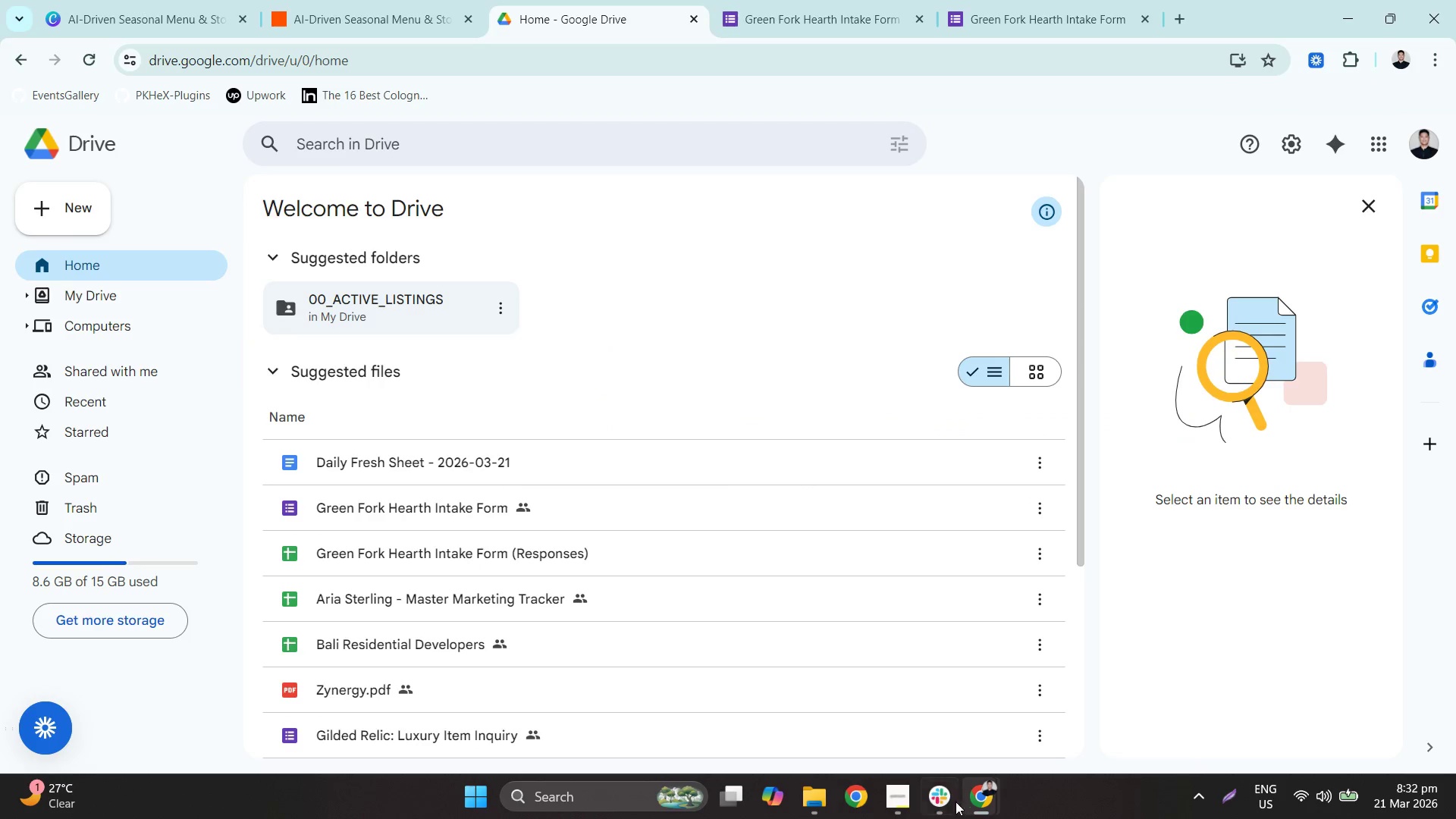 
double_click([943, 801])
 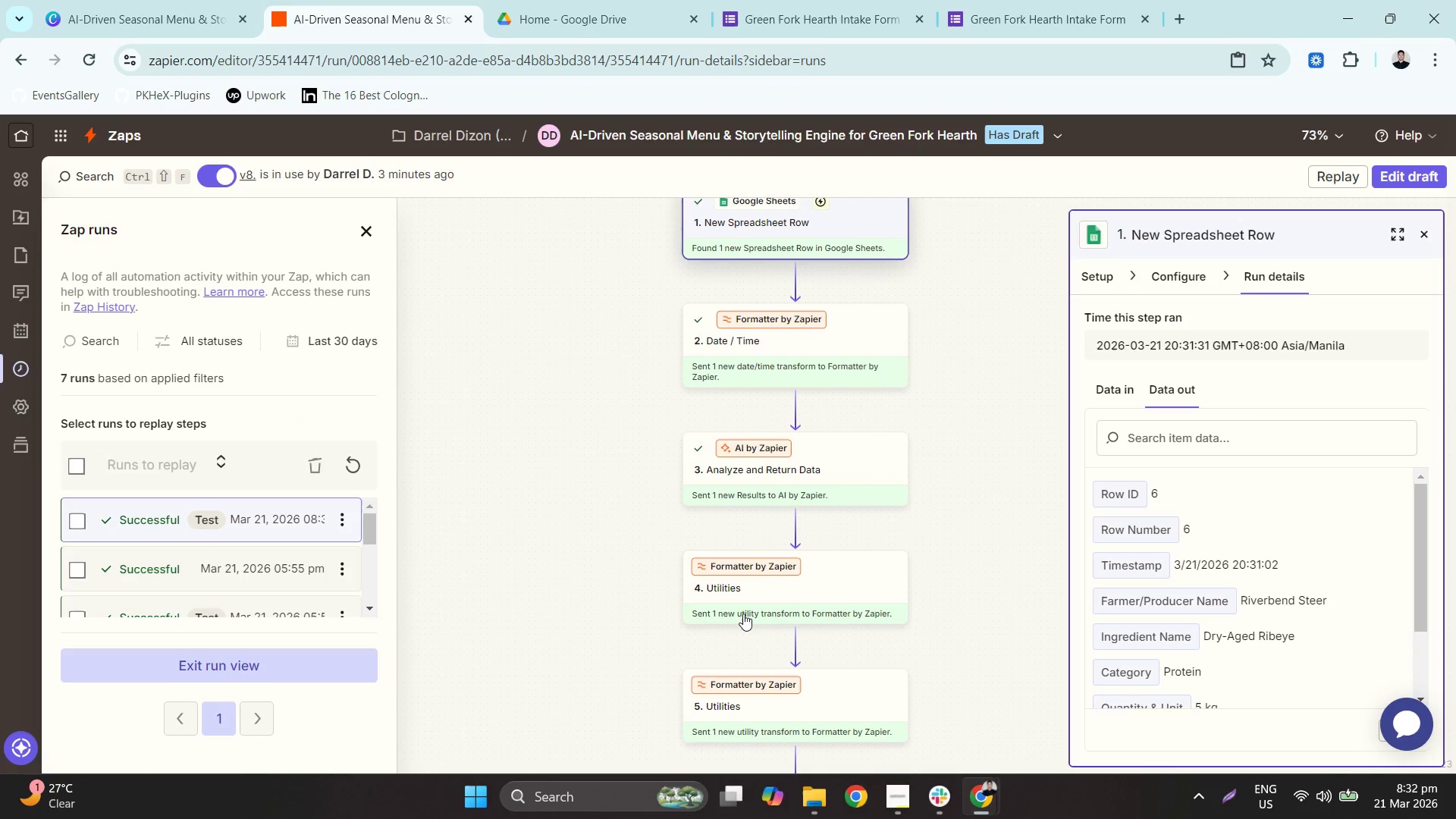 
left_click([847, 451])
 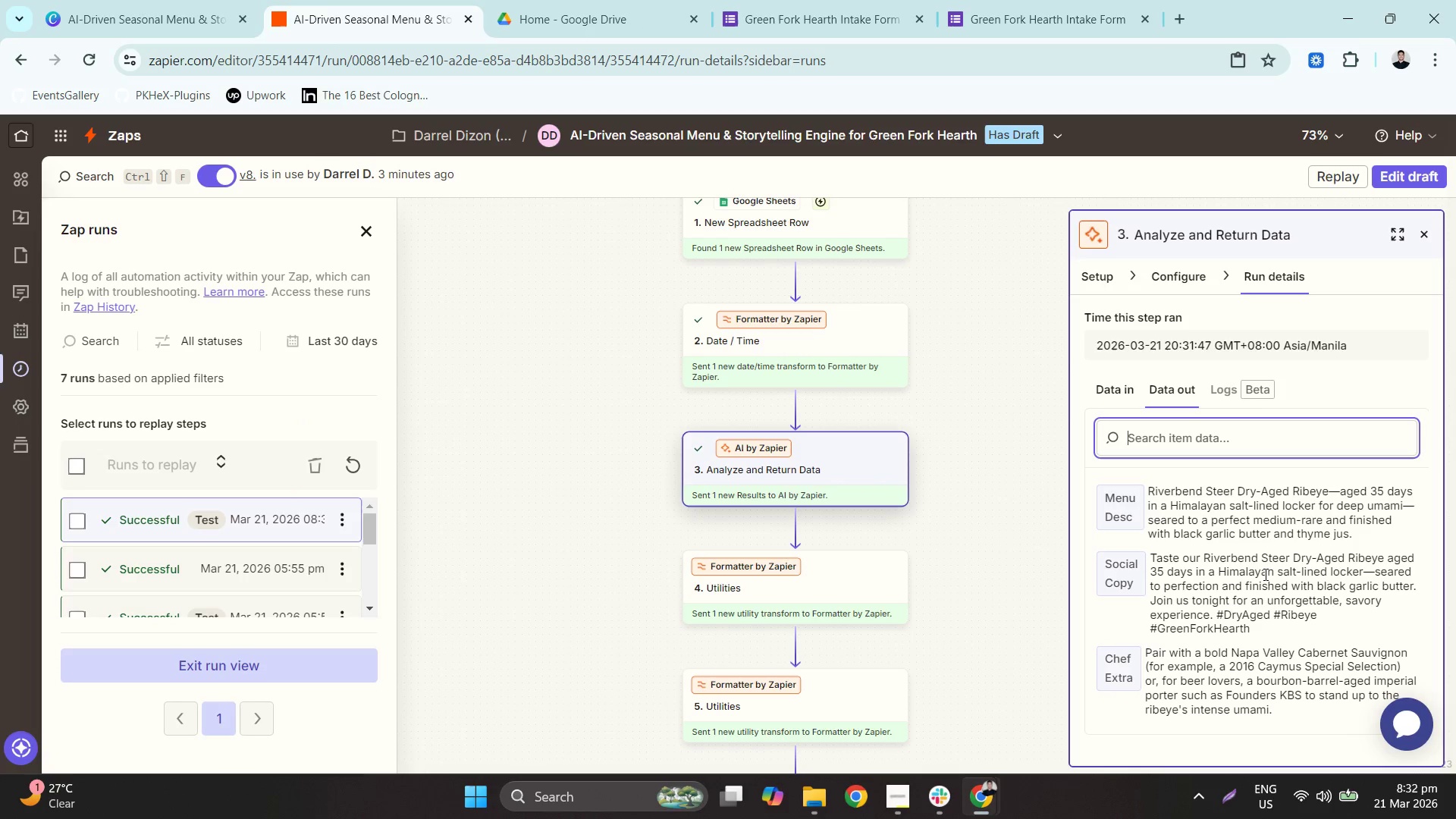 
wait(7.94)
 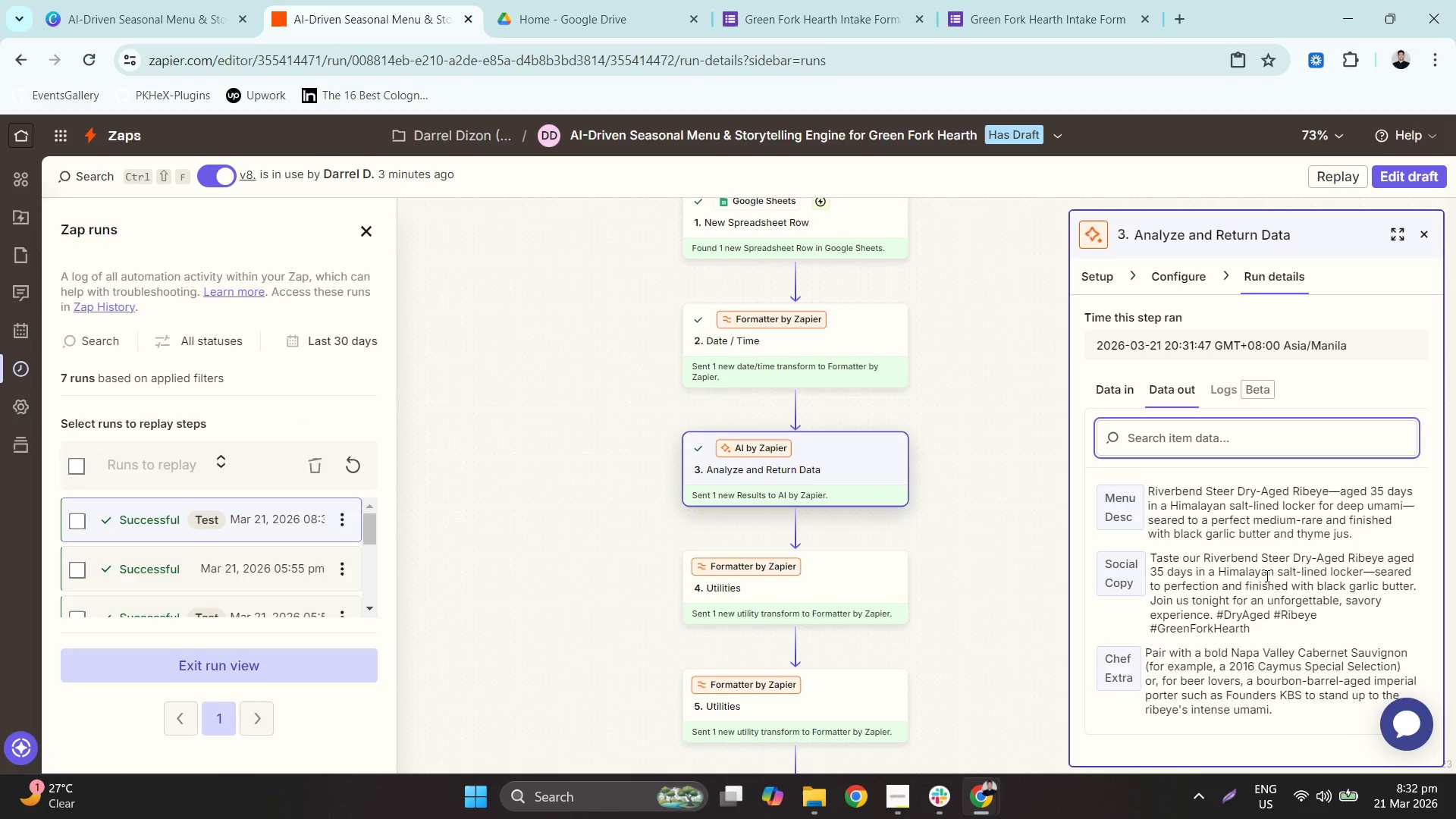 
double_click([1262, 601])
 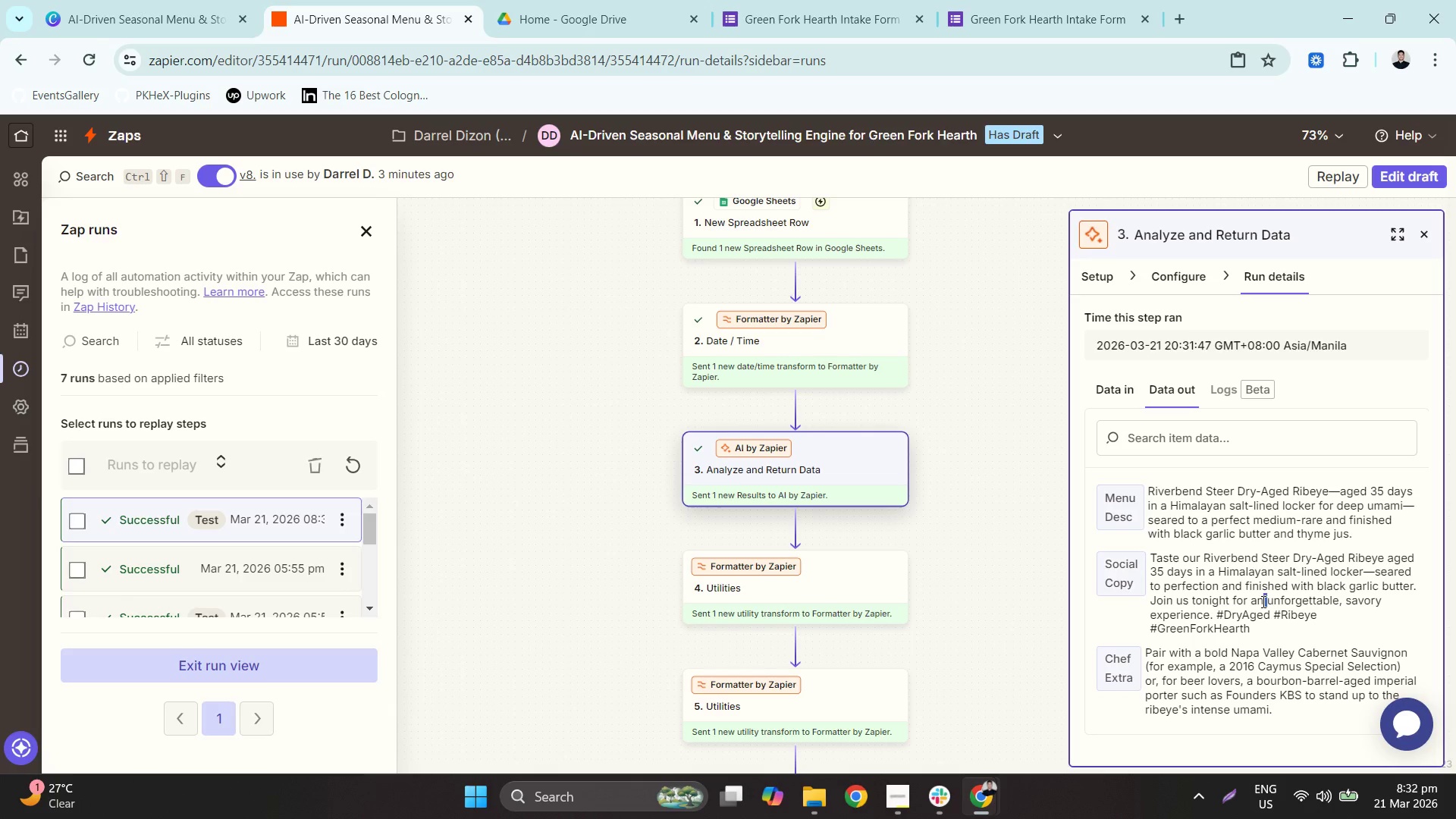 
triple_click([1262, 601])
 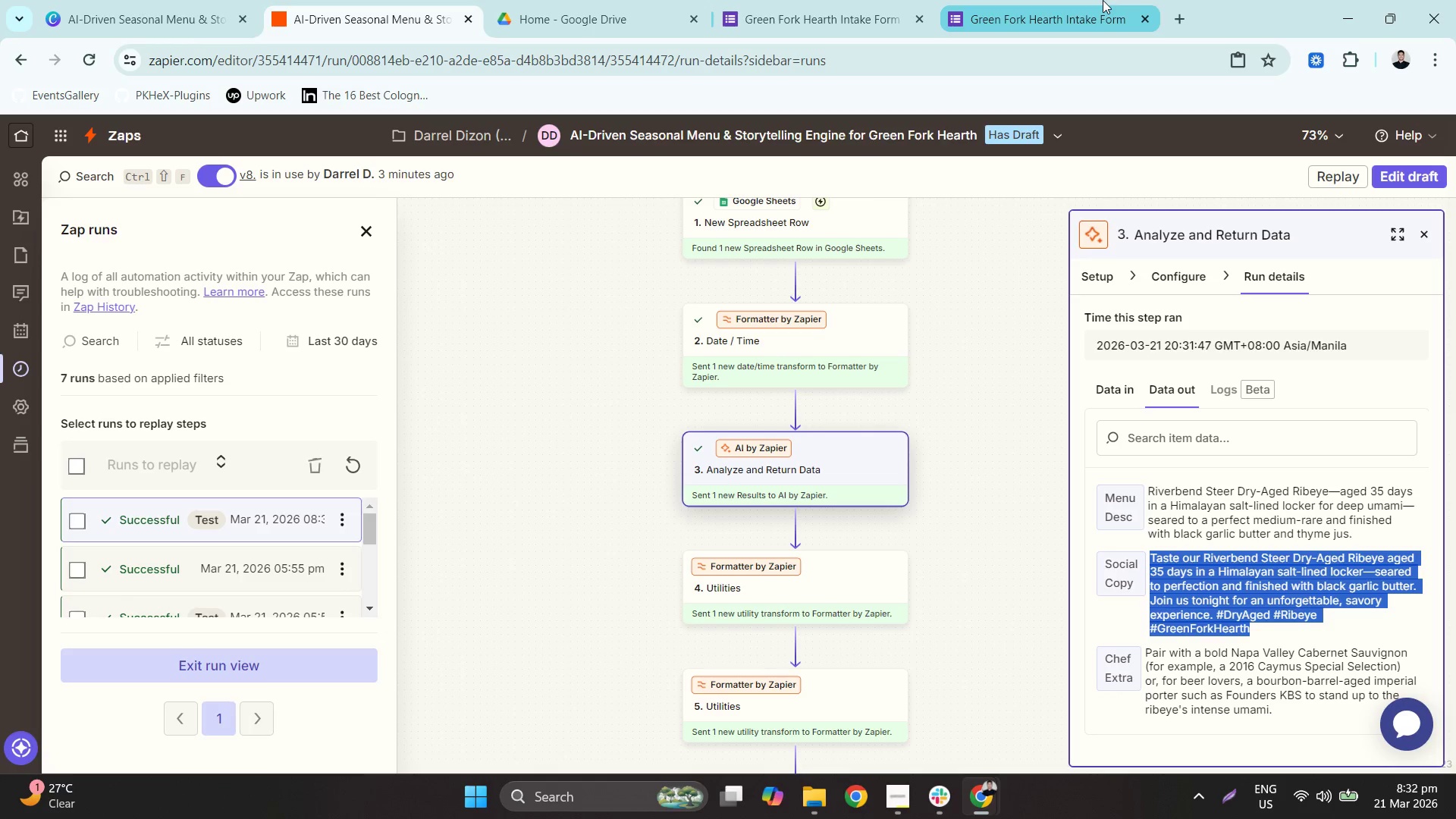 
left_click([1103, 0])
 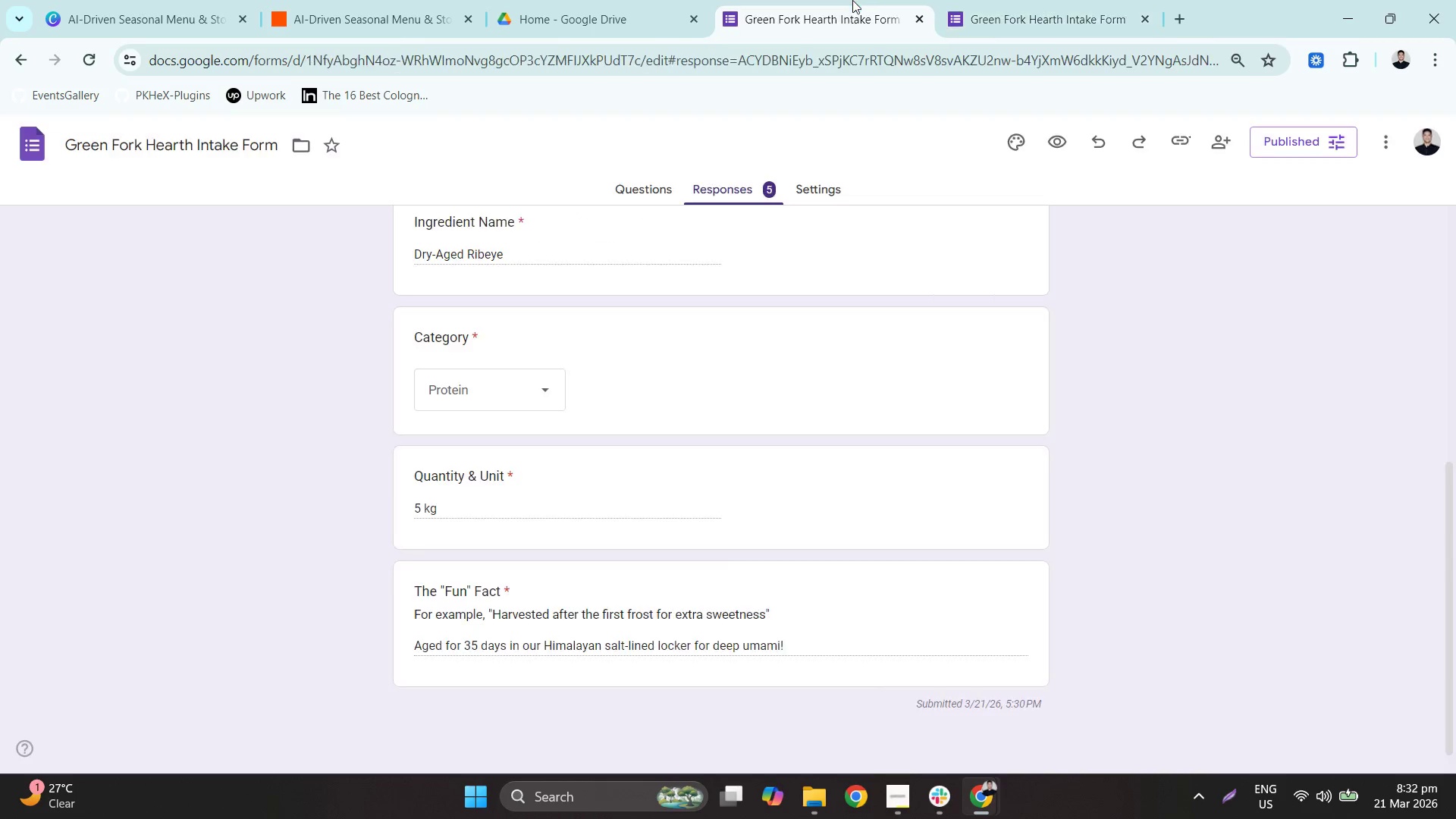 
double_click([511, 0])
 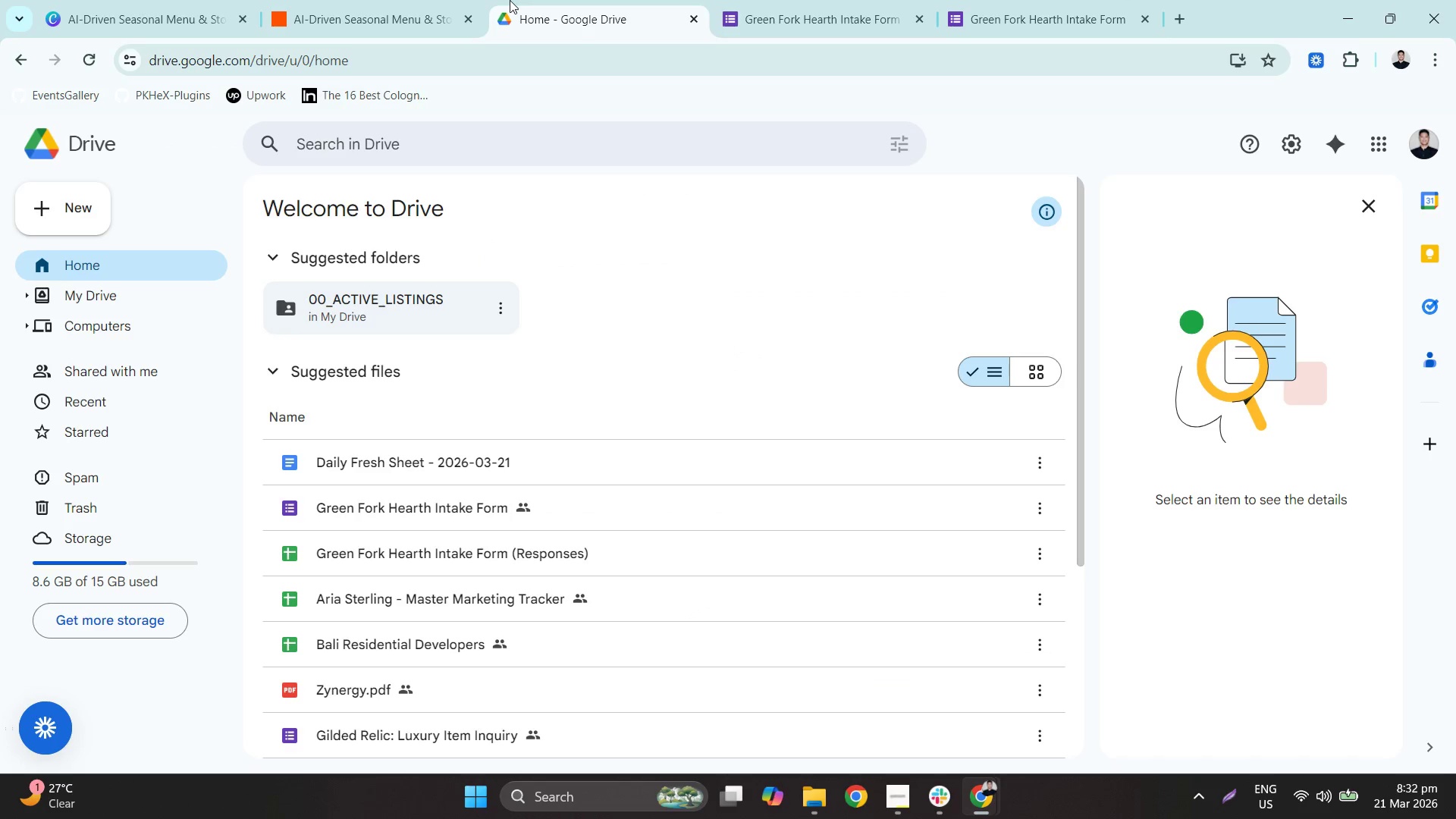 
triple_click([378, 0])
 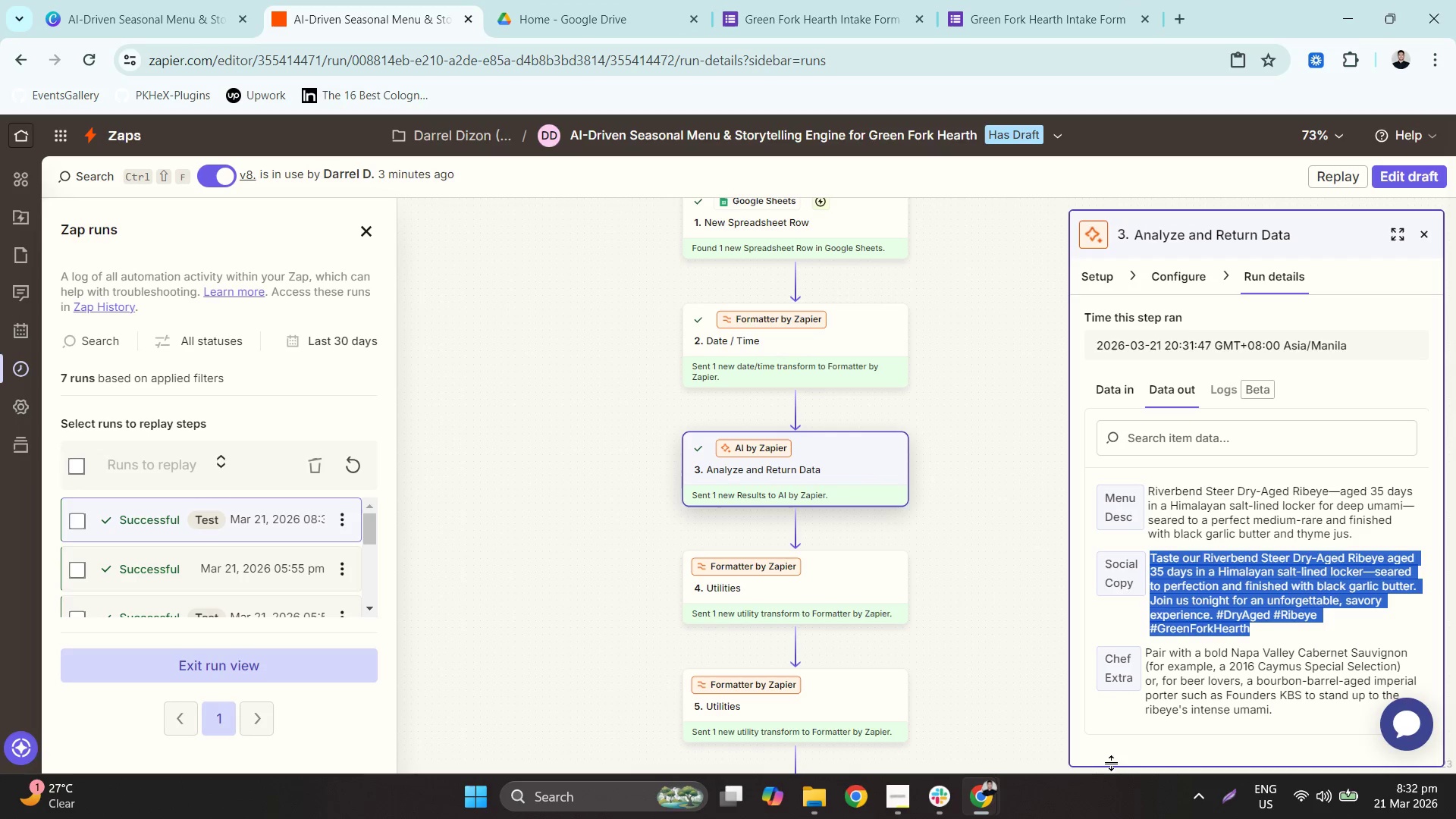 
left_click([927, 789])
 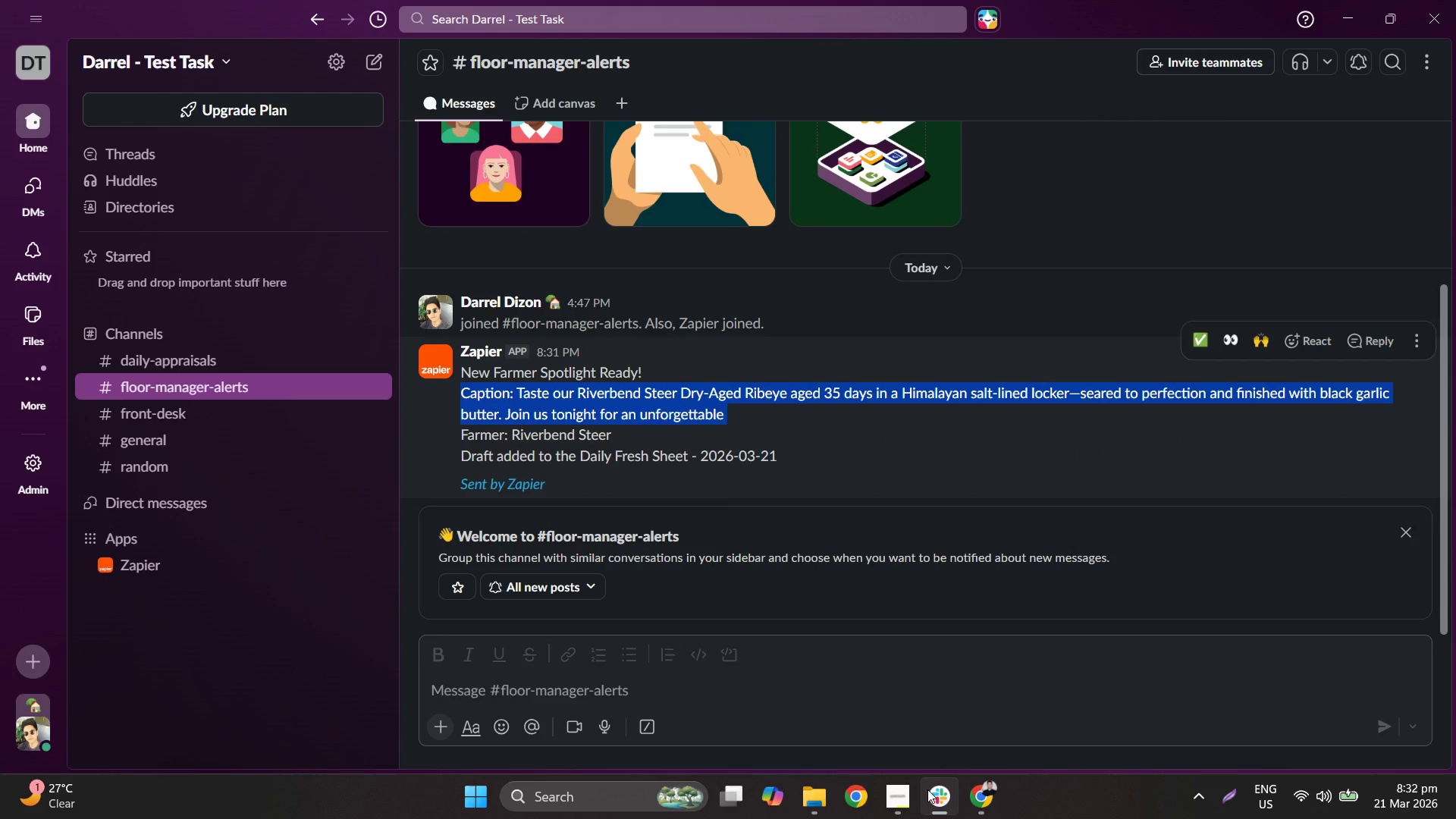 
left_click([927, 789])
 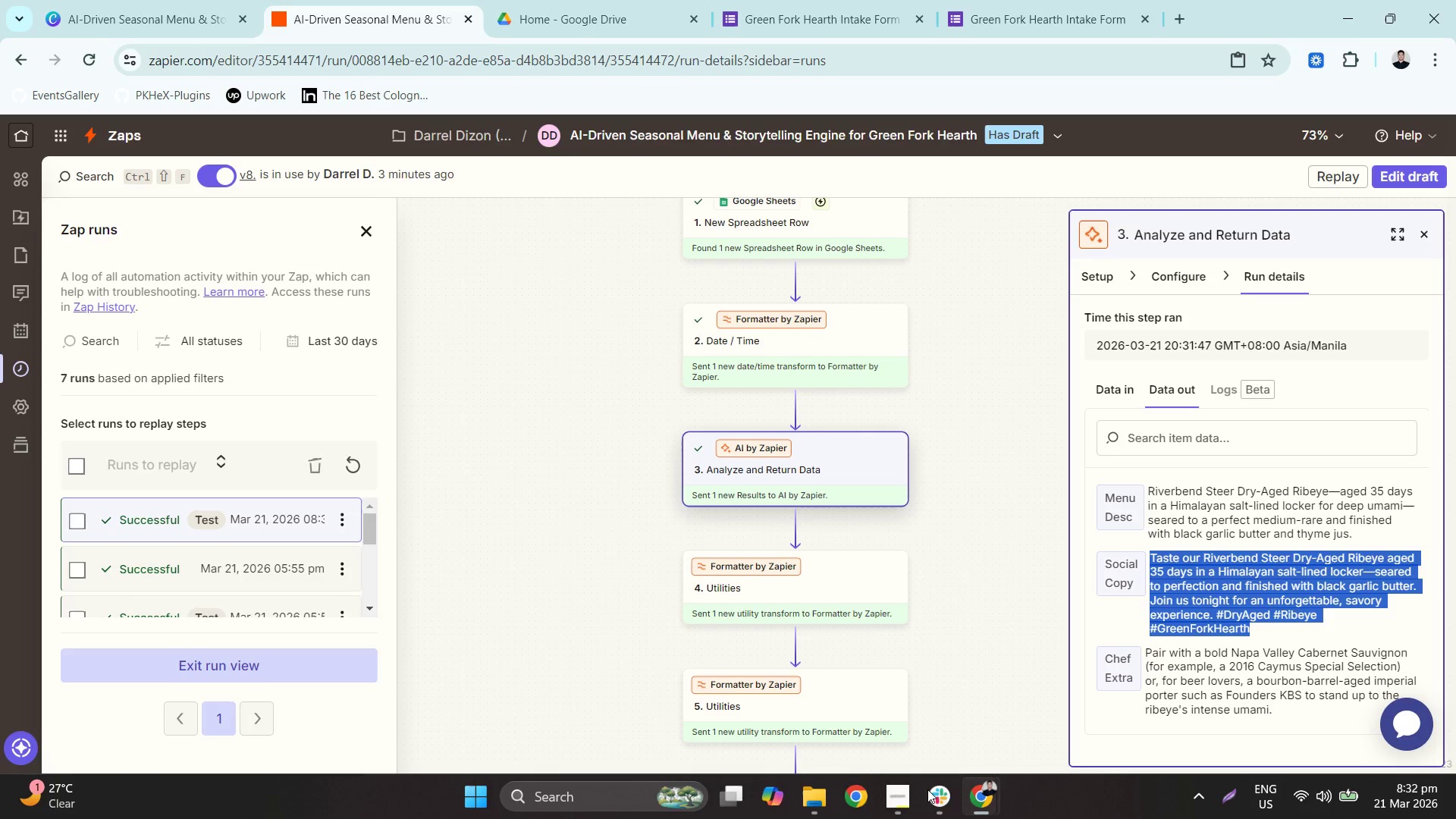 
left_click([927, 789])
 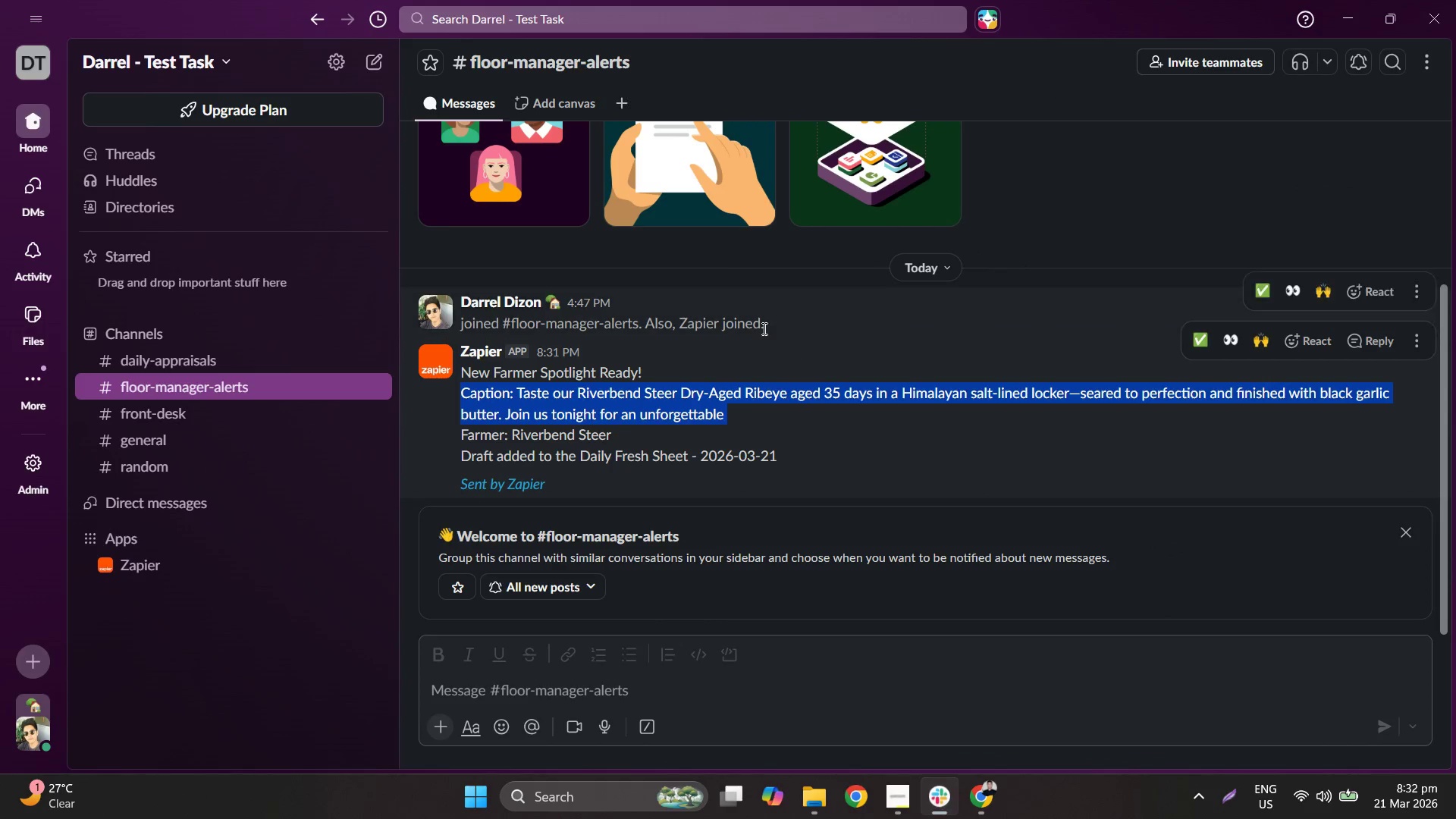 
left_click([745, 442])
 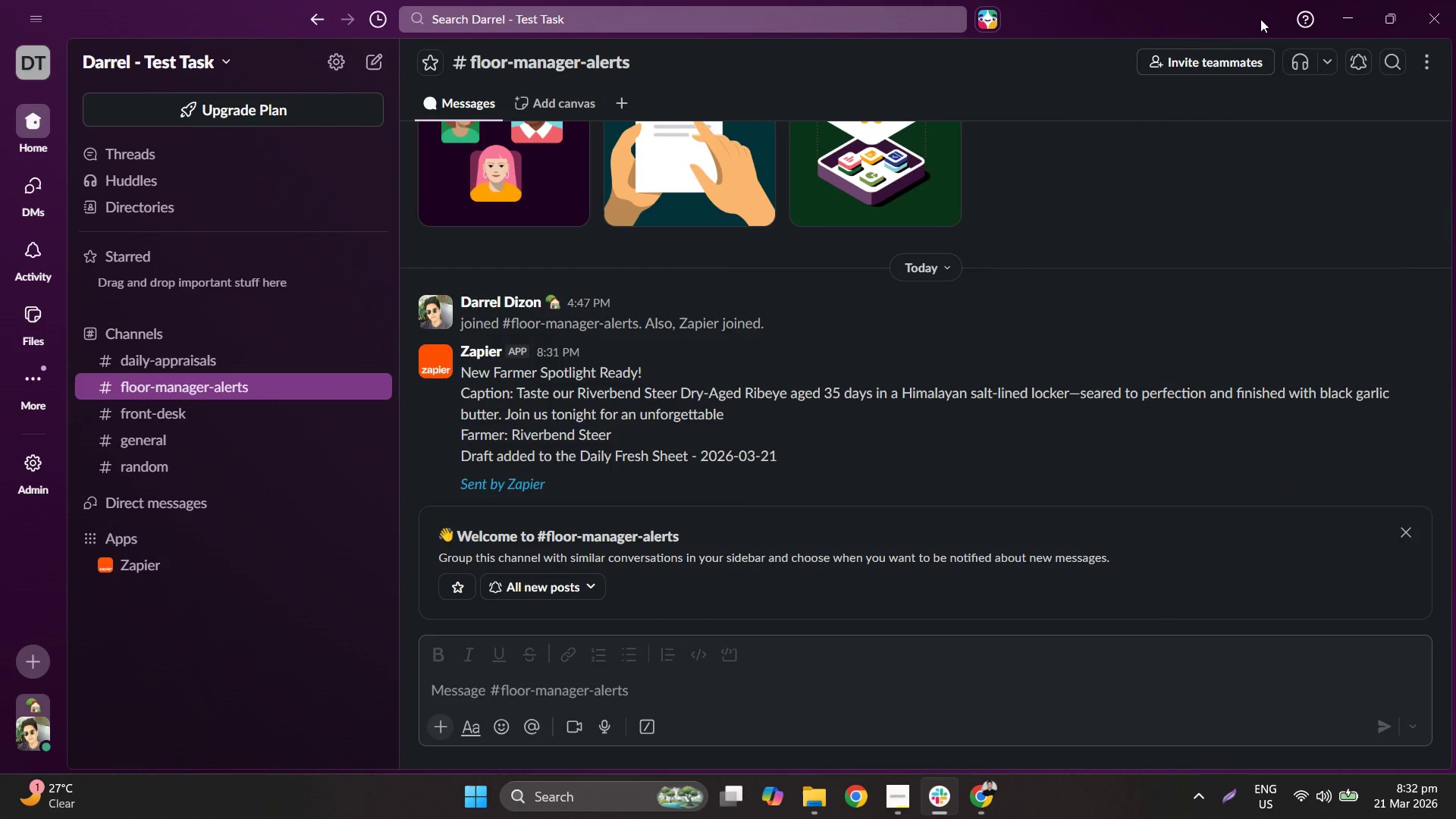 
wait(7.22)
 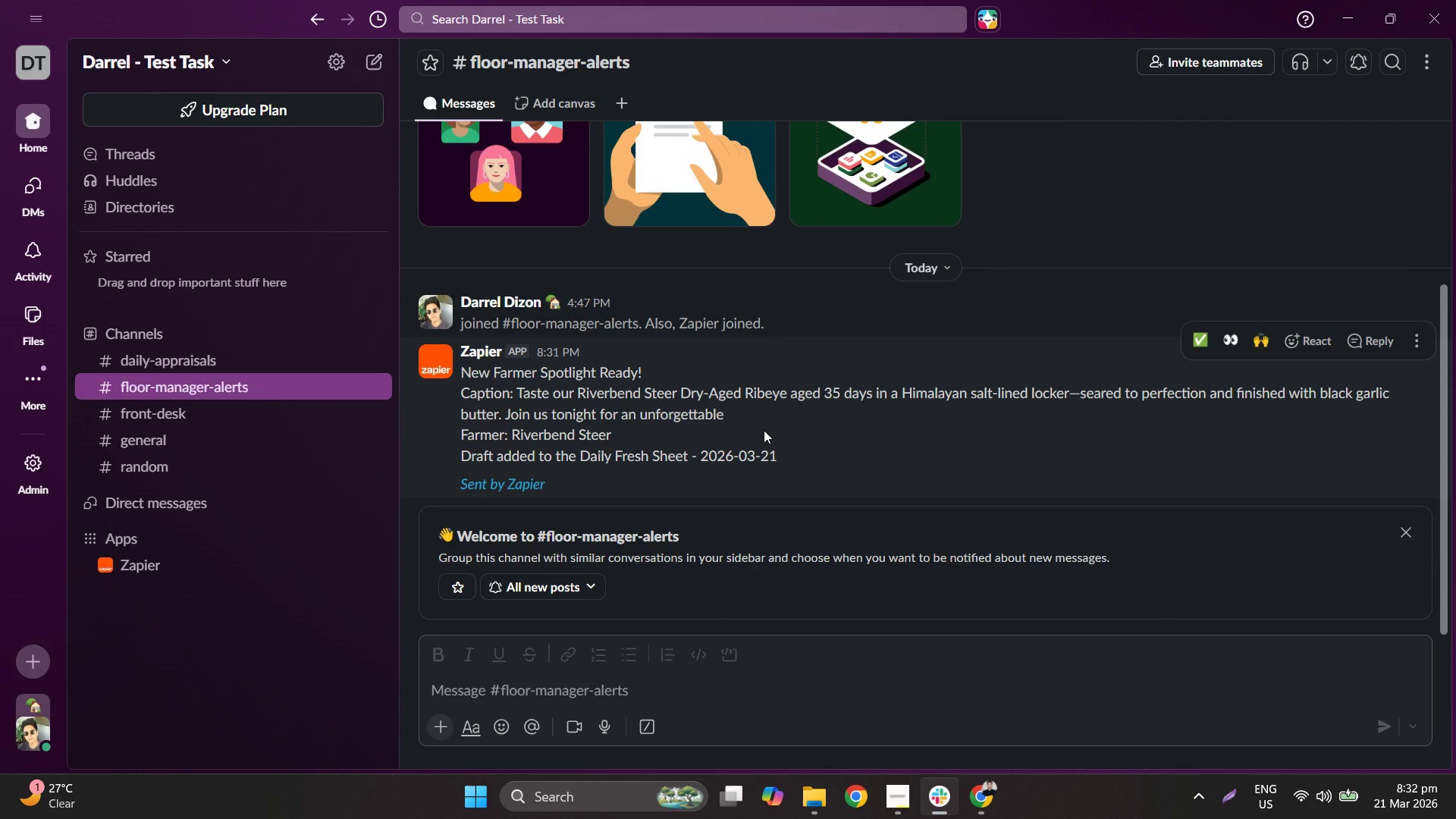 
left_click_drag(start_coordinate=[1260, 19], to_coordinate=[878, 80])
 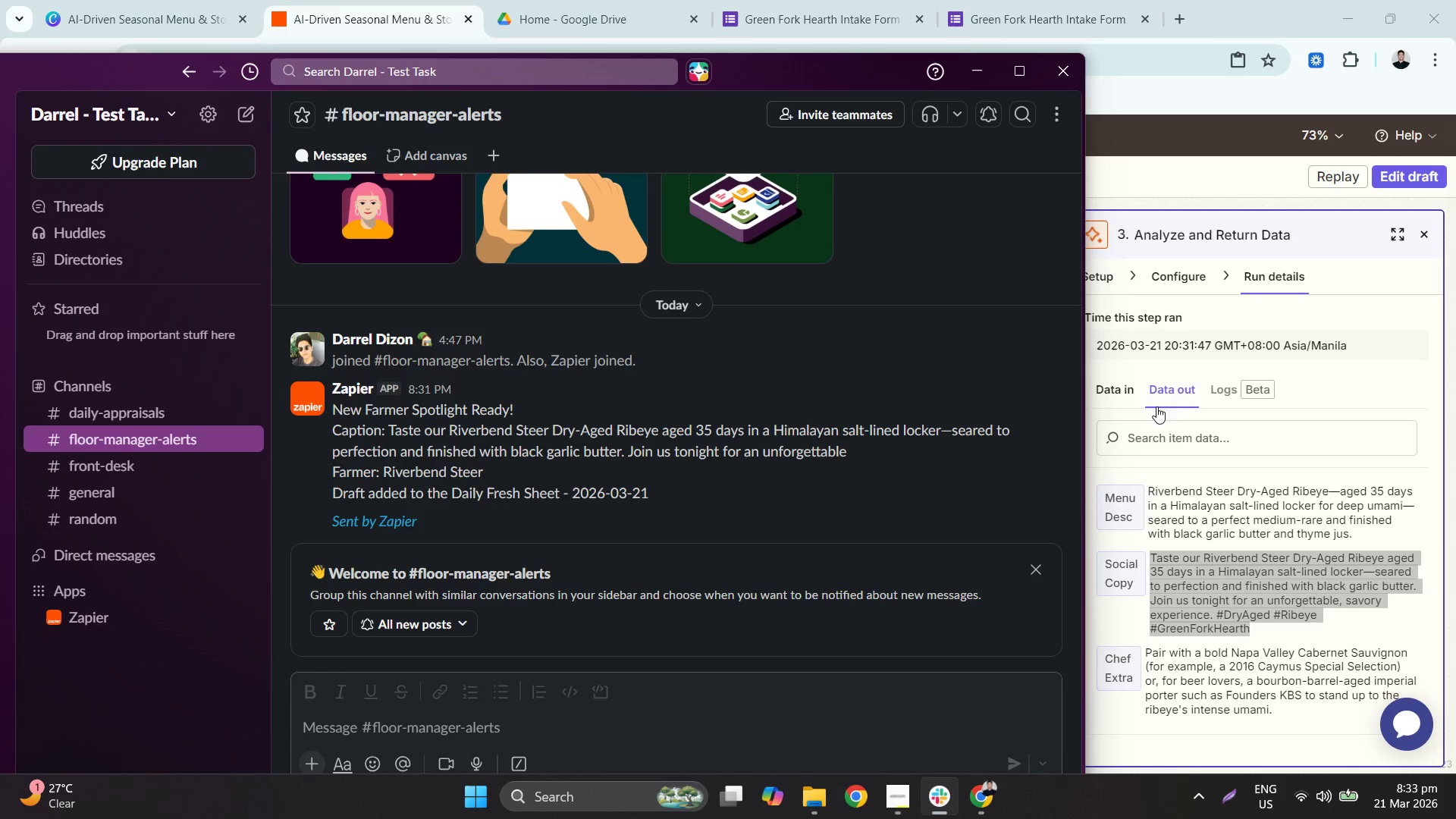 
wait(6.83)
 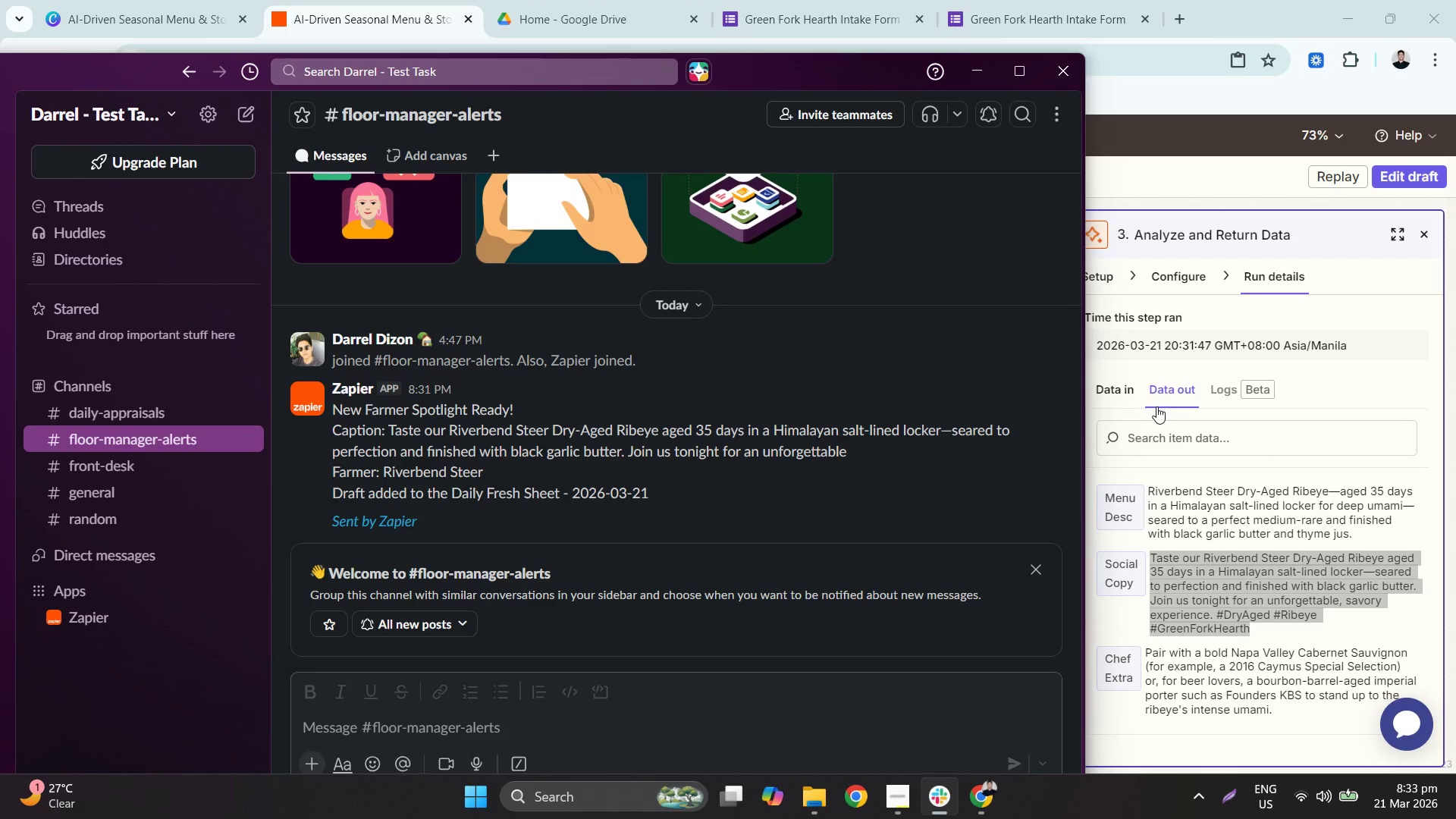 
double_click([477, 448])
 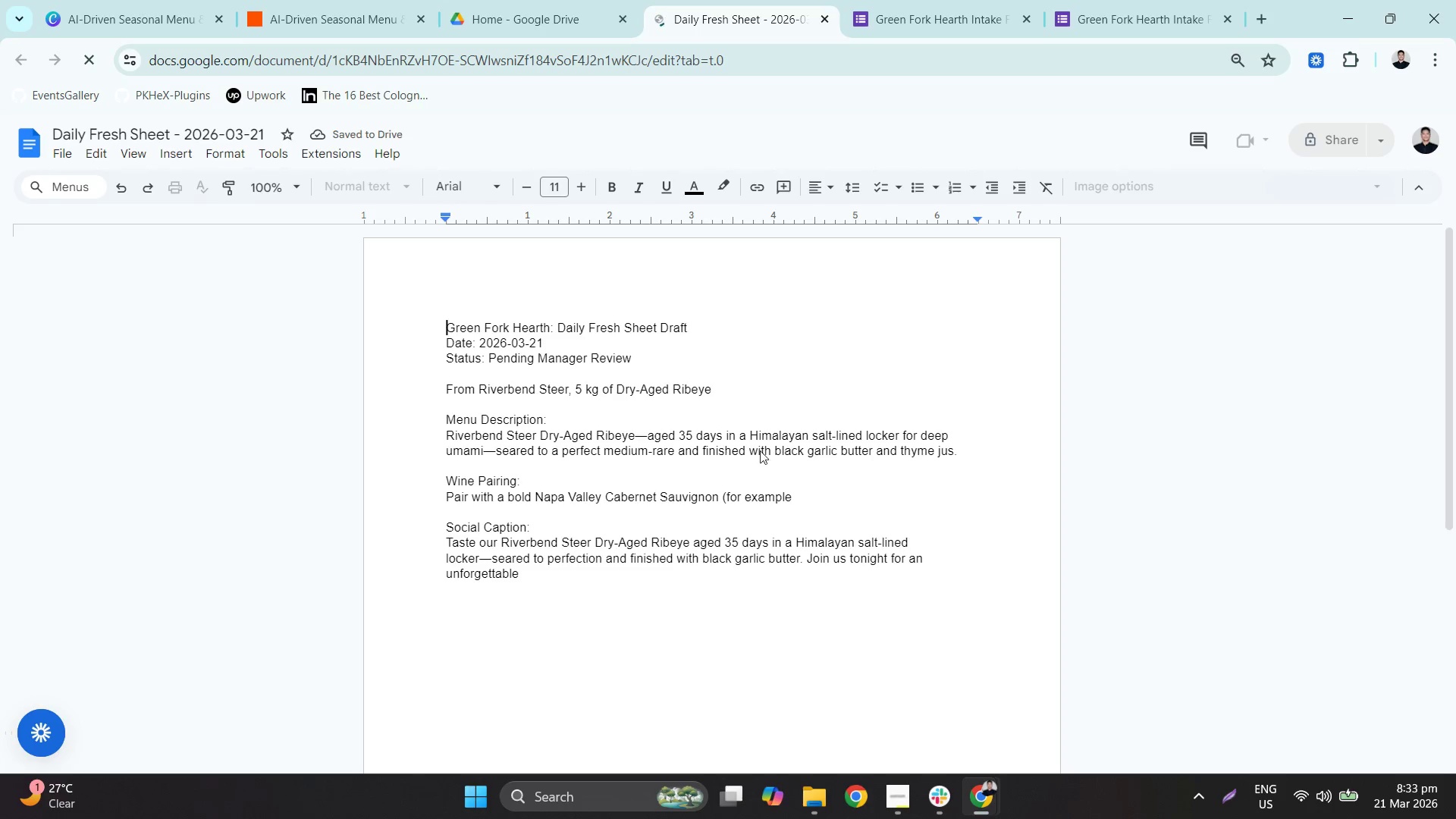 
left_click([613, 565])
 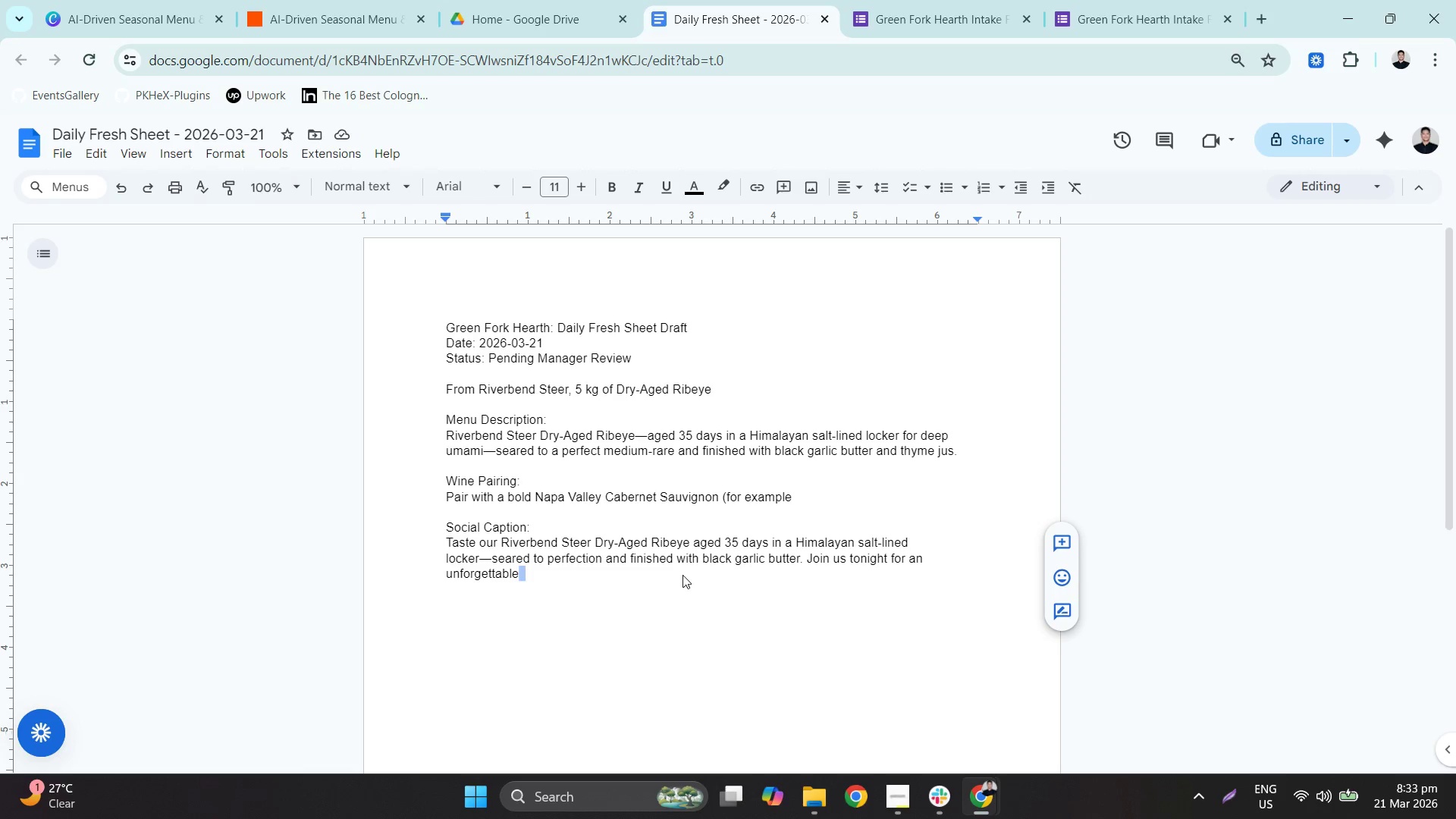 
left_click([682, 574])
 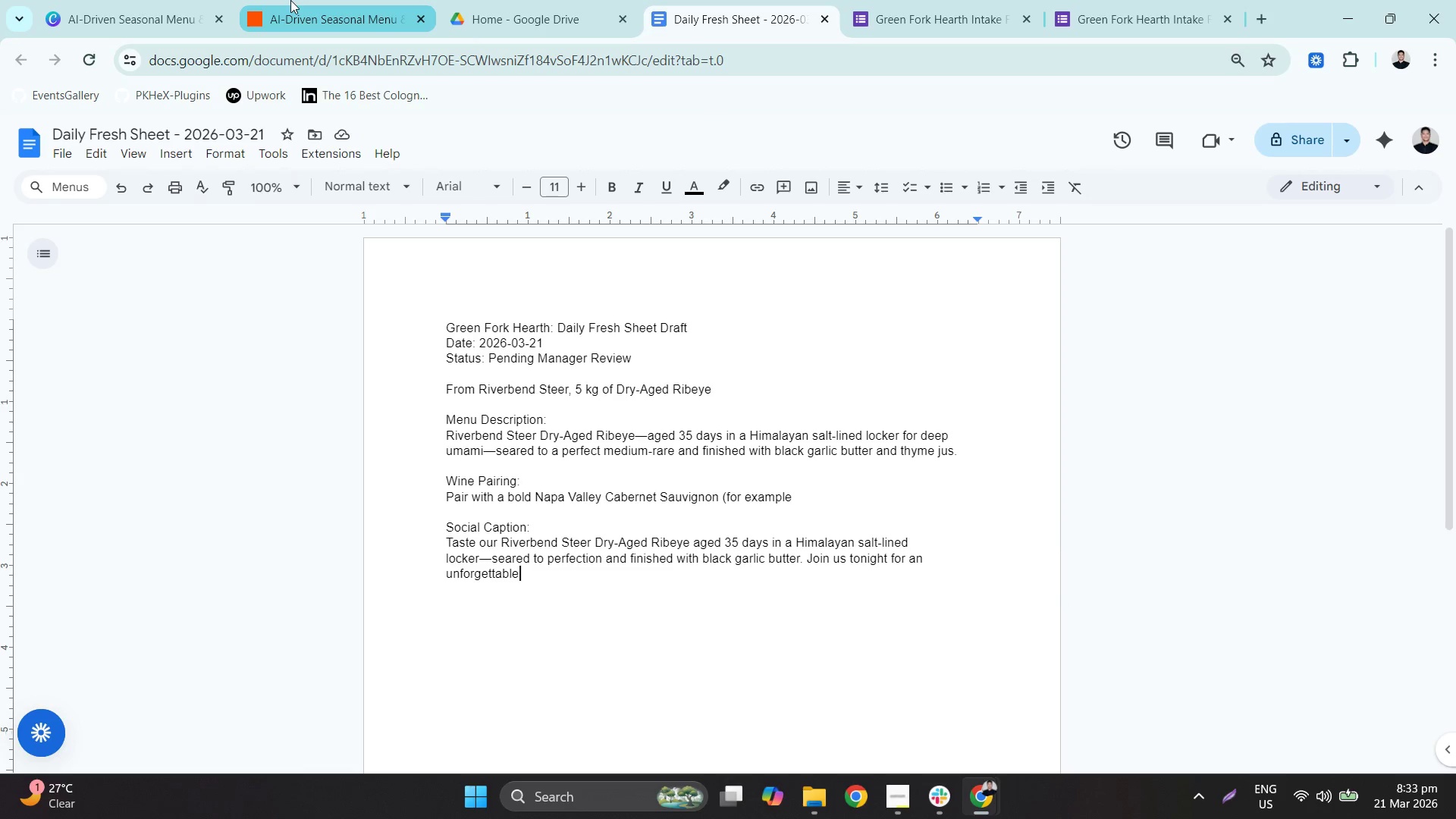 
left_click([358, 0])
 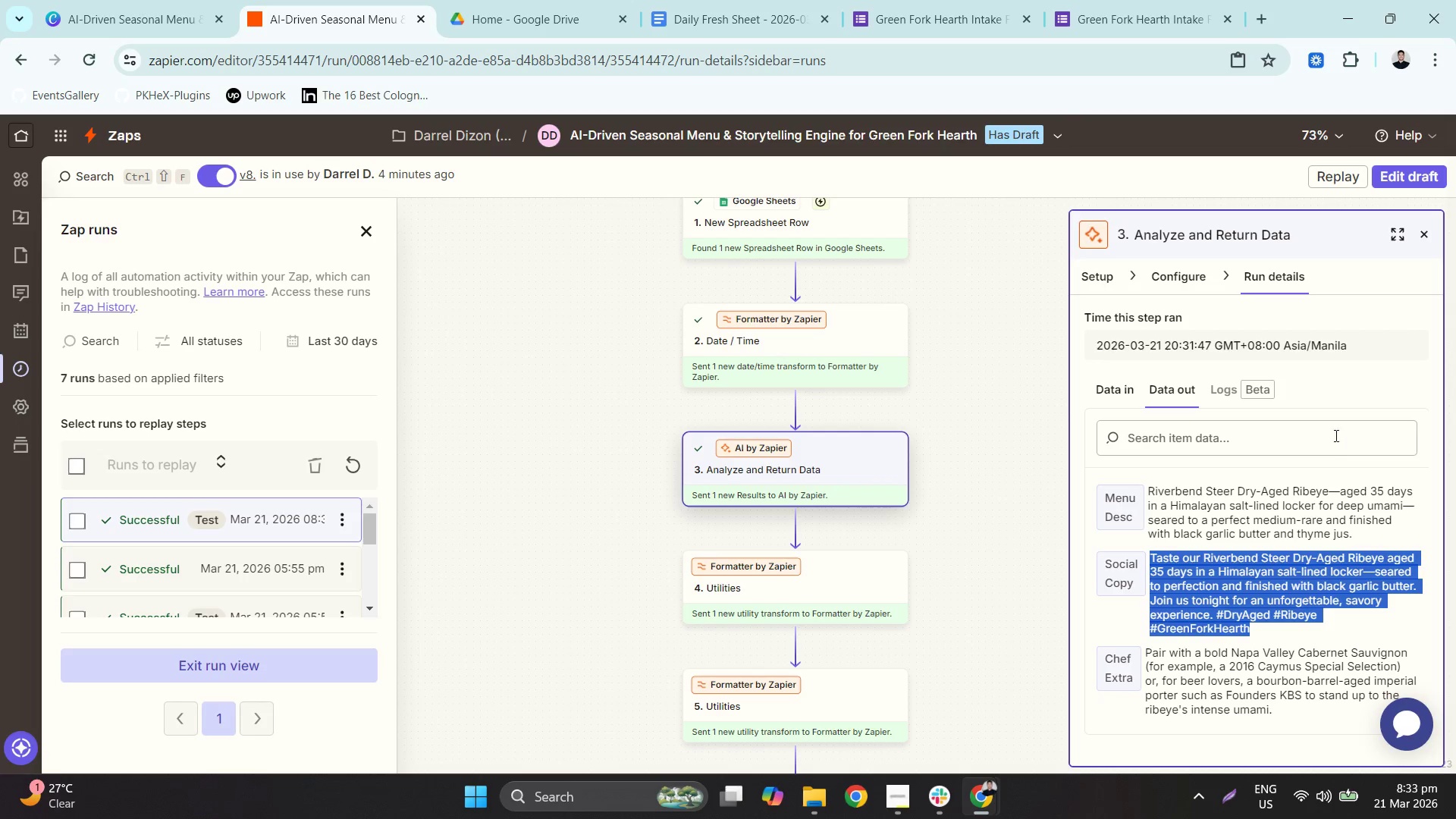 
left_click([754, 0])
 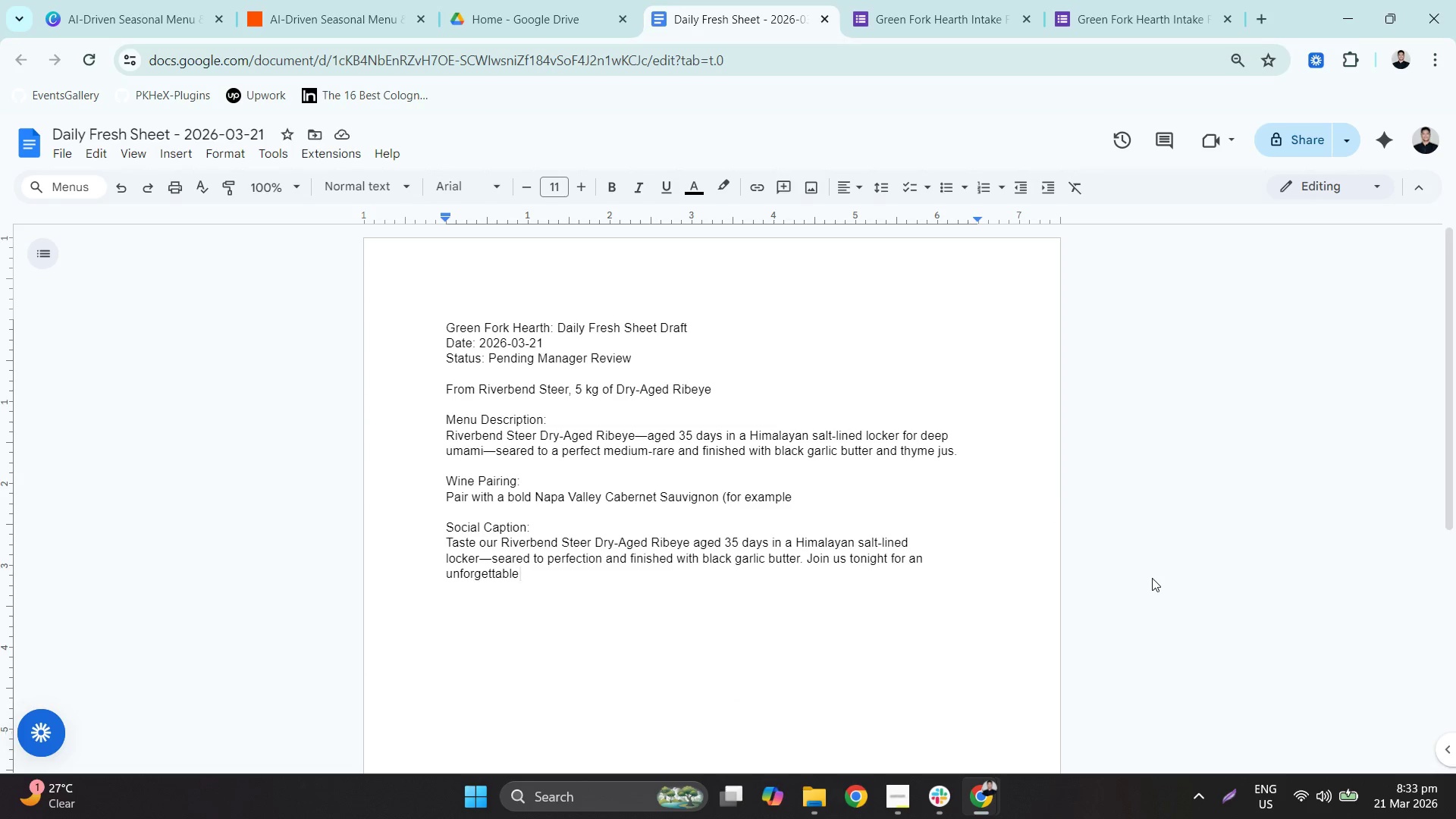 
wait(10.53)
 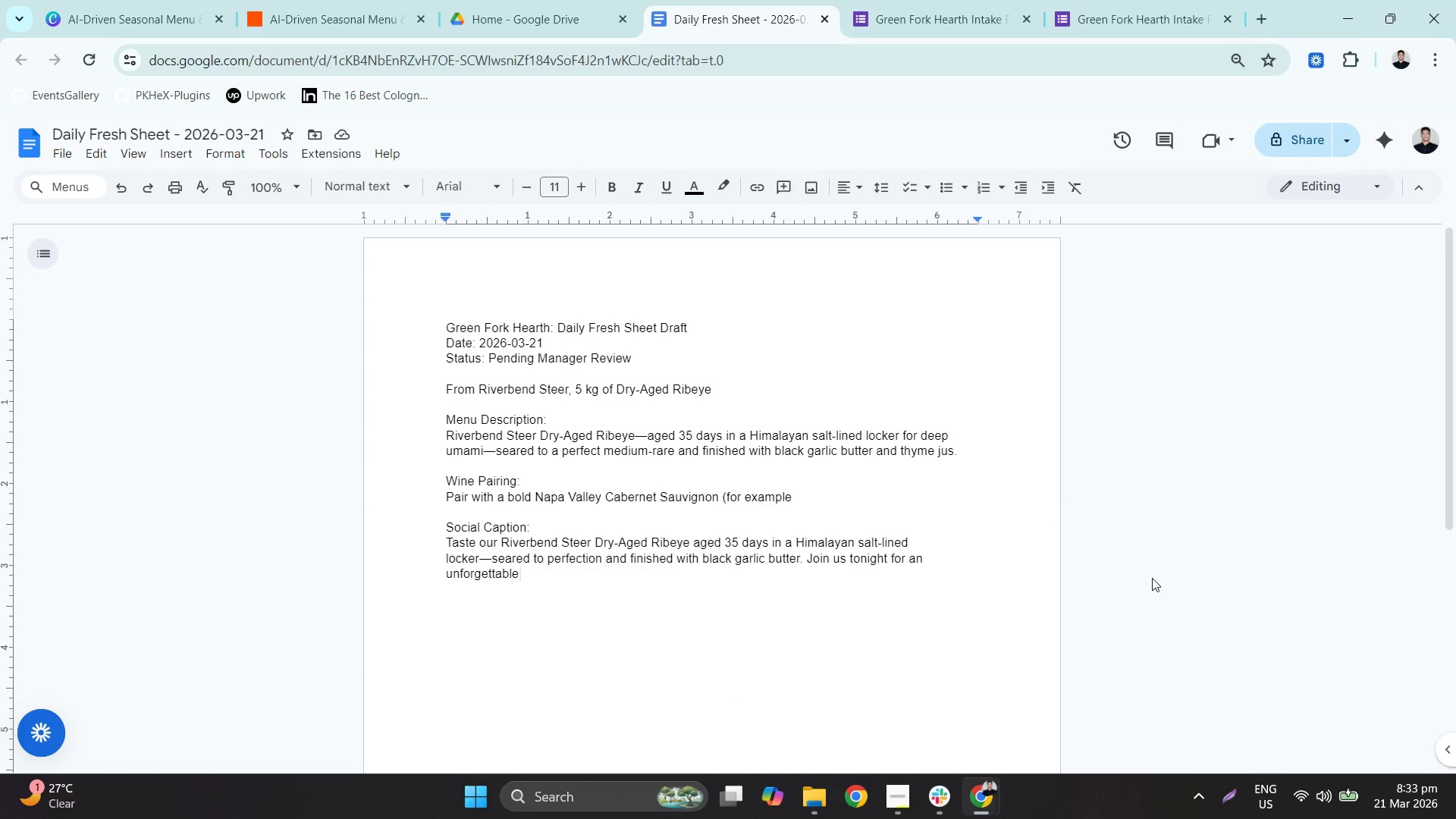 
left_click([368, 0])
 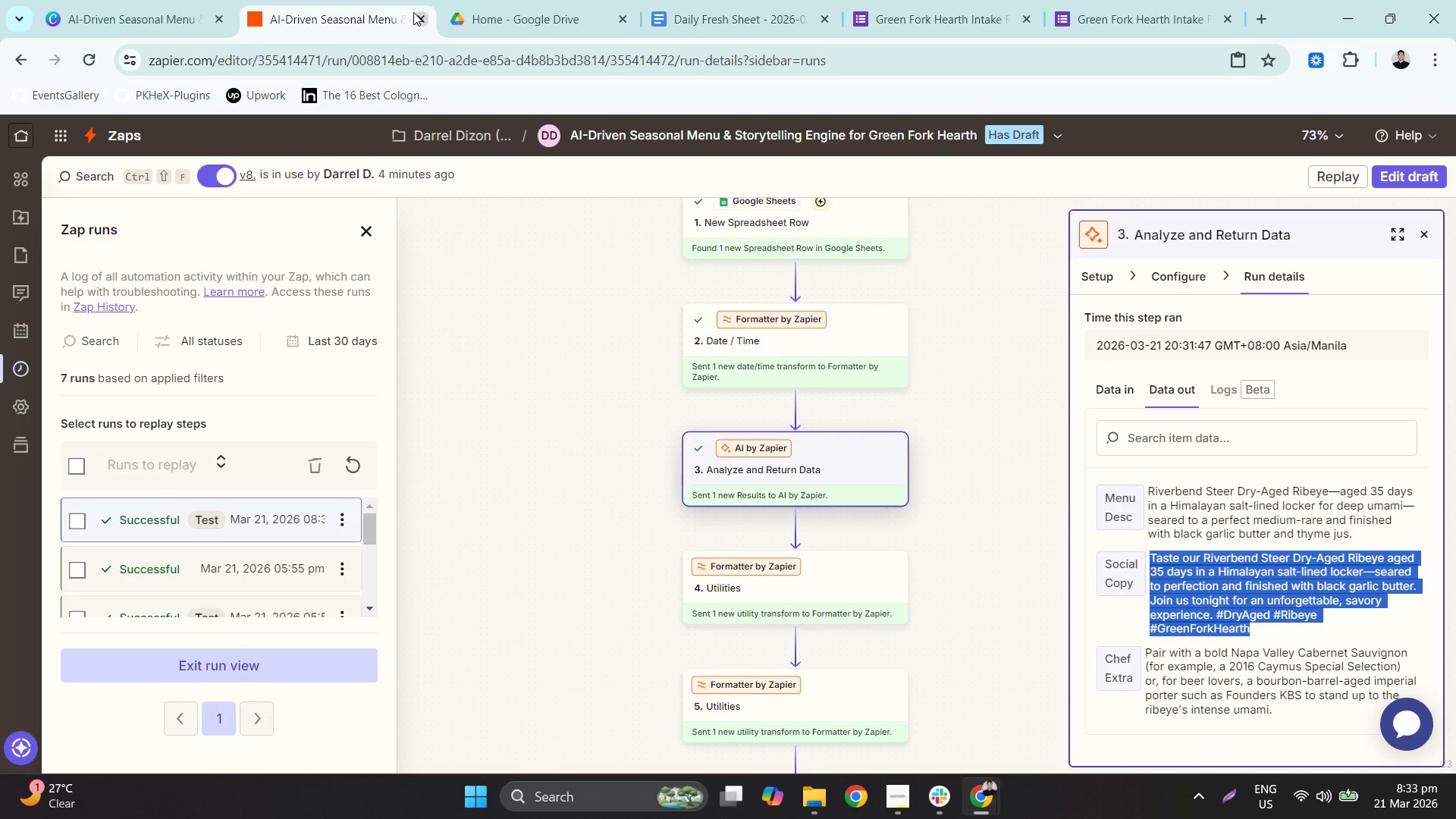 
wait(5.7)
 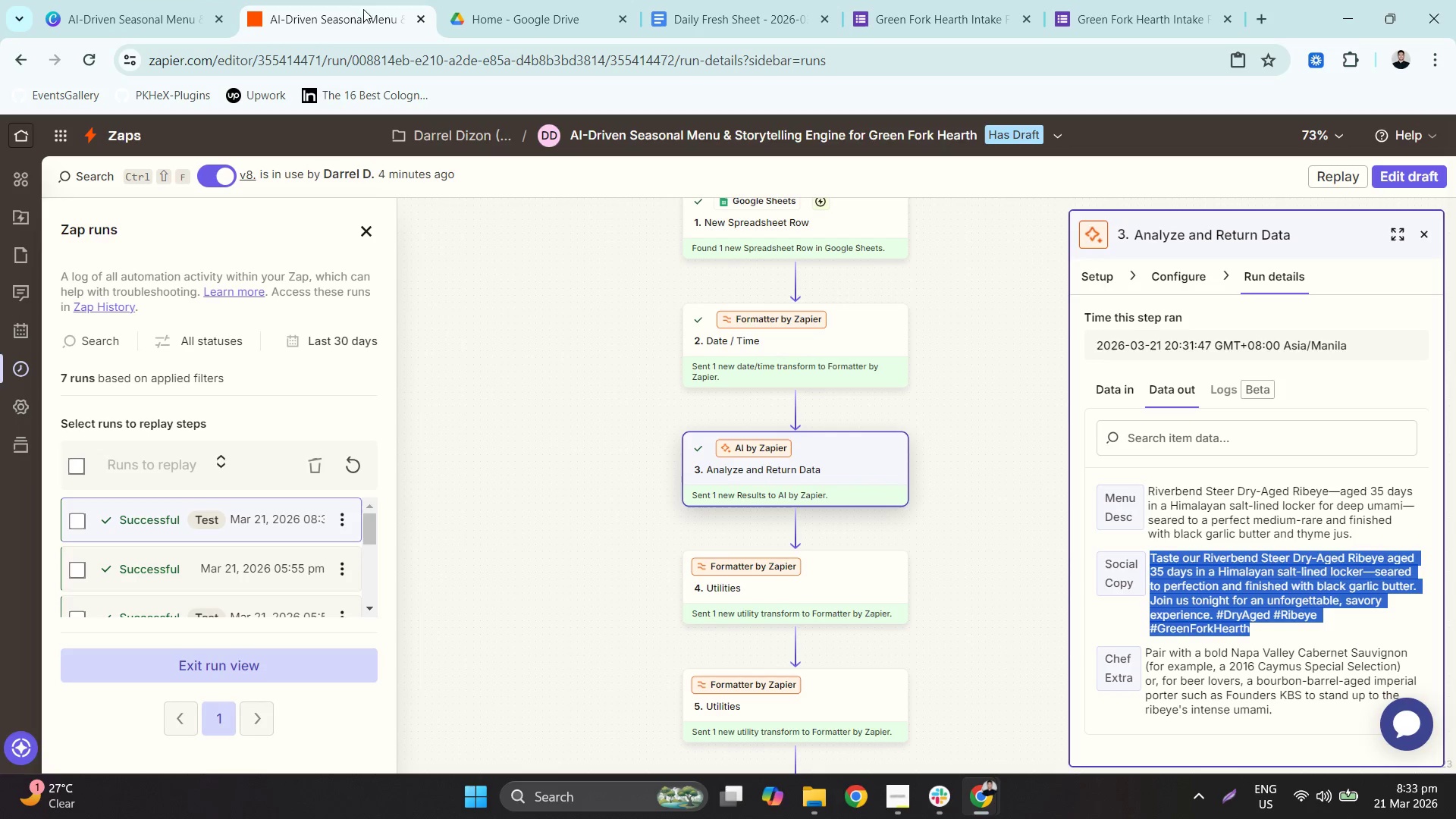 
left_click([563, 0])
 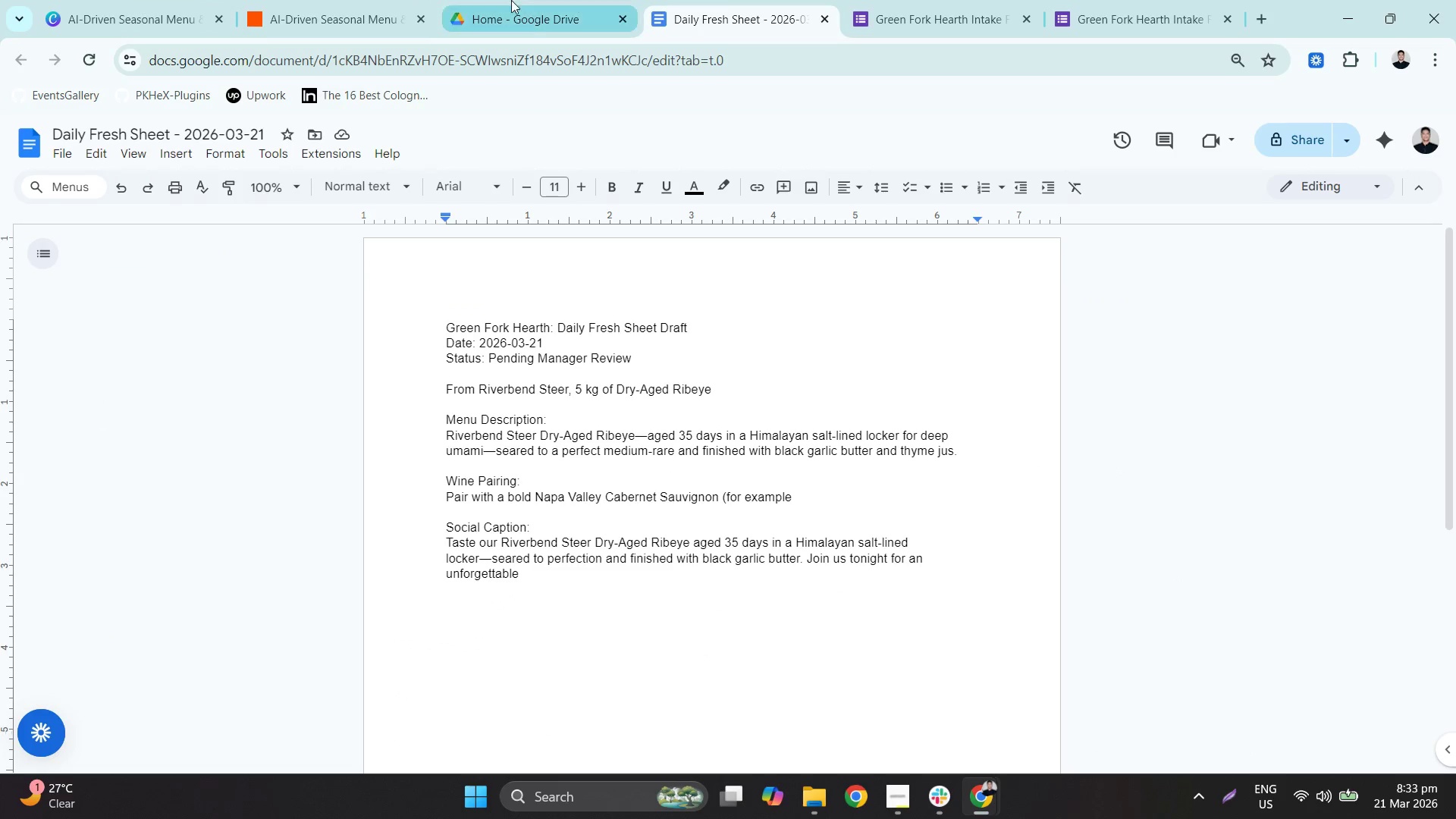 
left_click([359, 0])
 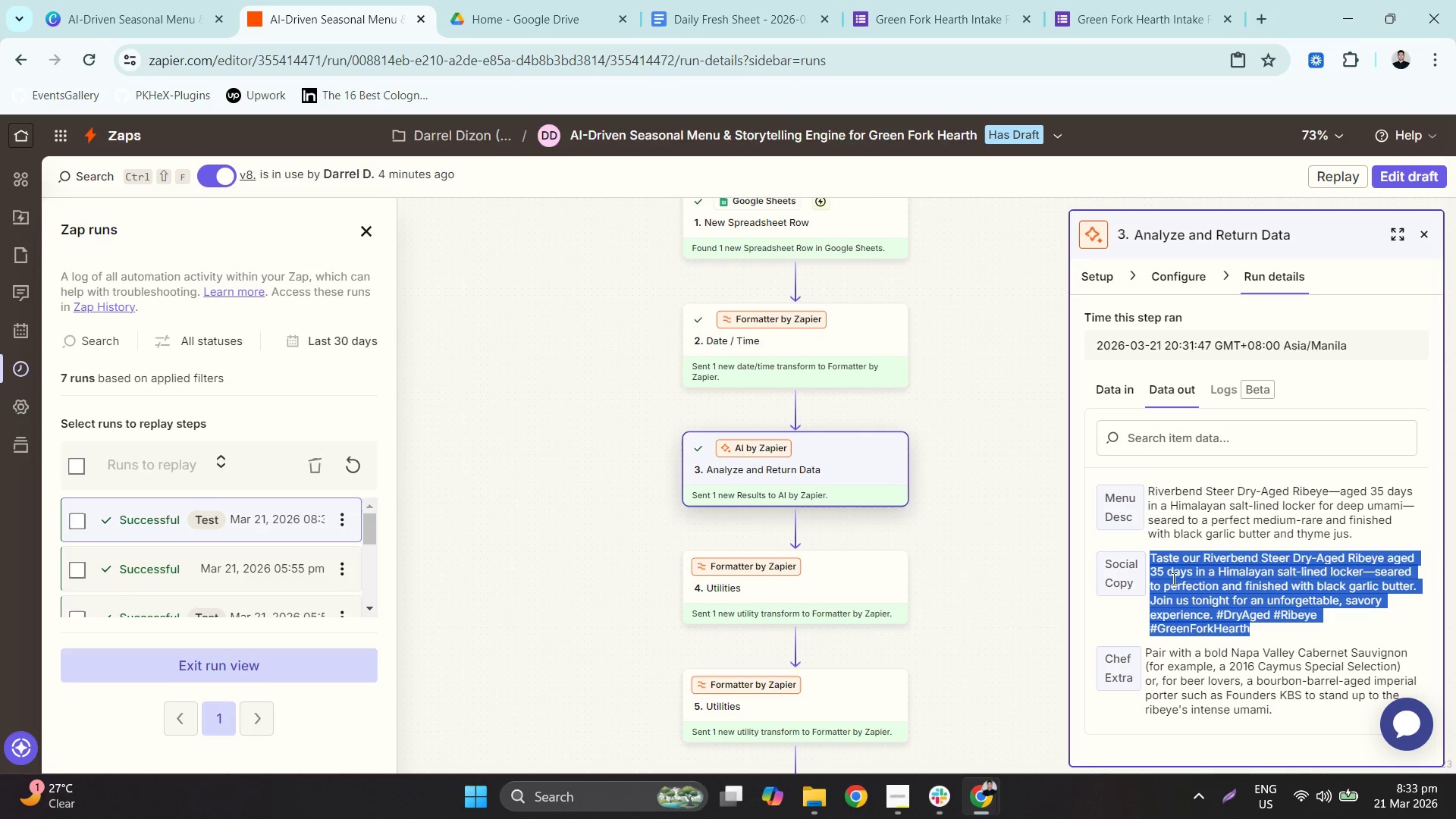 
wait(7.81)
 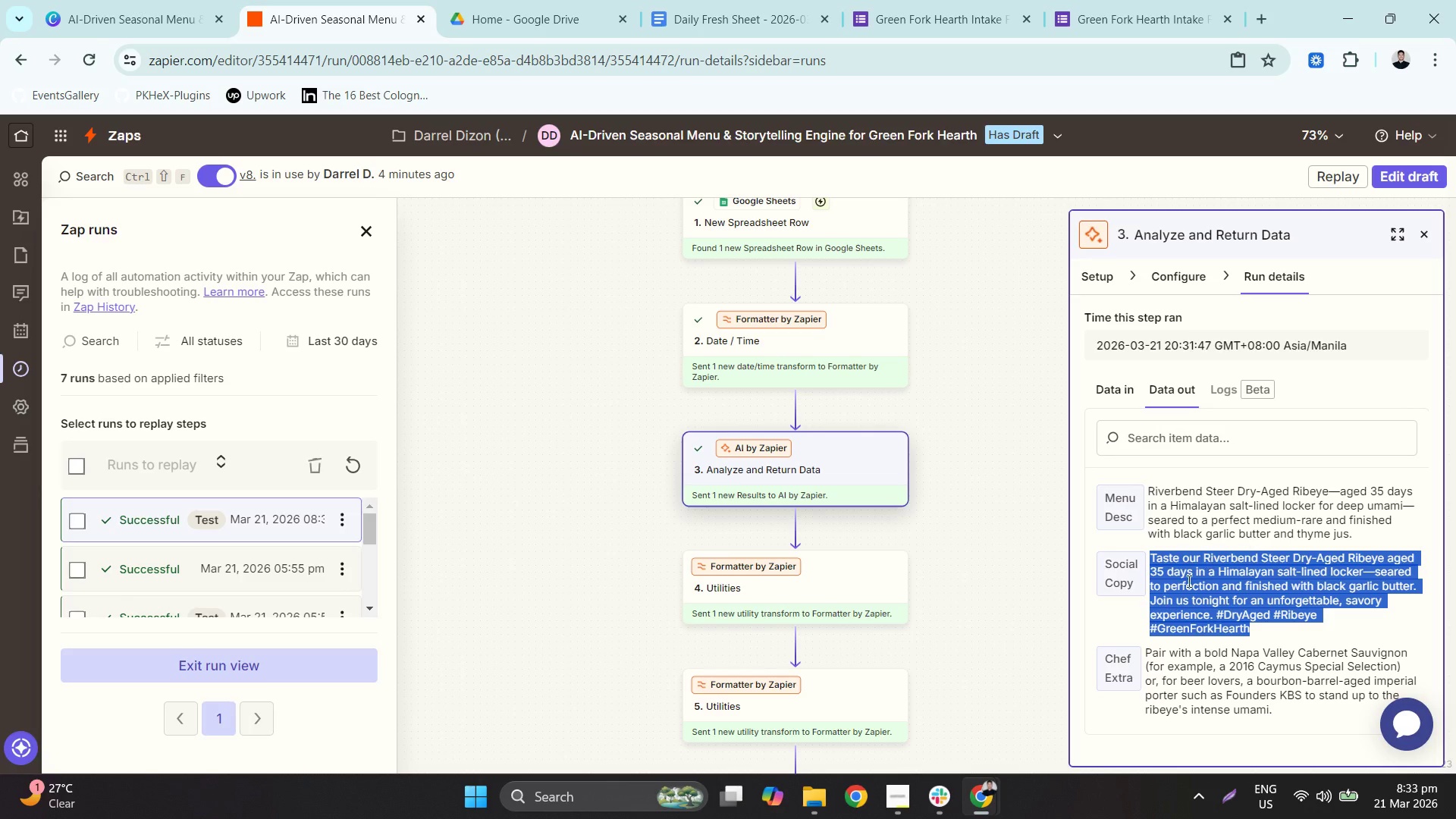 
left_click([1301, 736])
 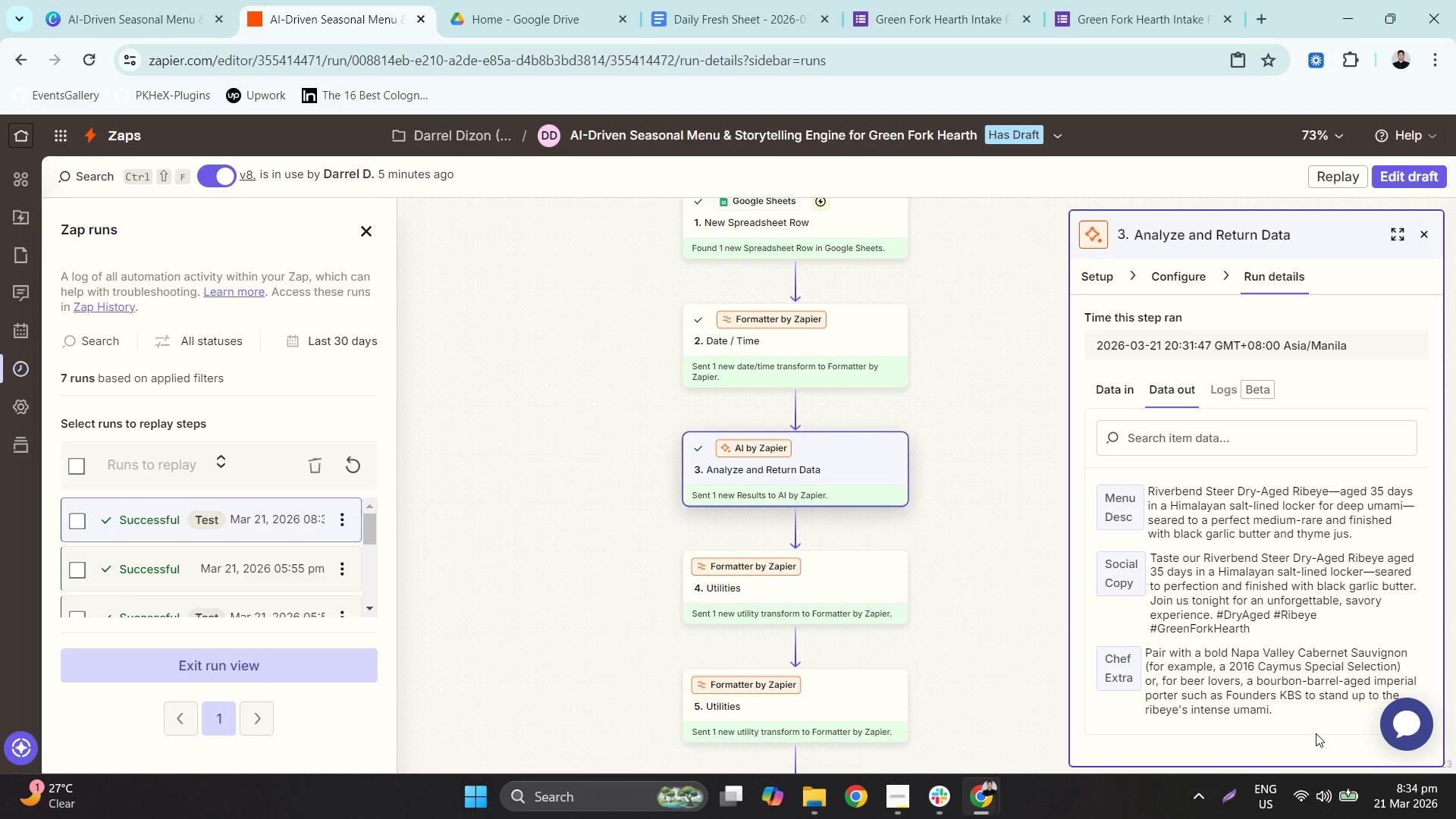 
wait(38.45)
 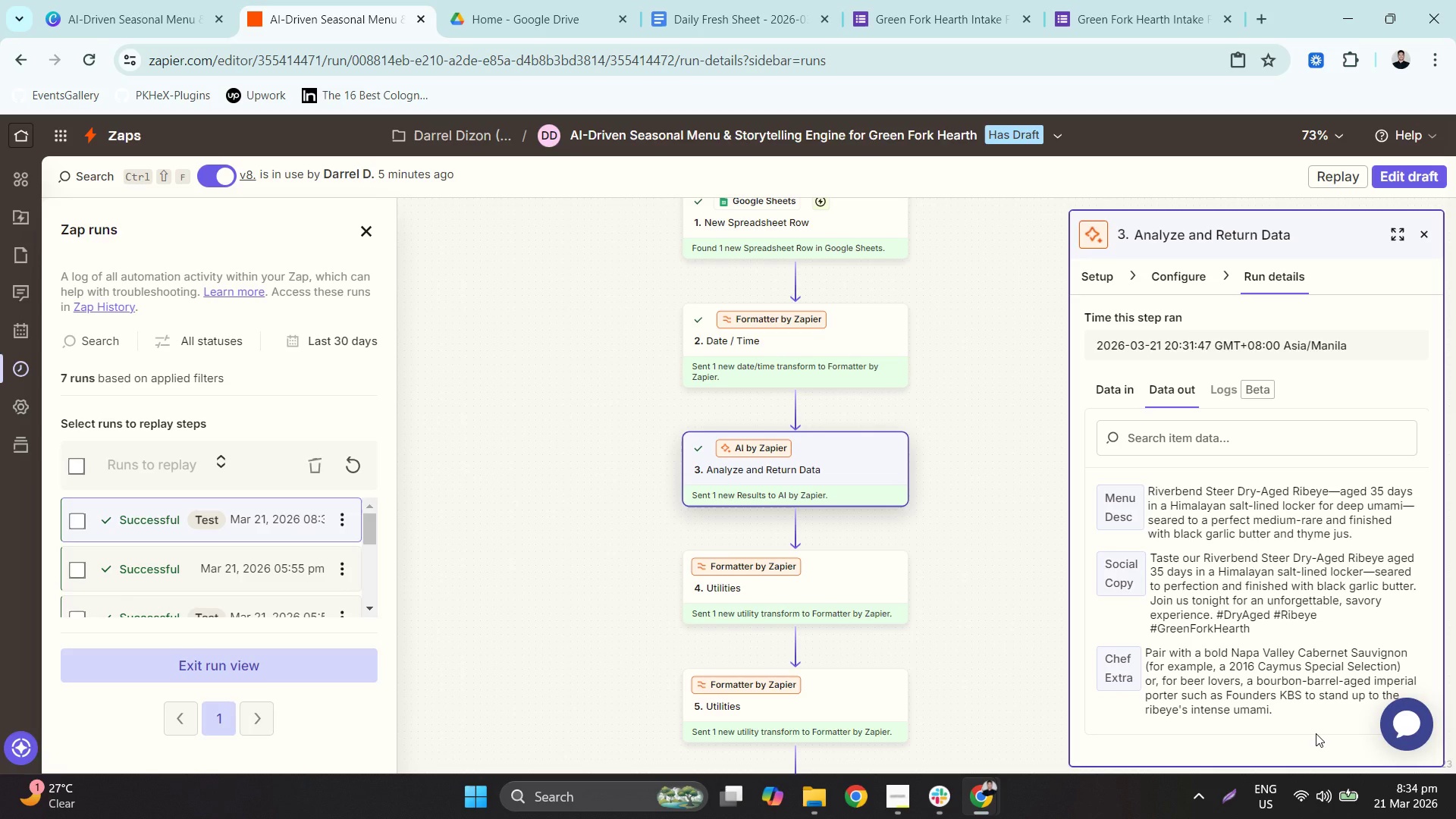 
left_click([755, 0])
 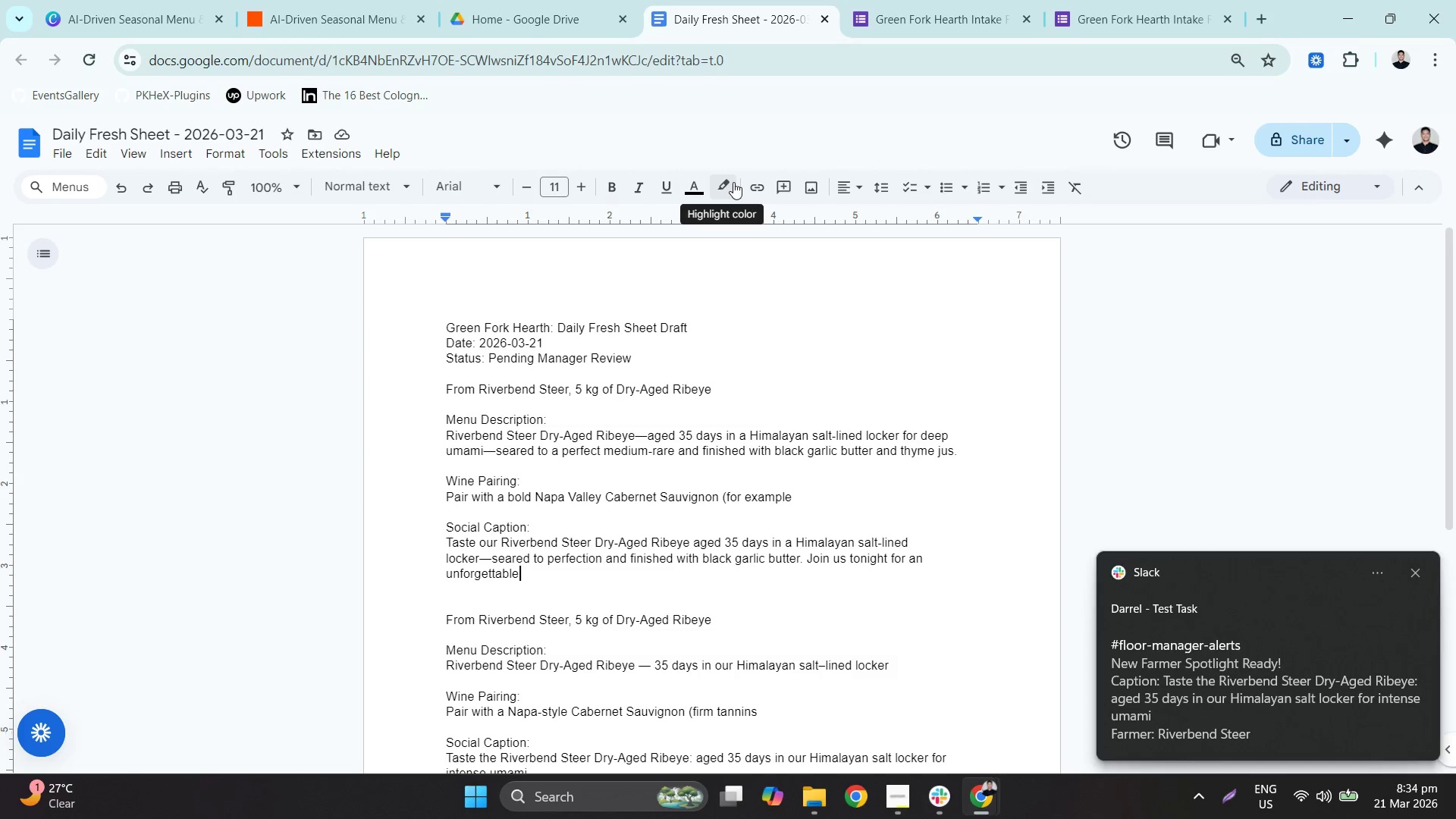 
wait(7.11)
 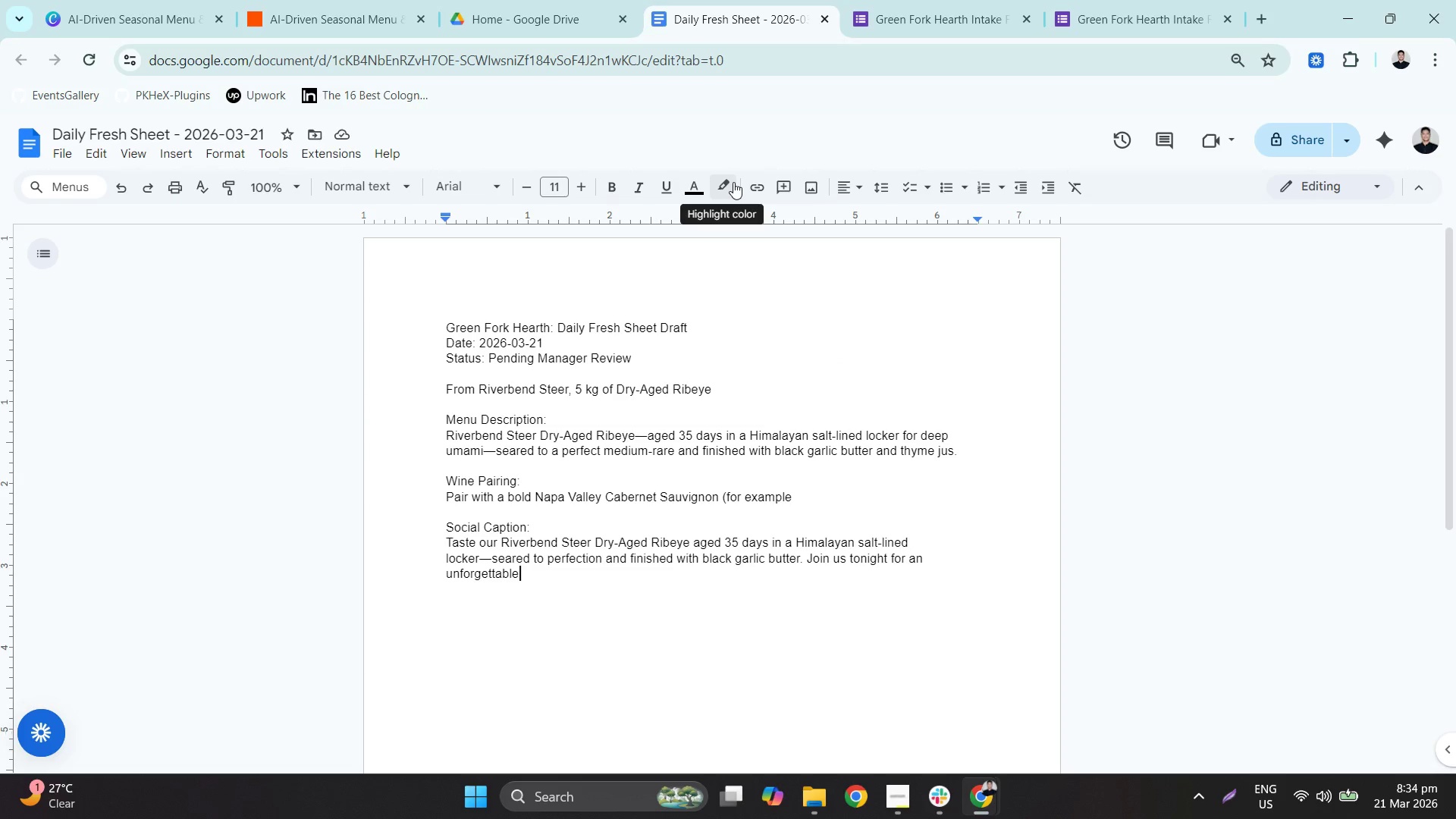 
scroll: coordinate [732, 431], scroll_direction: down, amount: 5.0
 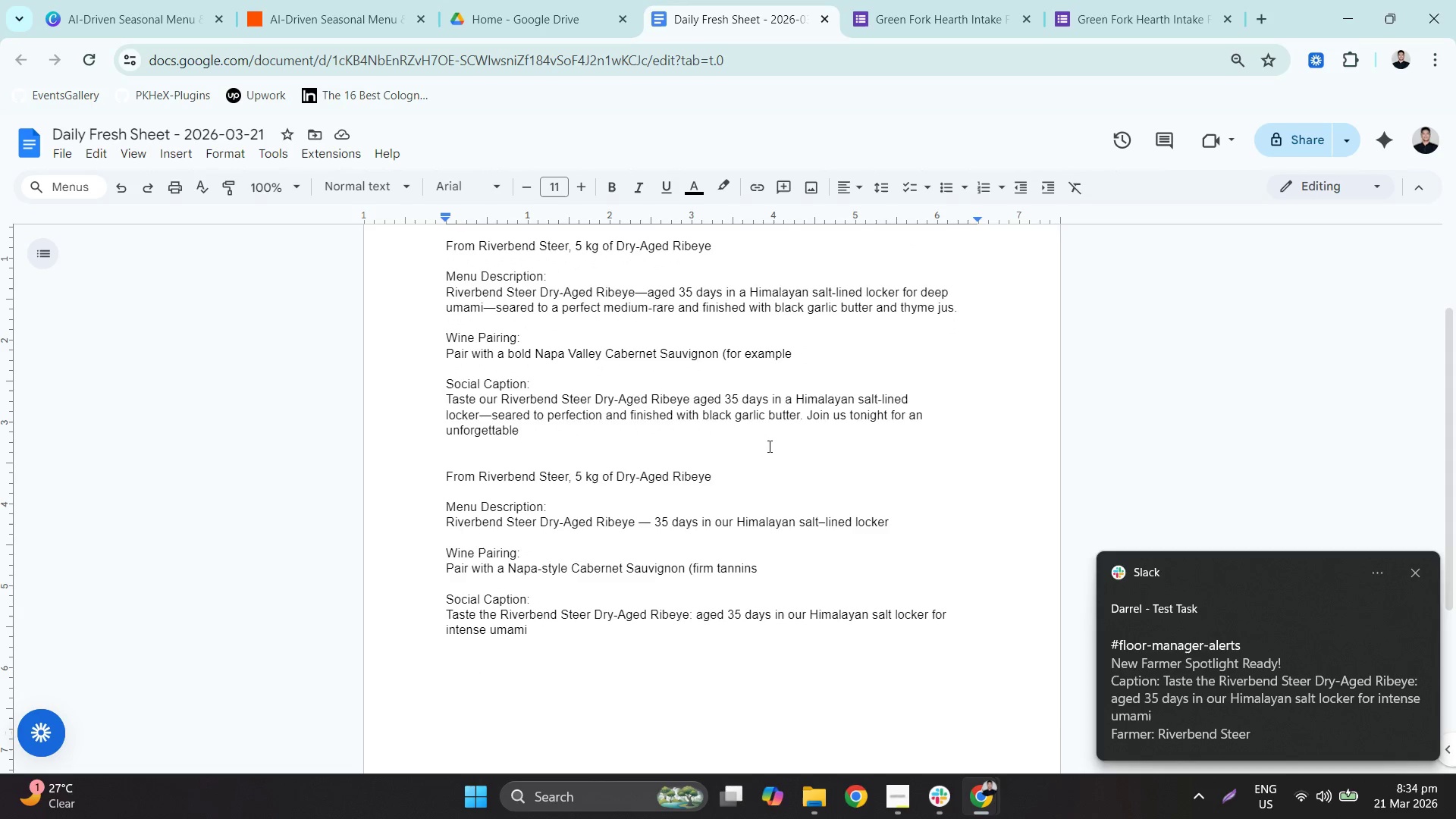 
scroll: coordinate [776, 439], scroll_direction: up, amount: 1.0
 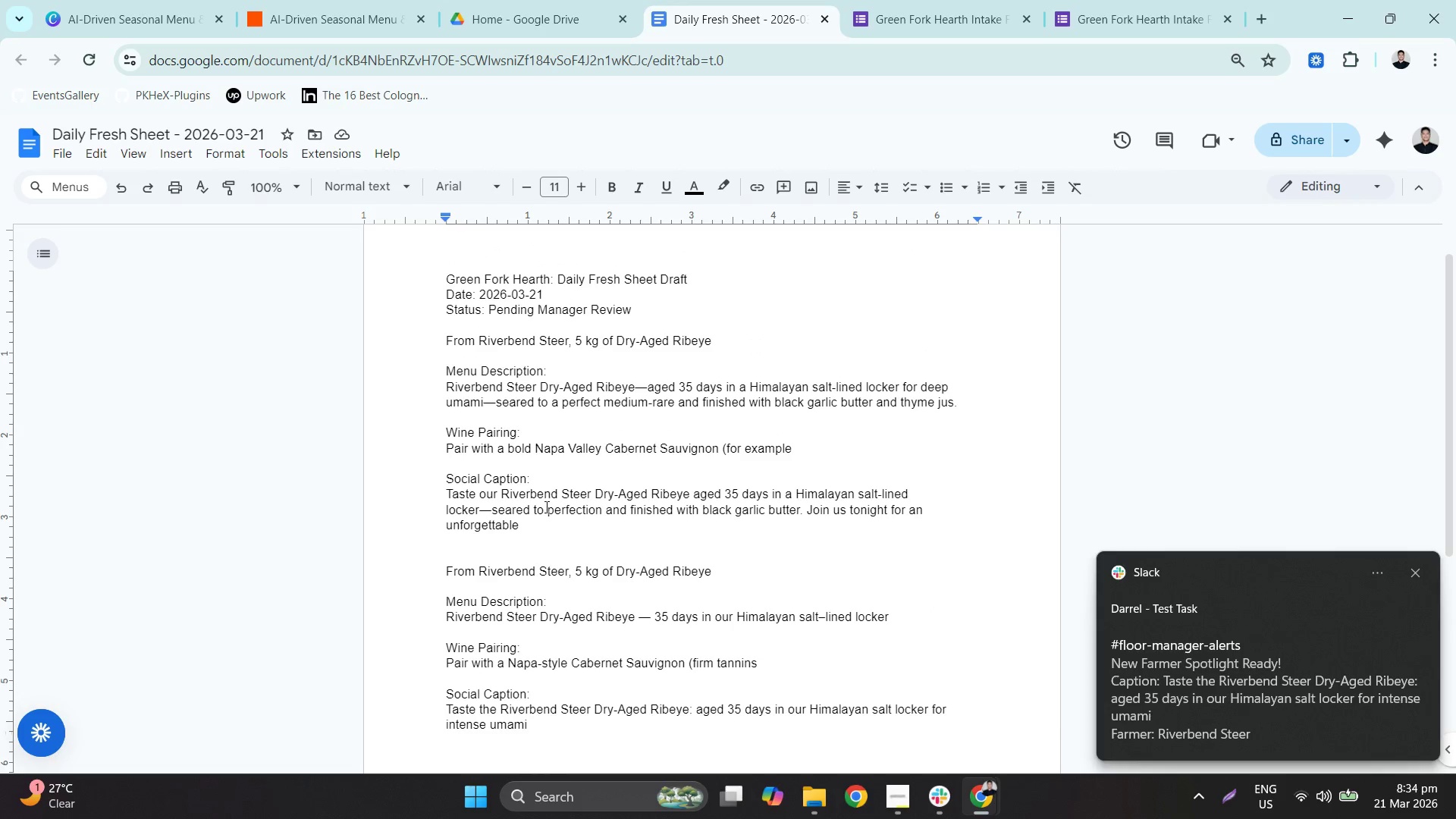 
left_click_drag(start_coordinate=[544, 531], to_coordinate=[428, 367])
 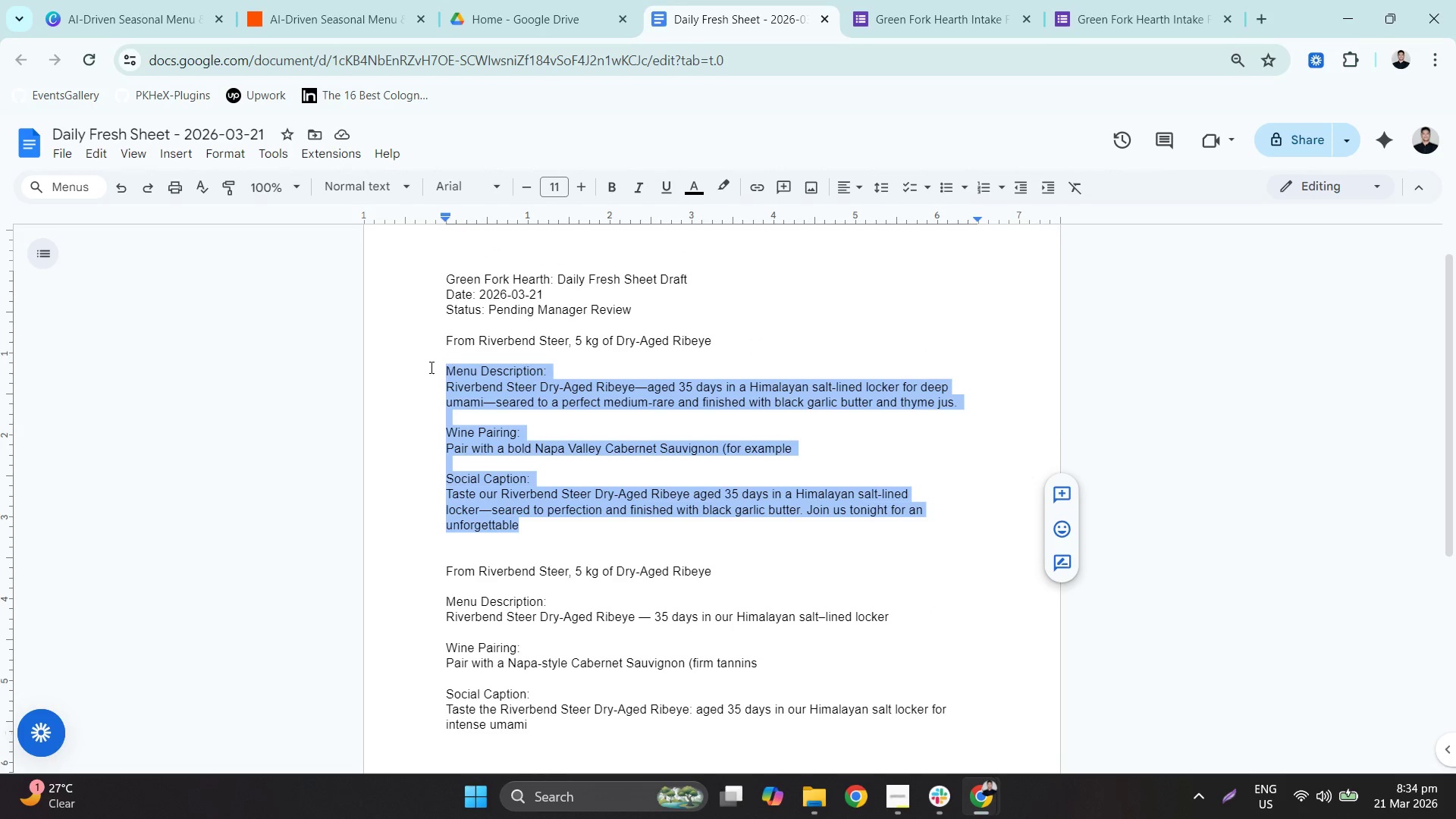 
left_click([454, 344])
 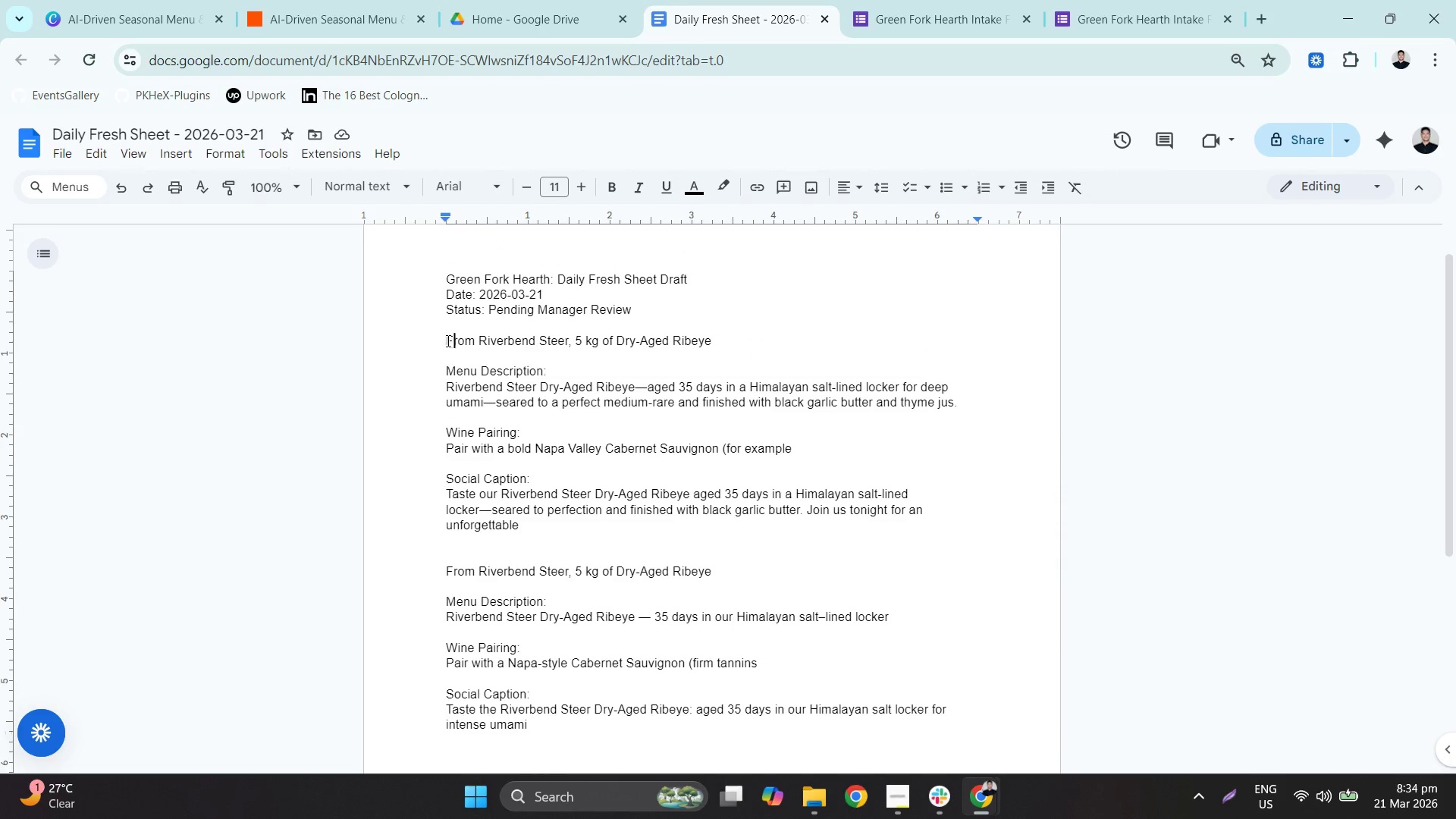 
left_click_drag(start_coordinate=[447, 340], to_coordinate=[658, 542])
 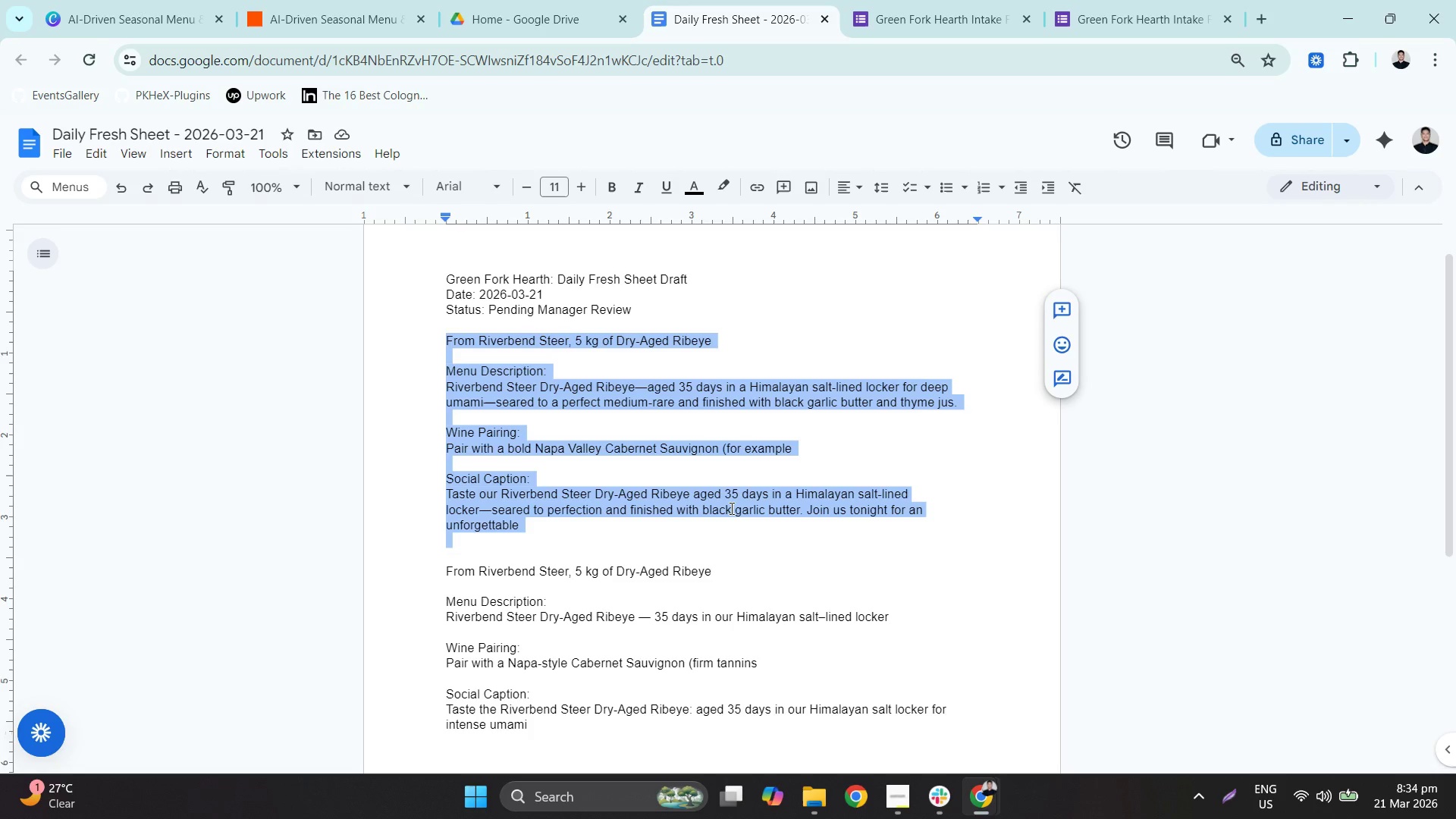 
key(Delete)
 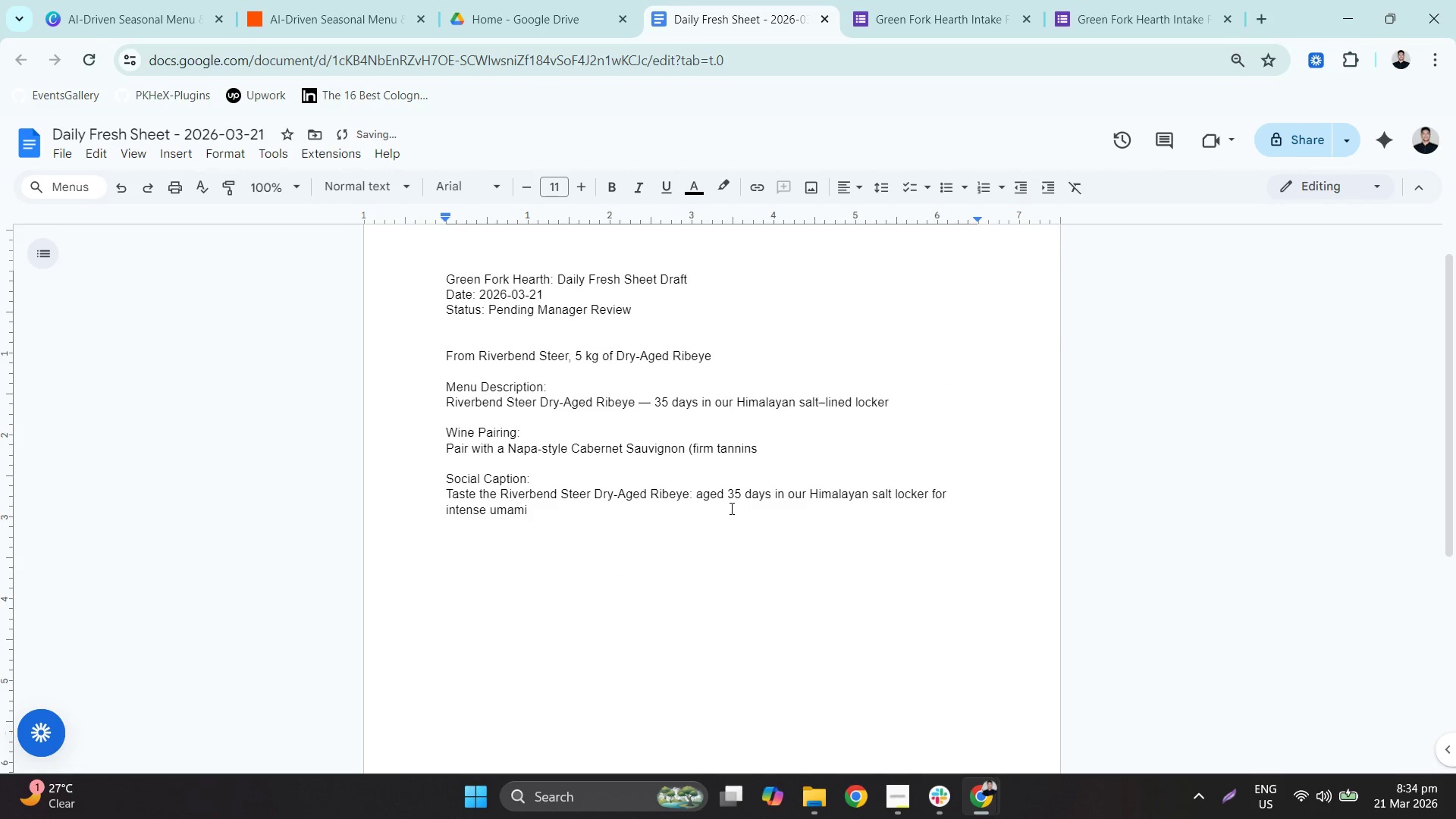 
key(Delete)
 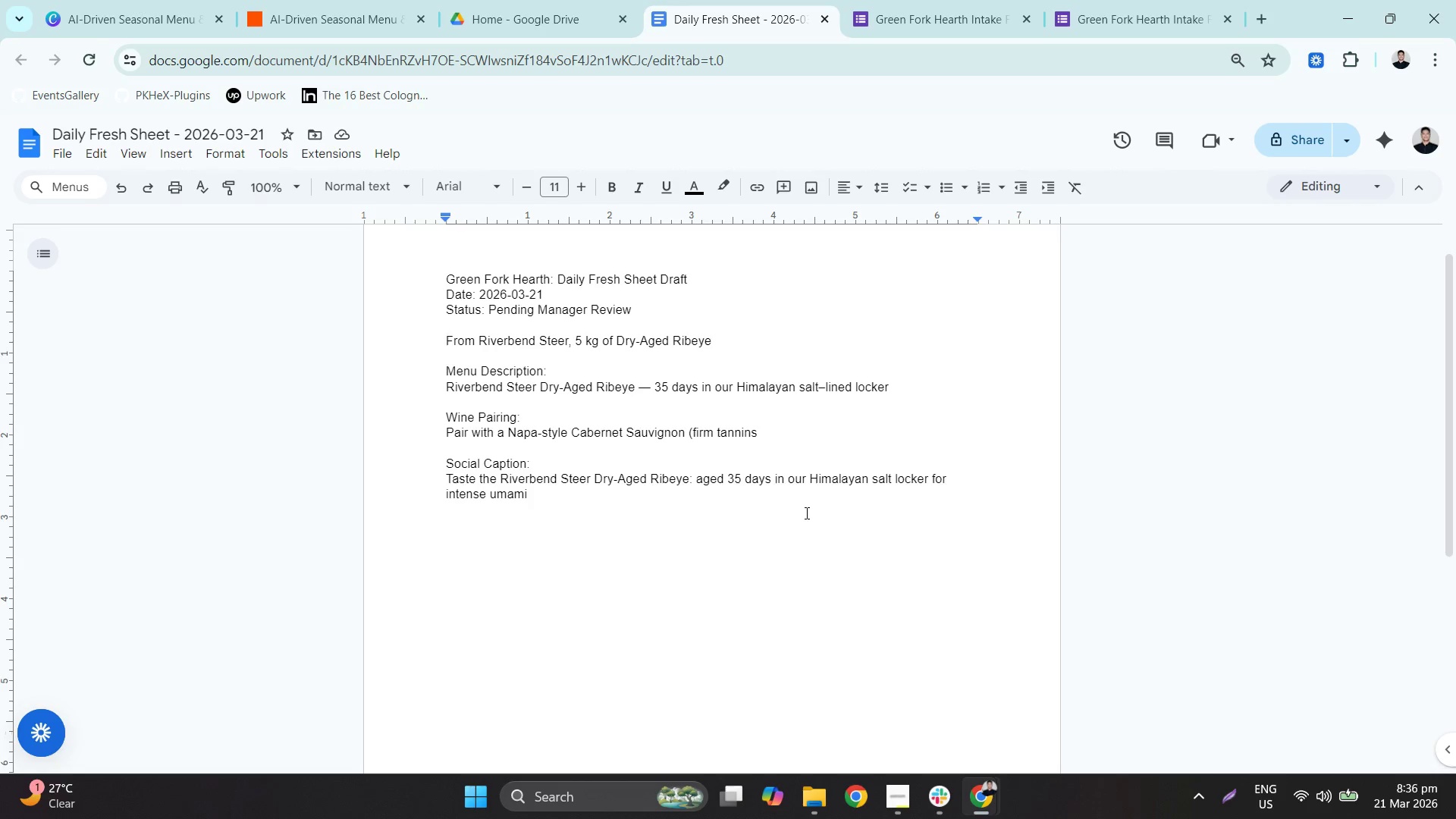 
wait(94.41)
 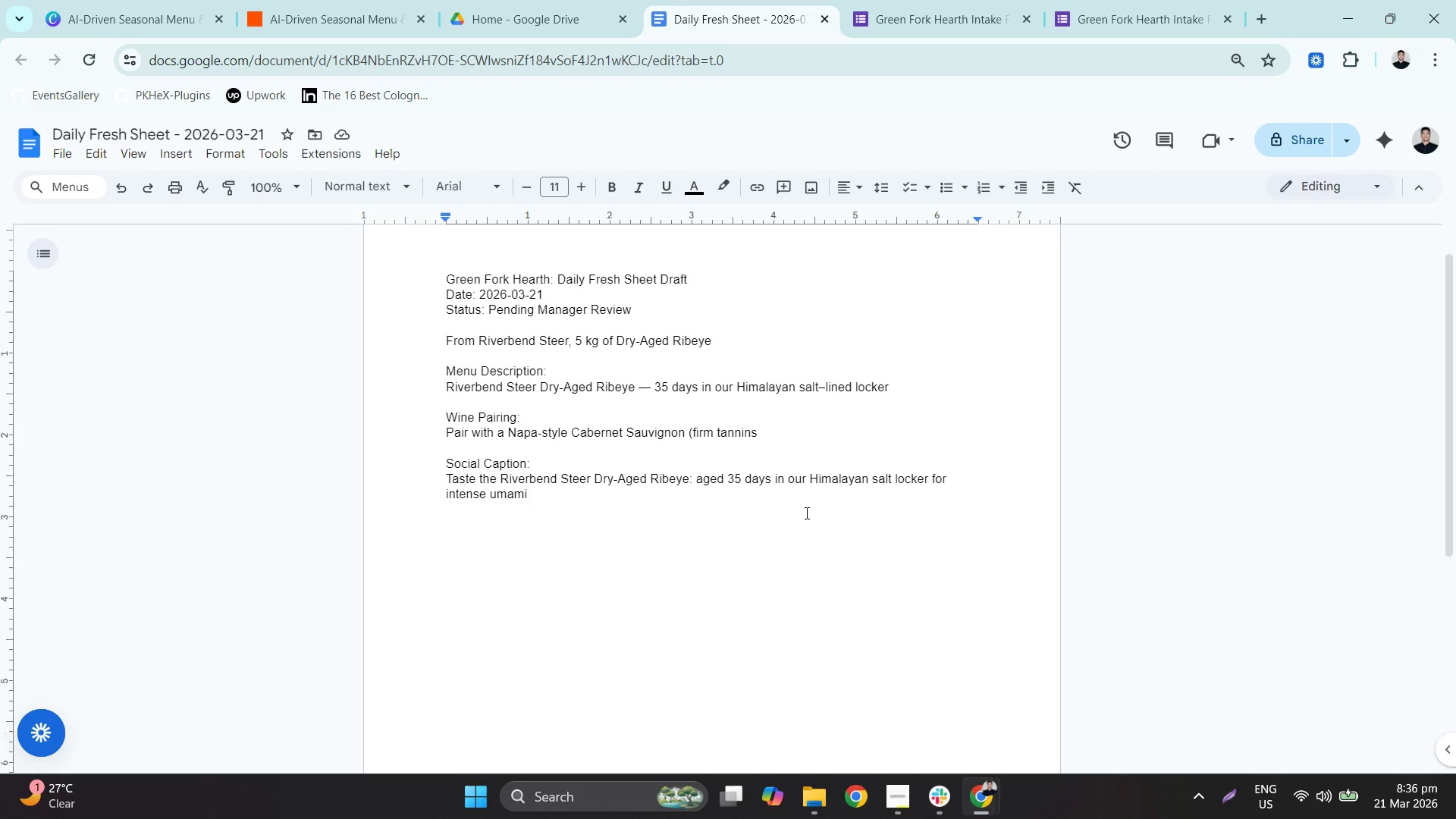 
left_click_drag(start_coordinate=[930, 794], to_coordinate=[939, 794])
 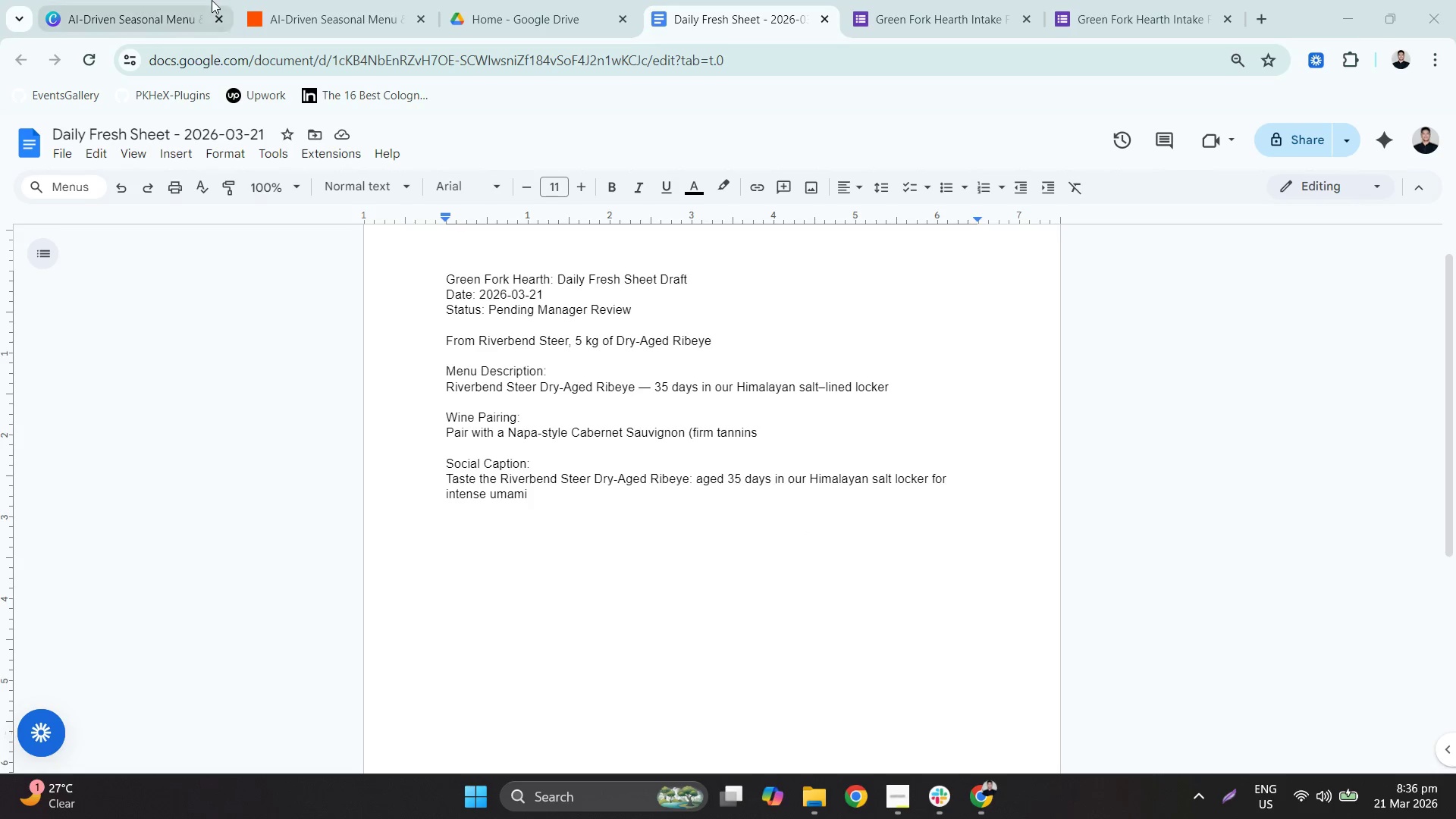 
left_click([299, 0])
 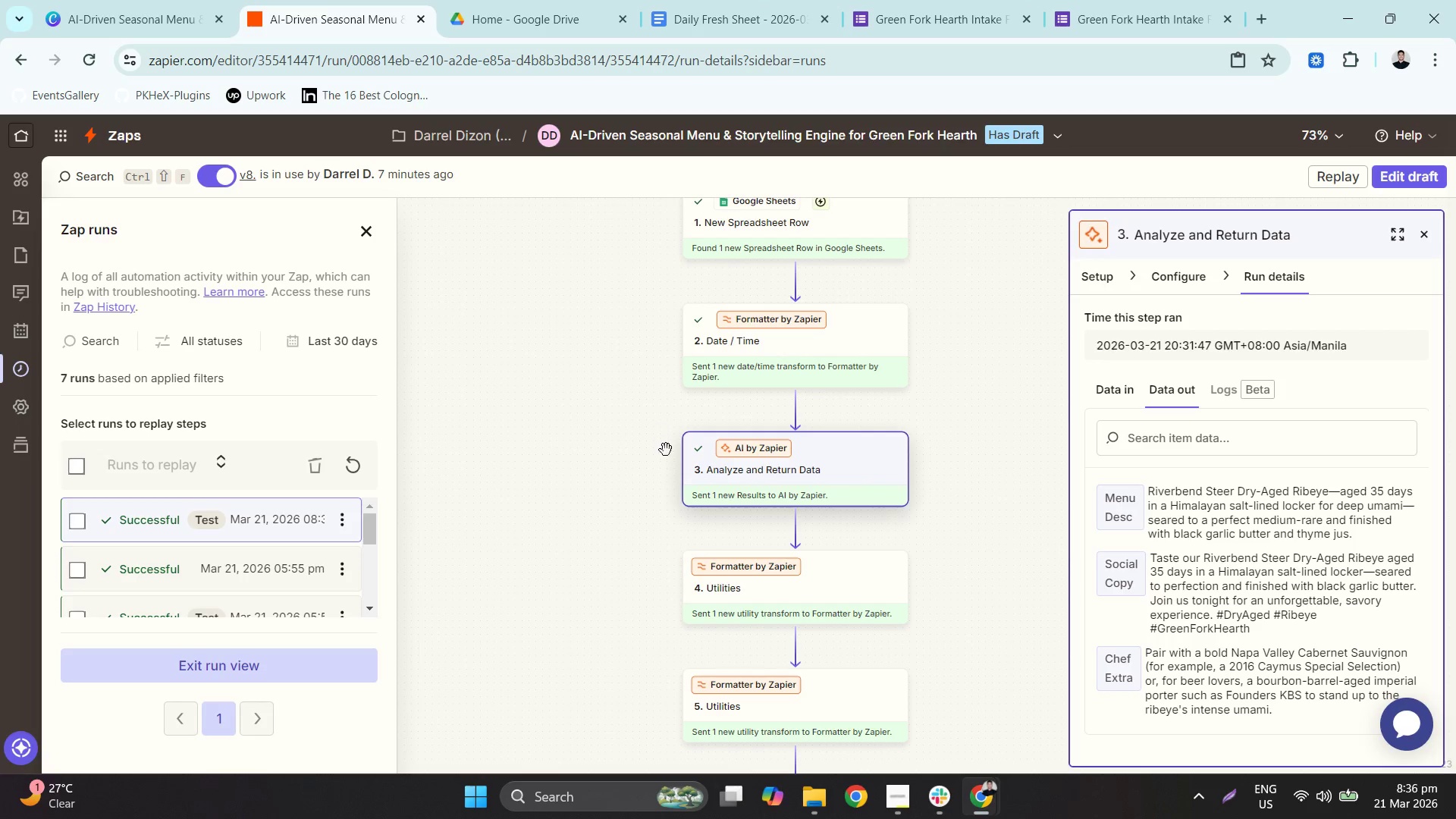 
scroll: coordinate [681, 458], scroll_direction: up, amount: 1.0
 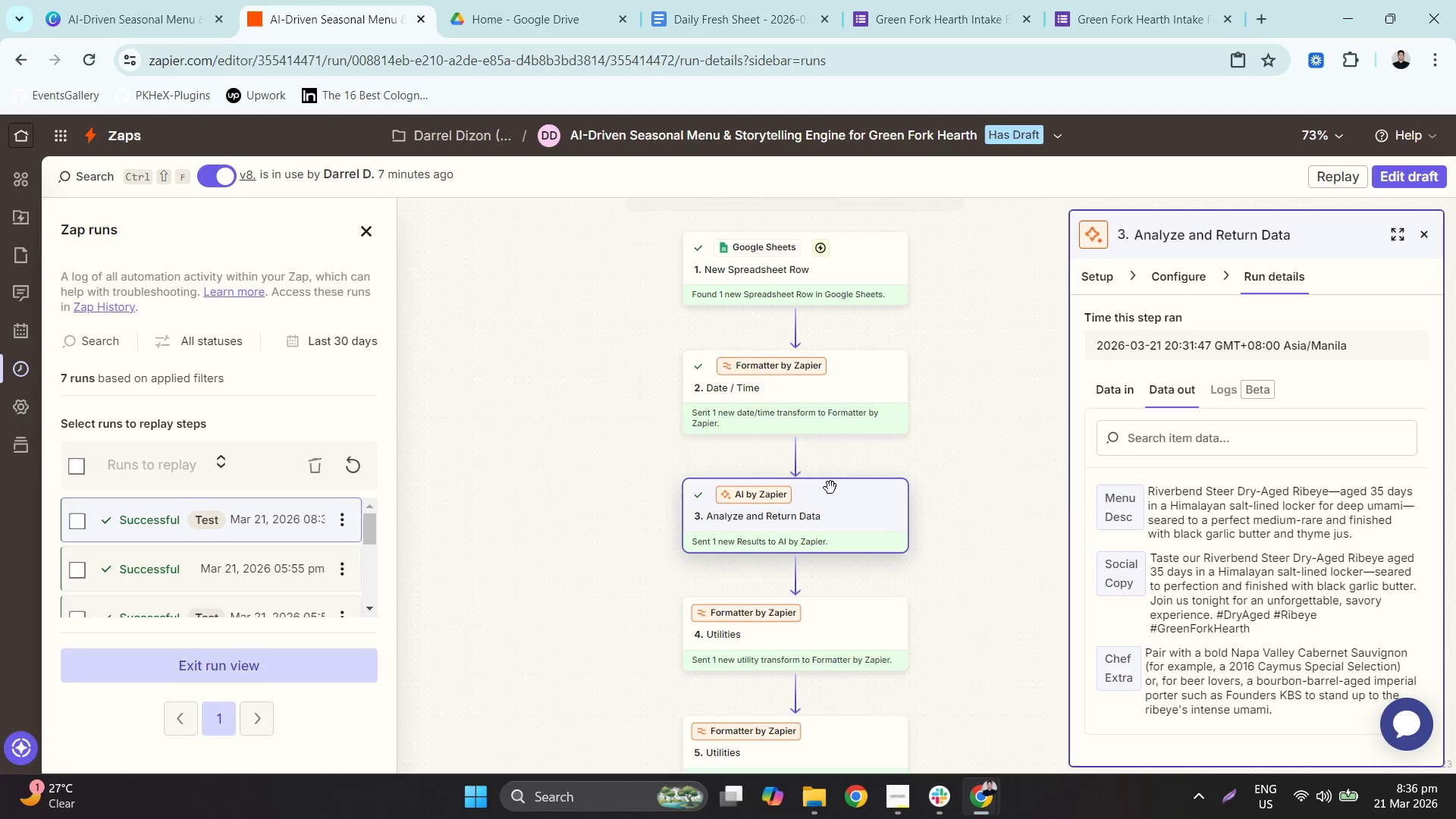 
left_click([844, 498])
 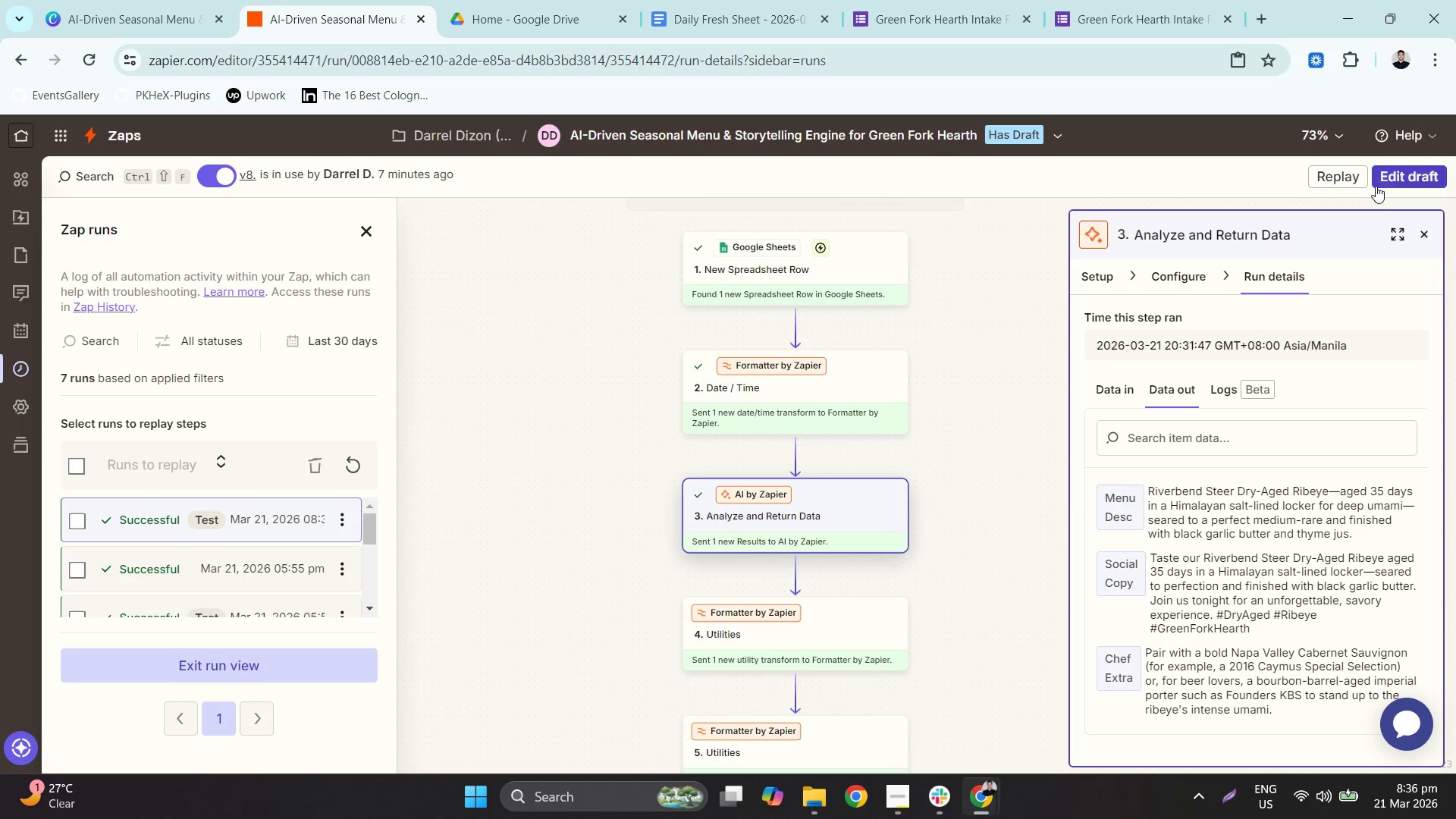 
left_click([1383, 175])
 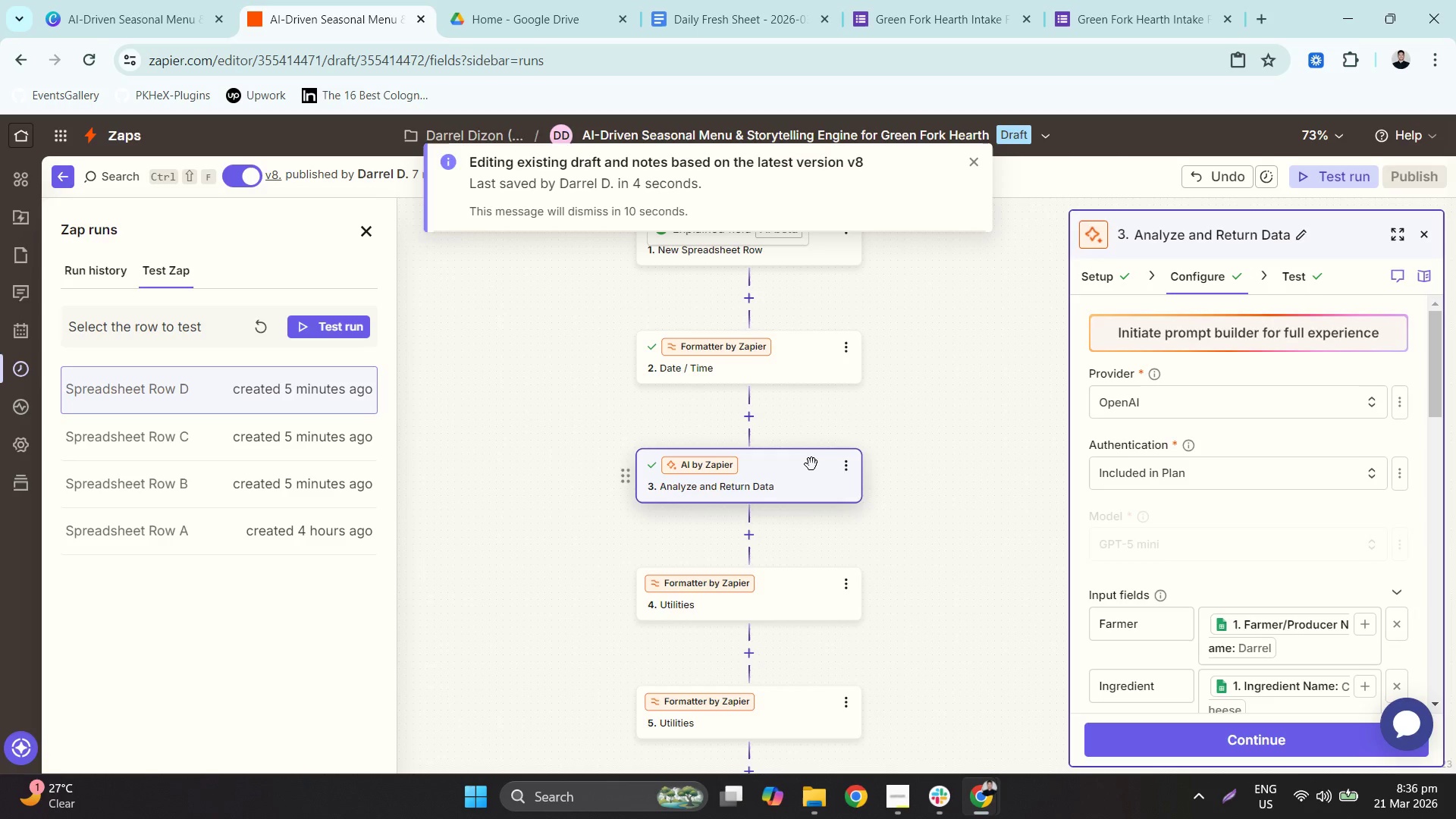 
left_click([1279, 281])
 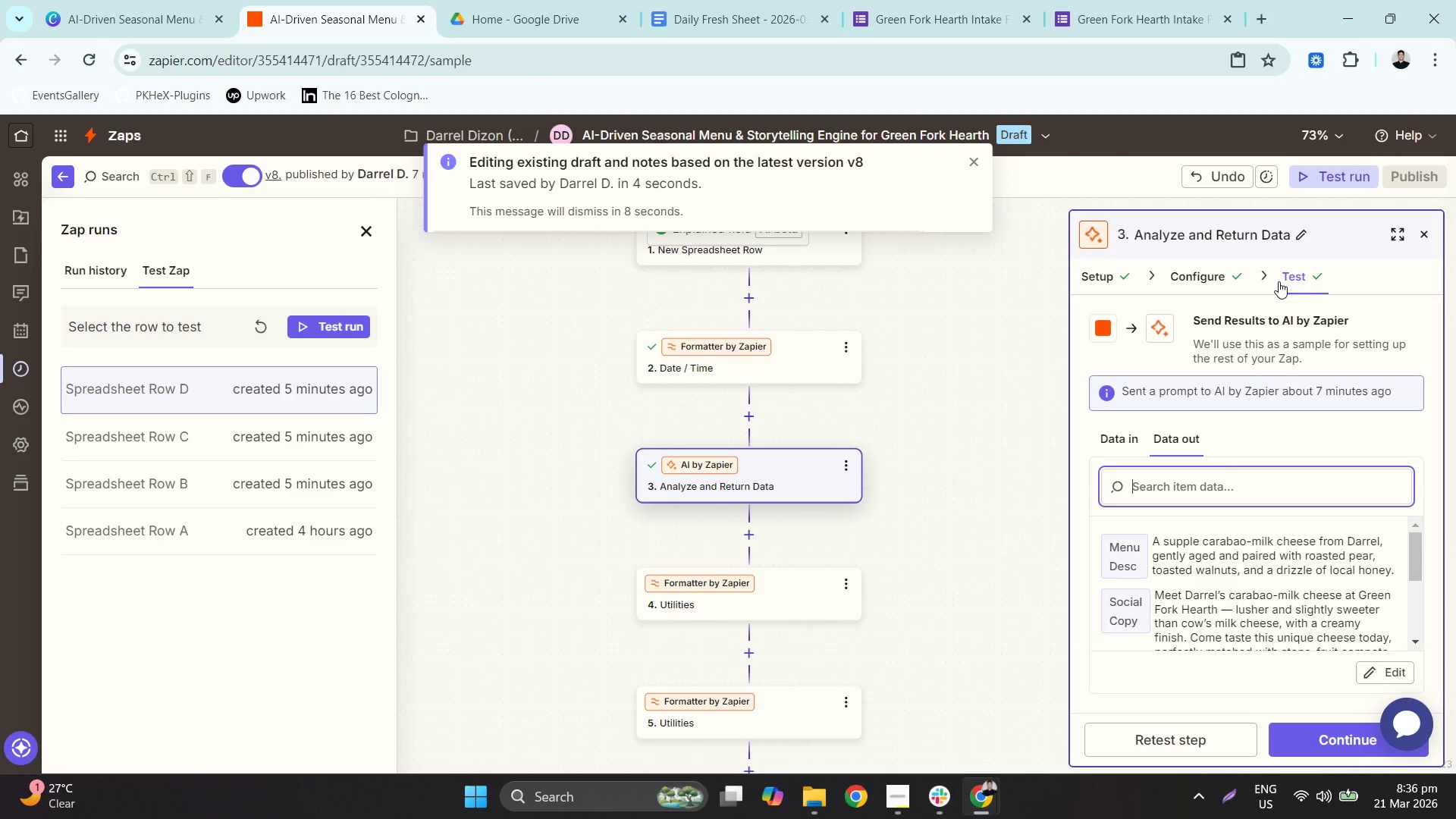 
left_click([1196, 284])
 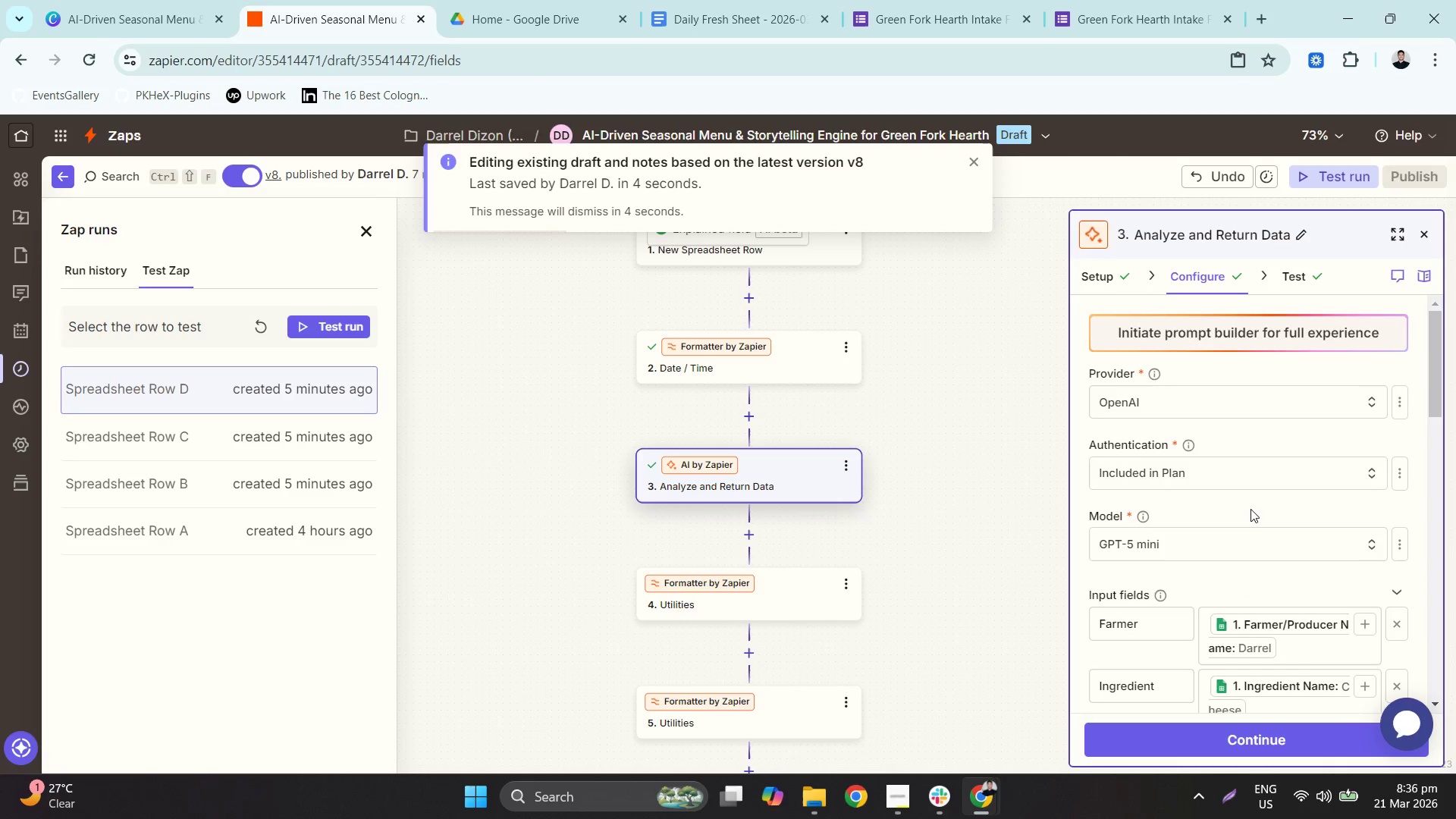 
wait(5.12)
 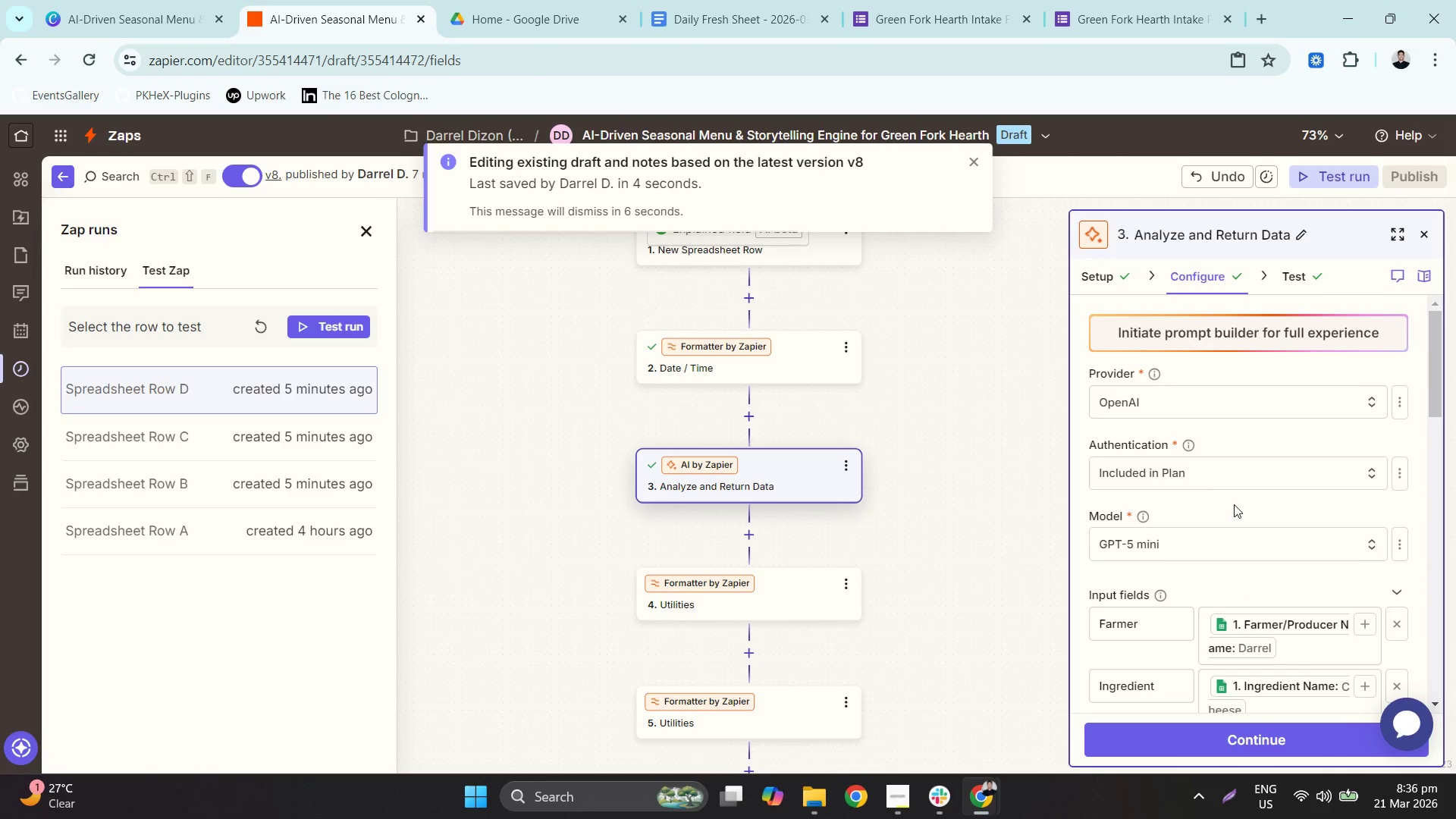 
scroll: coordinate [1244, 504], scroll_direction: down, amount: 2.0
 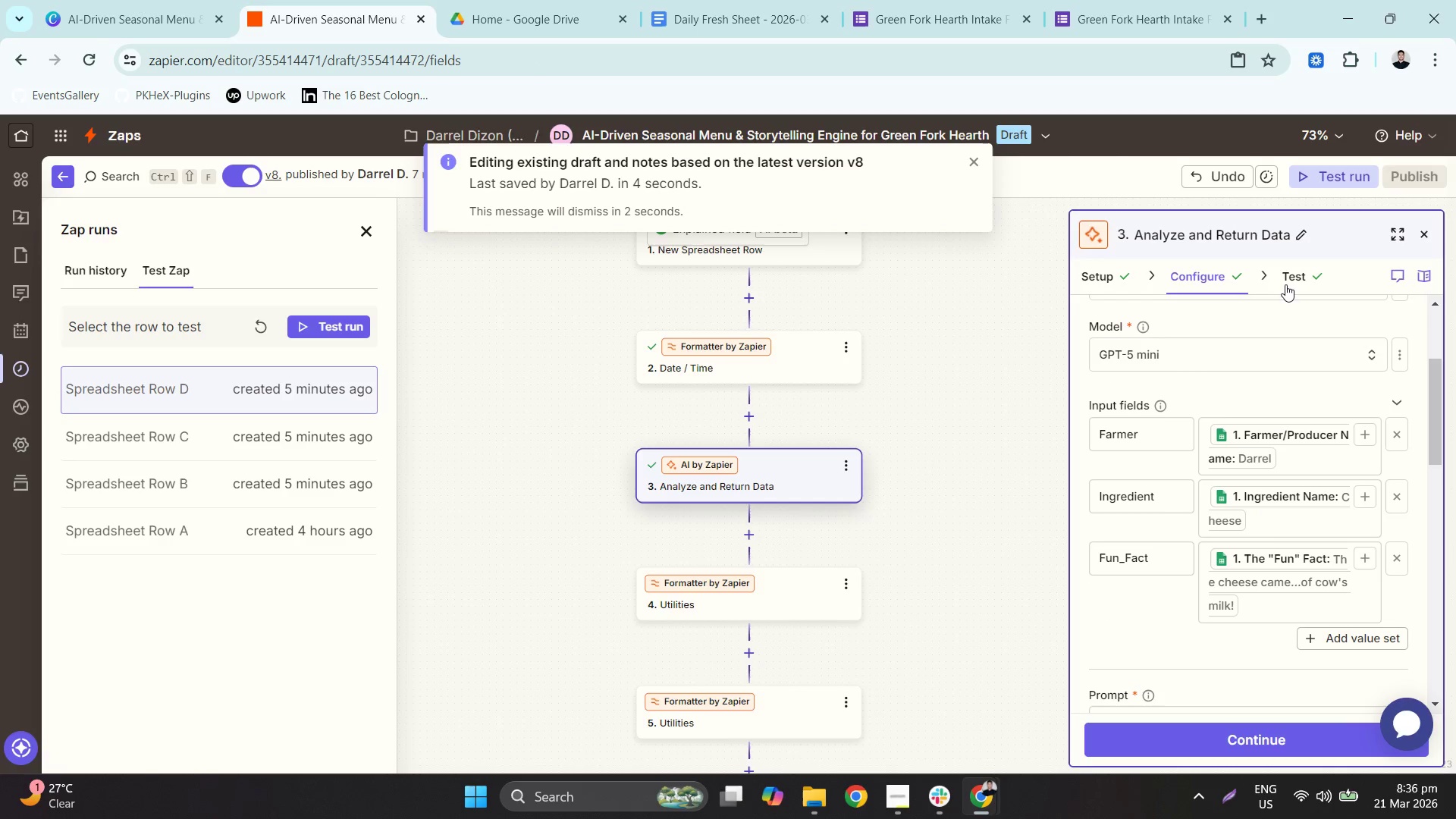 
left_click([1285, 284])
 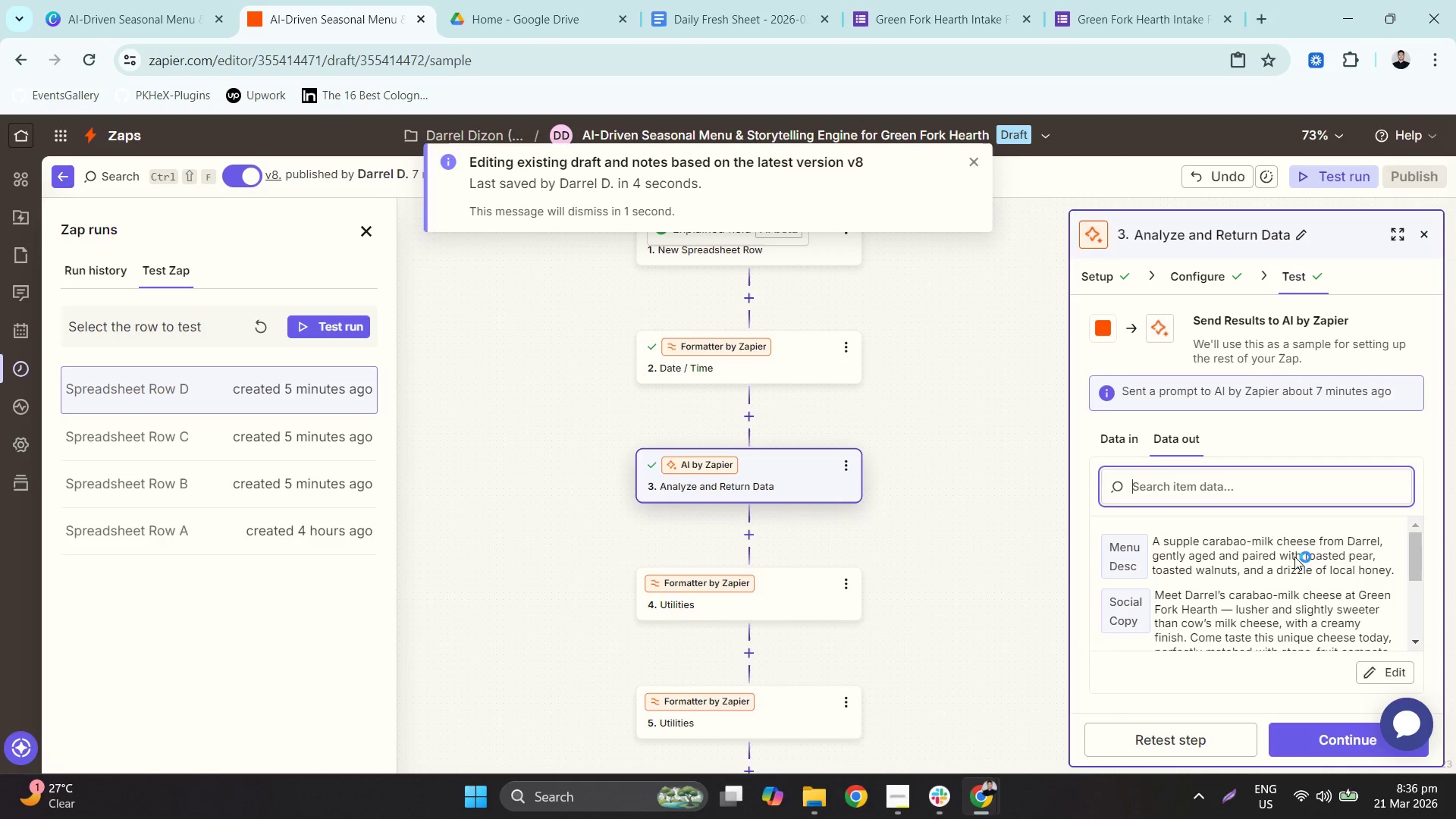 
scroll: coordinate [1295, 558], scroll_direction: down, amount: 2.0
 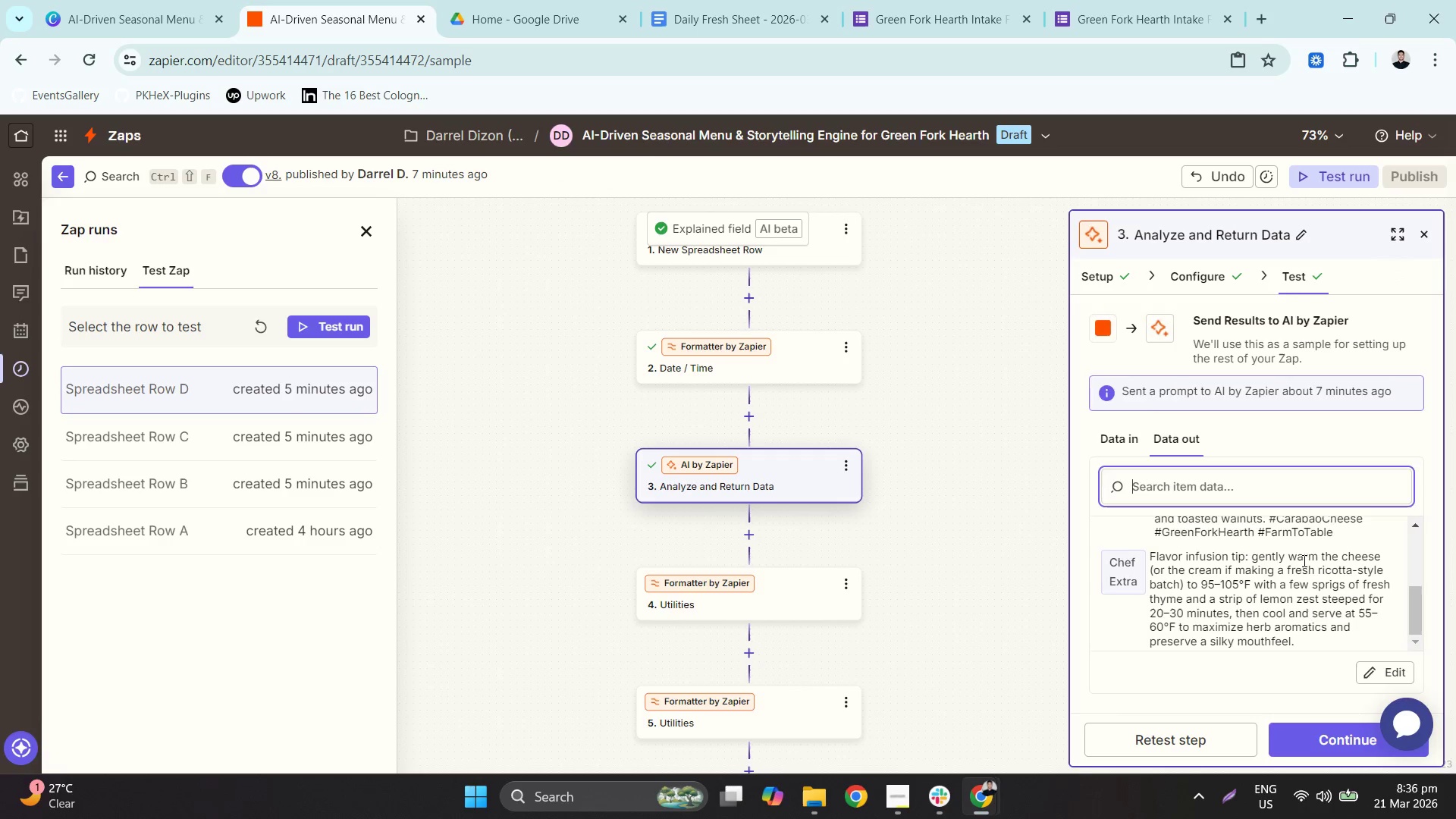 
scroll: coordinate [1304, 559], scroll_direction: up, amount: 2.0
 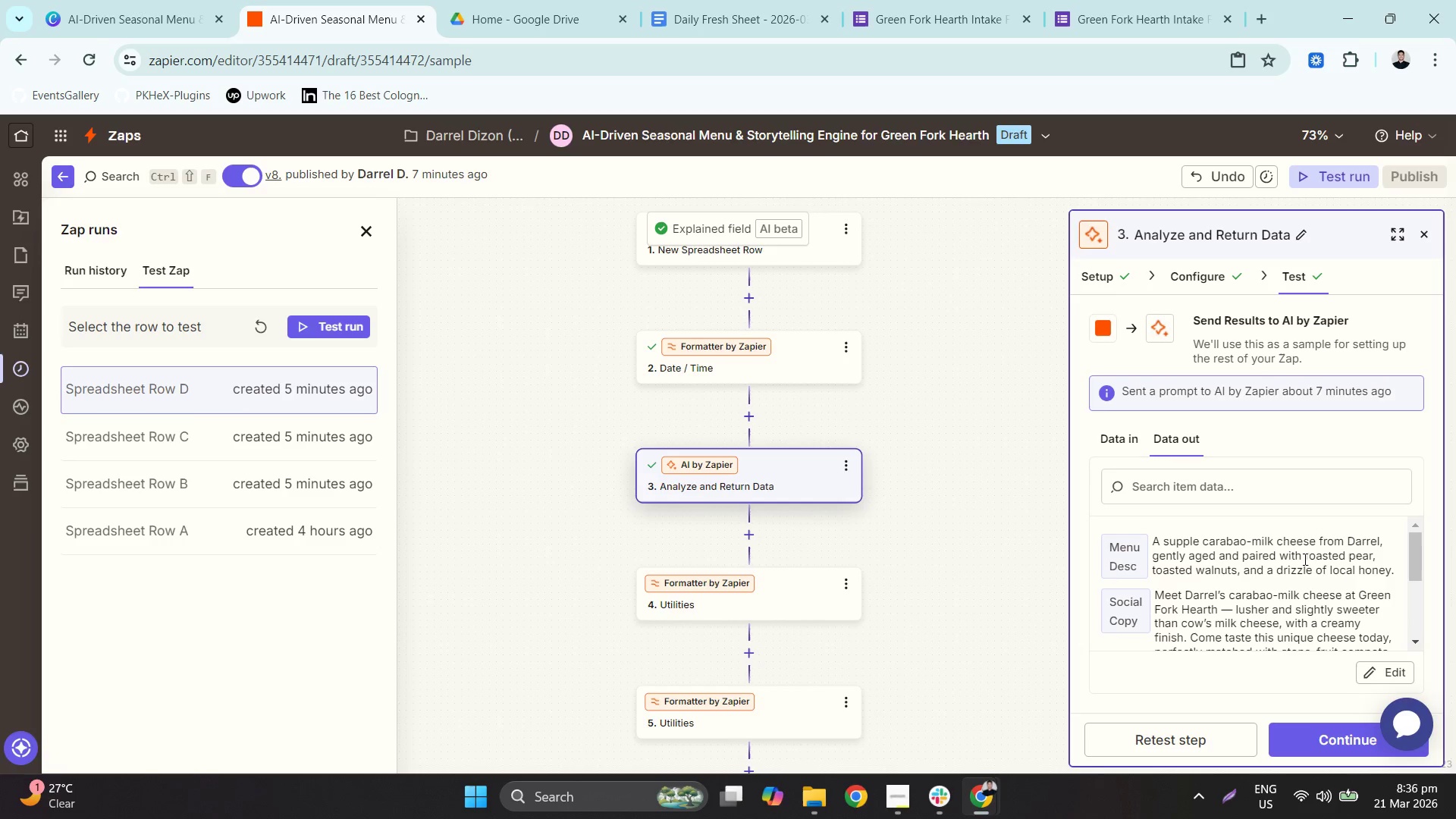 
scroll: coordinate [978, 548], scroll_direction: down, amount: 6.0
 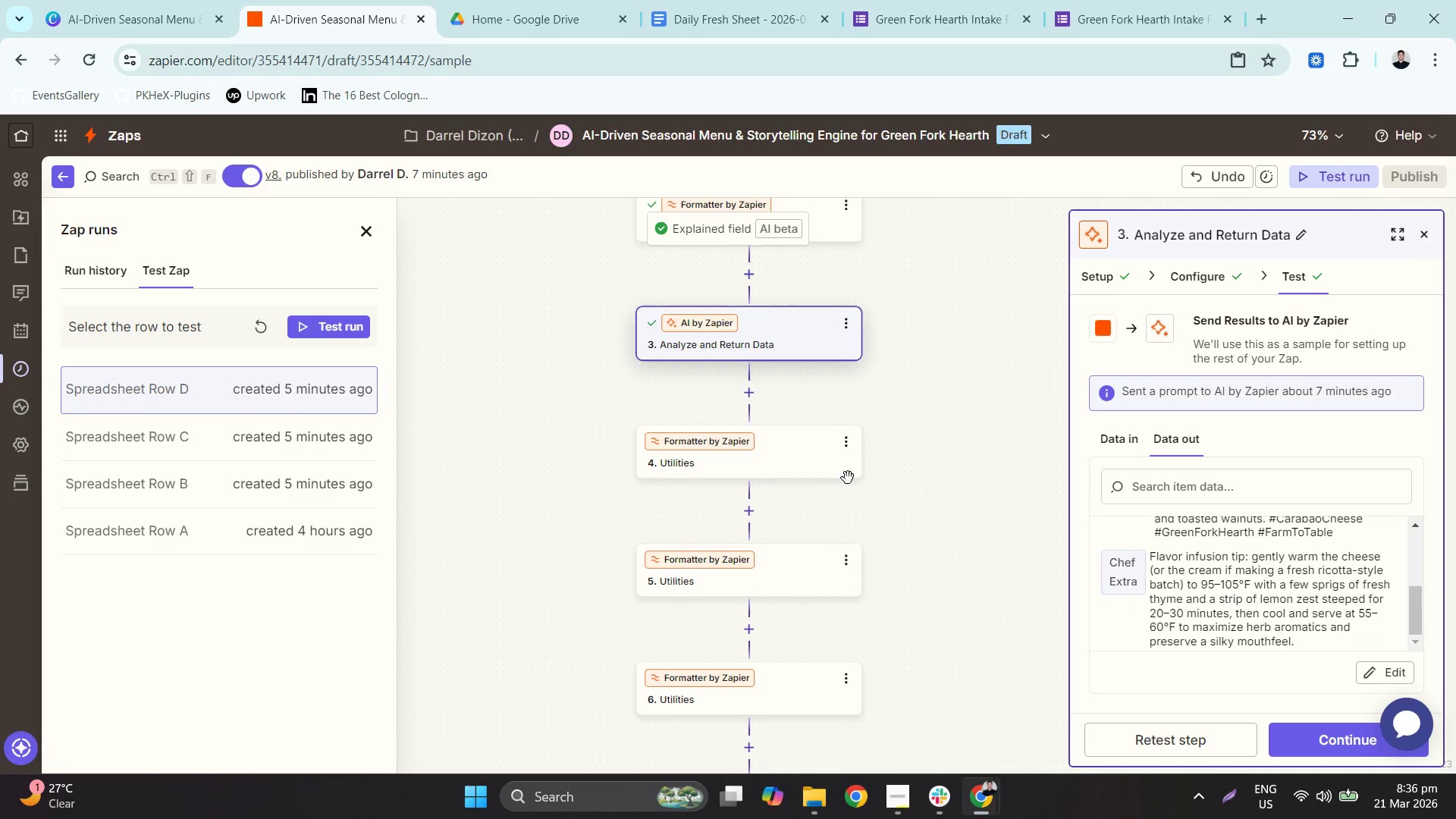 
left_click([783, 466])
 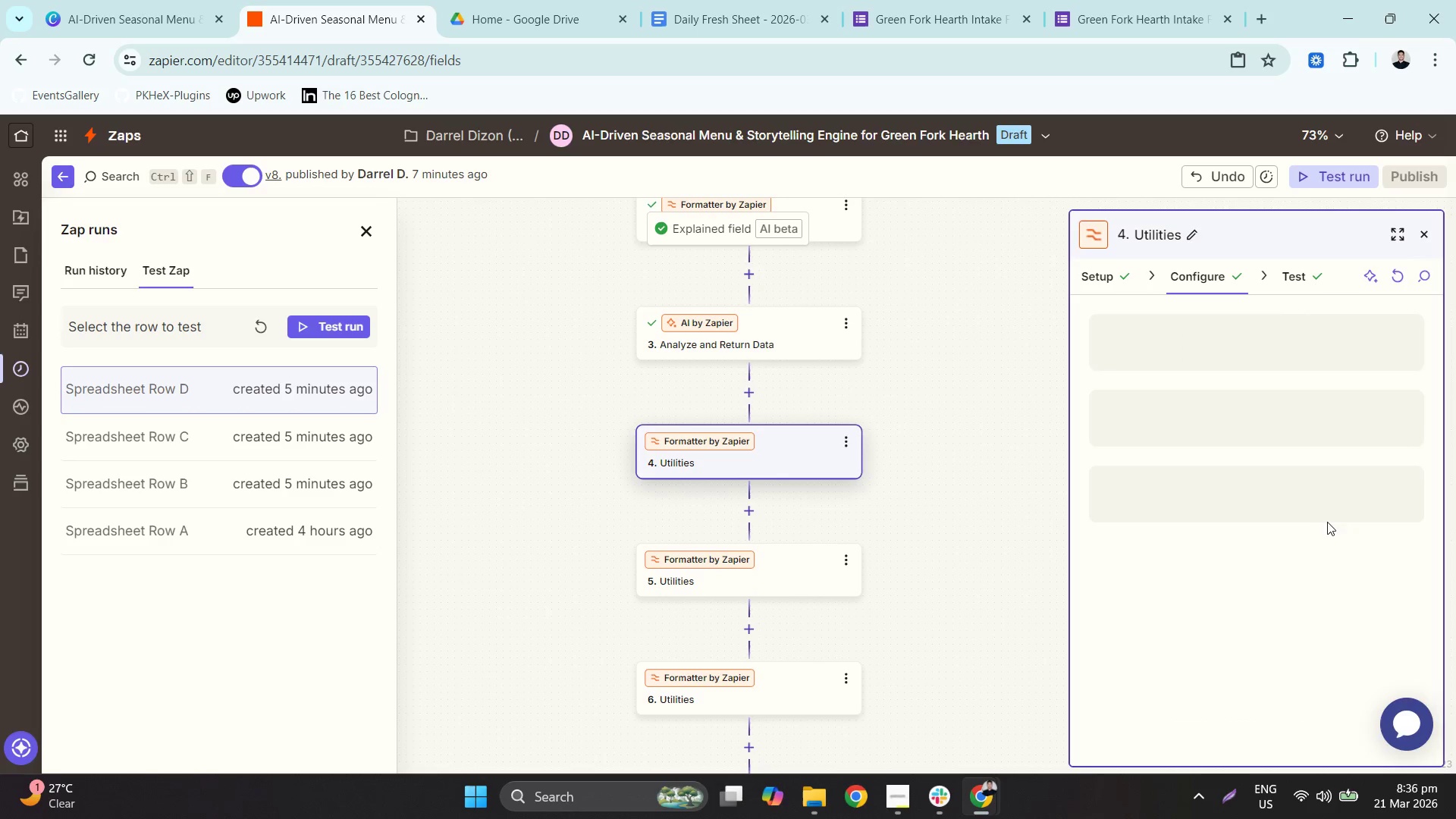 
scroll: coordinate [1260, 552], scroll_direction: down, amount: 4.0
 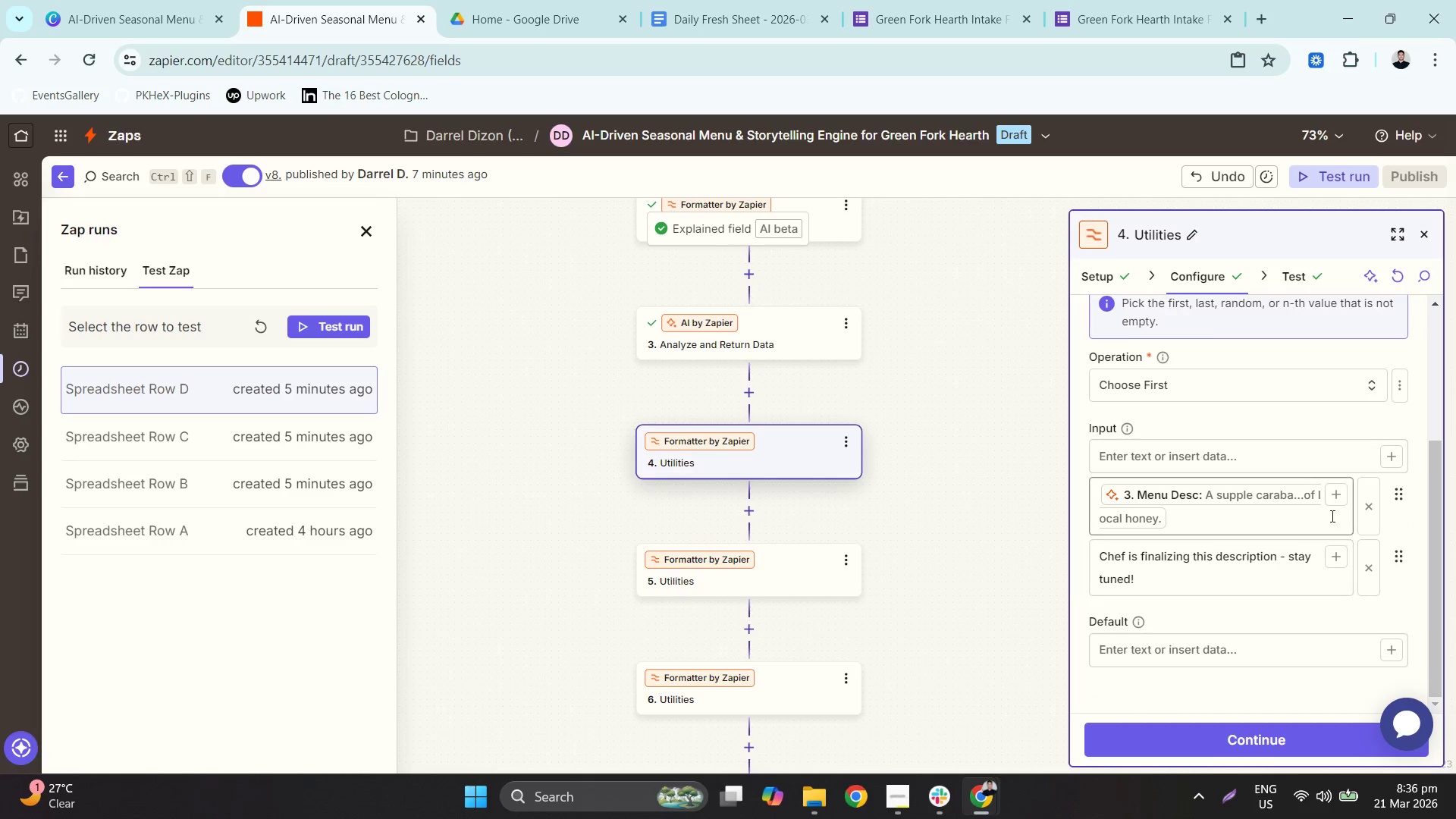 
scroll: coordinate [1332, 365], scroll_direction: up, amount: 1.0
 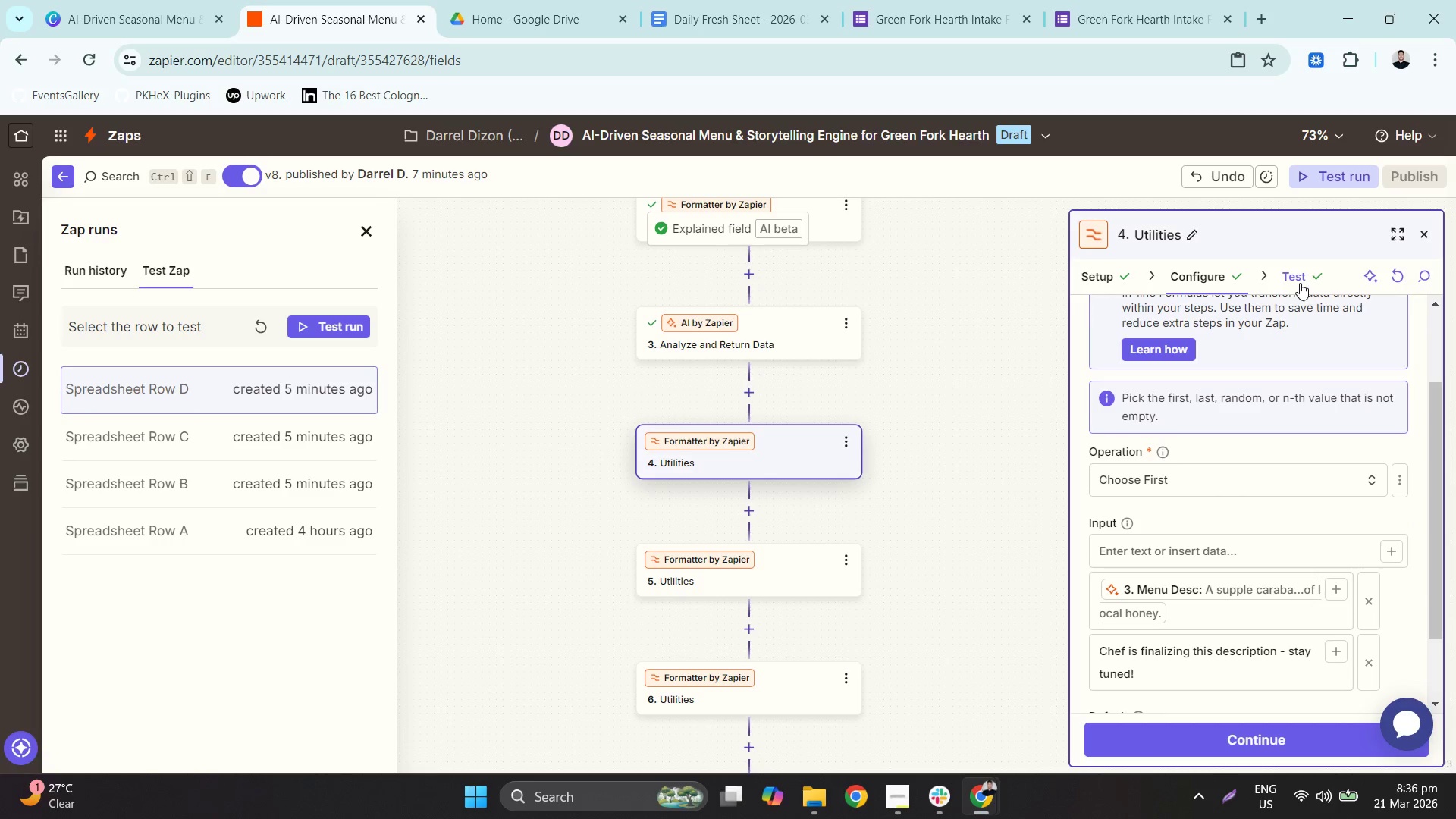 
left_click([1300, 283])
 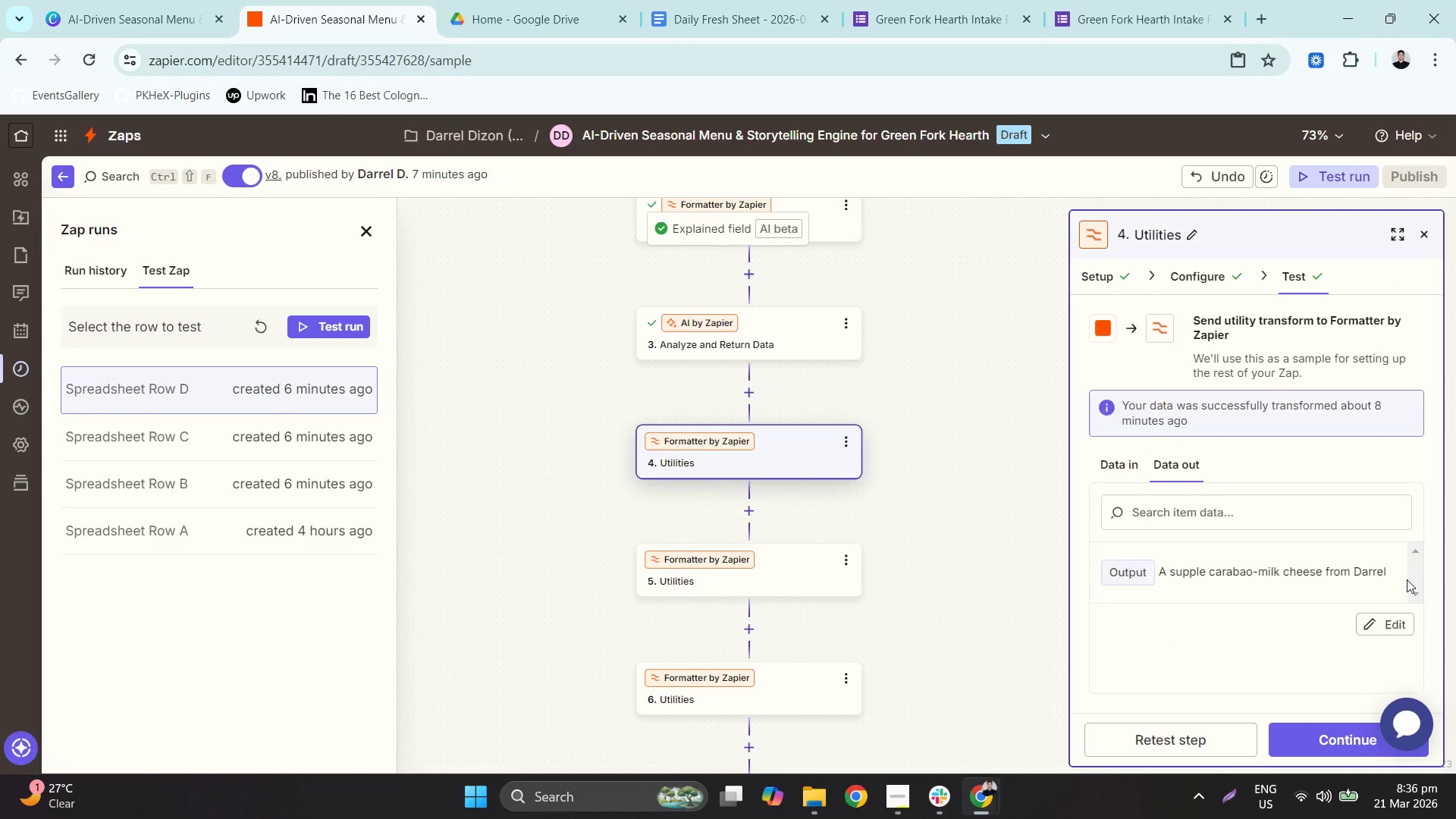 
double_click([1415, 590])
 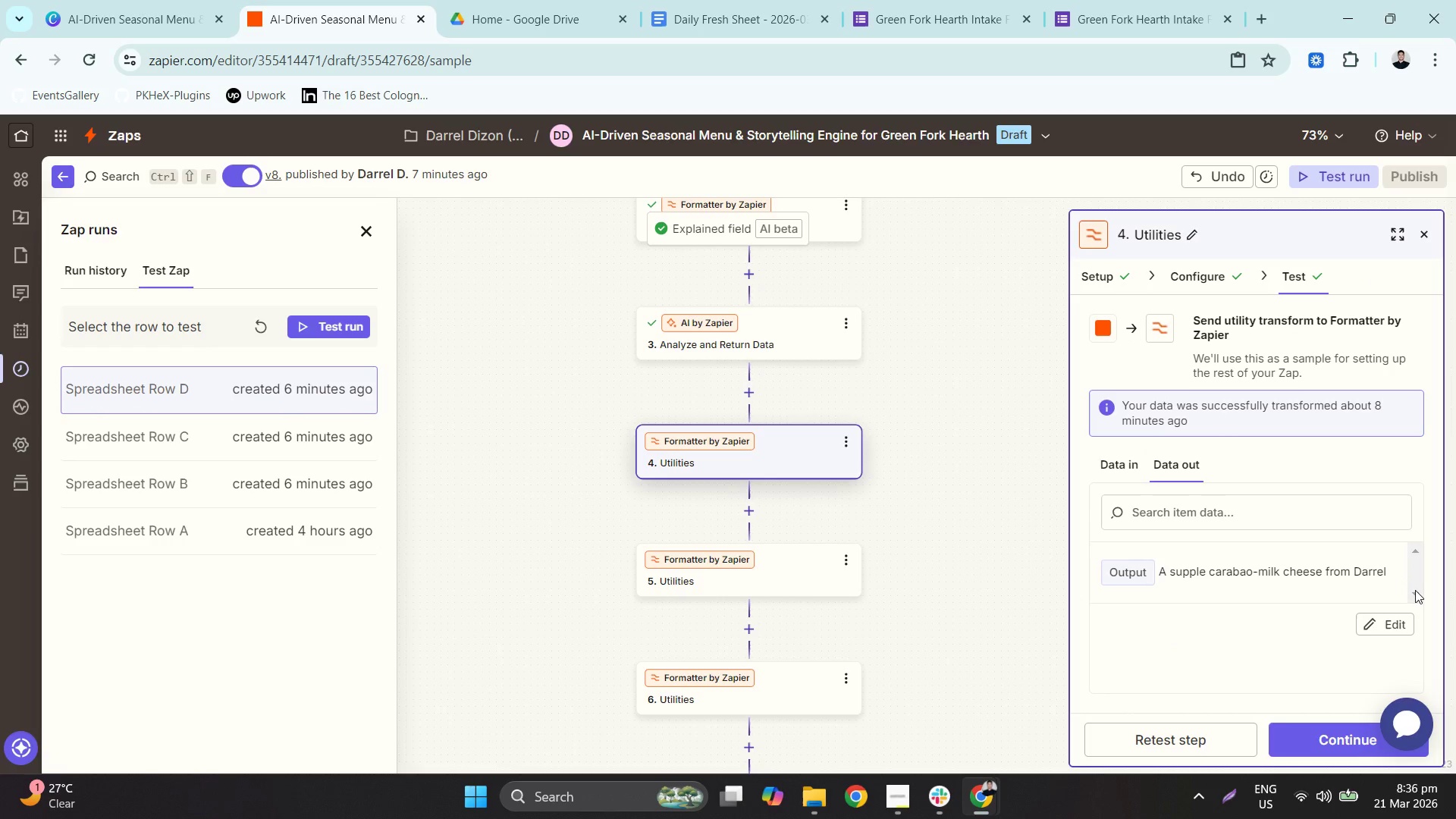 
triple_click([1415, 590])
 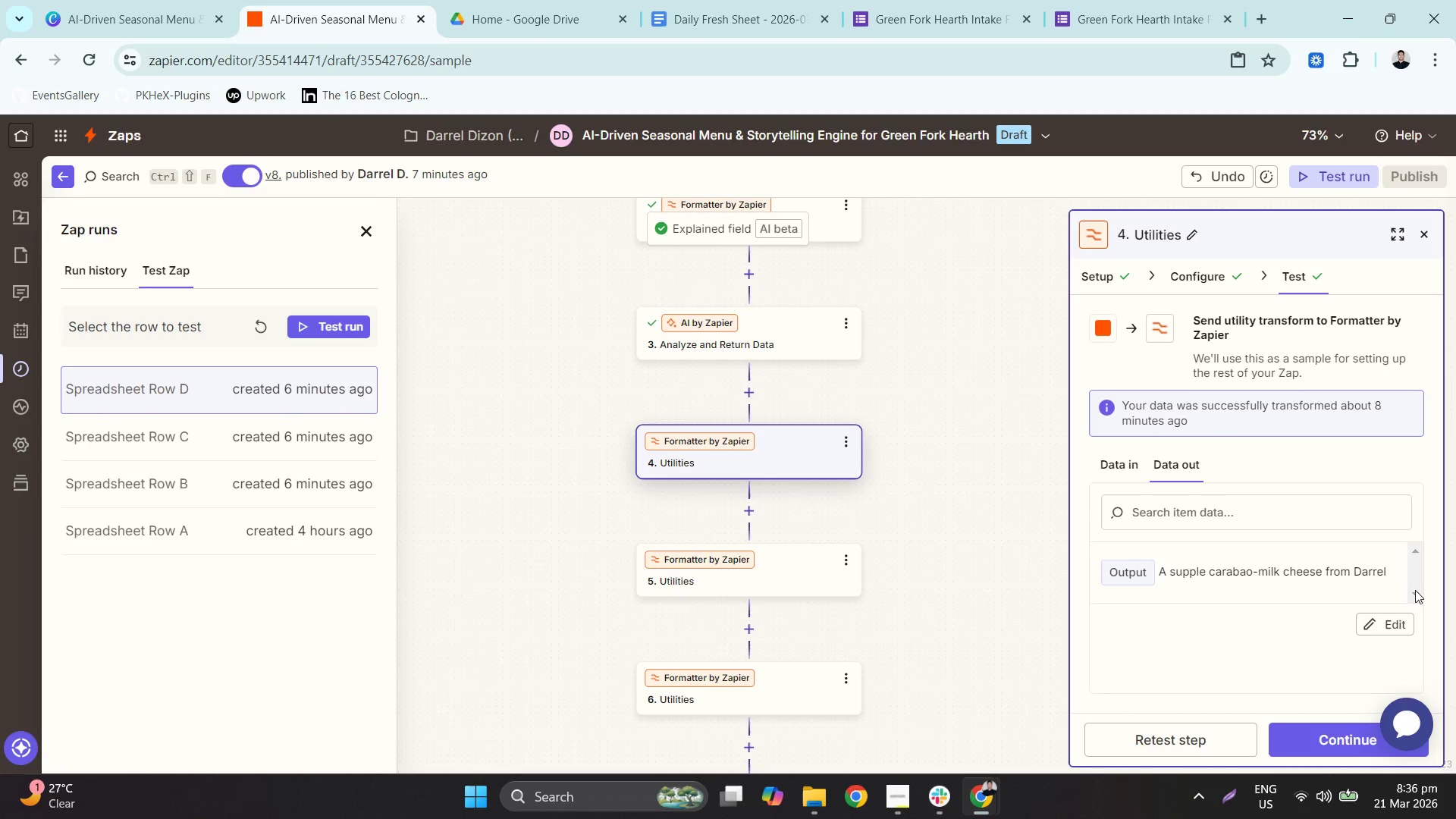 
triple_click([1415, 590])
 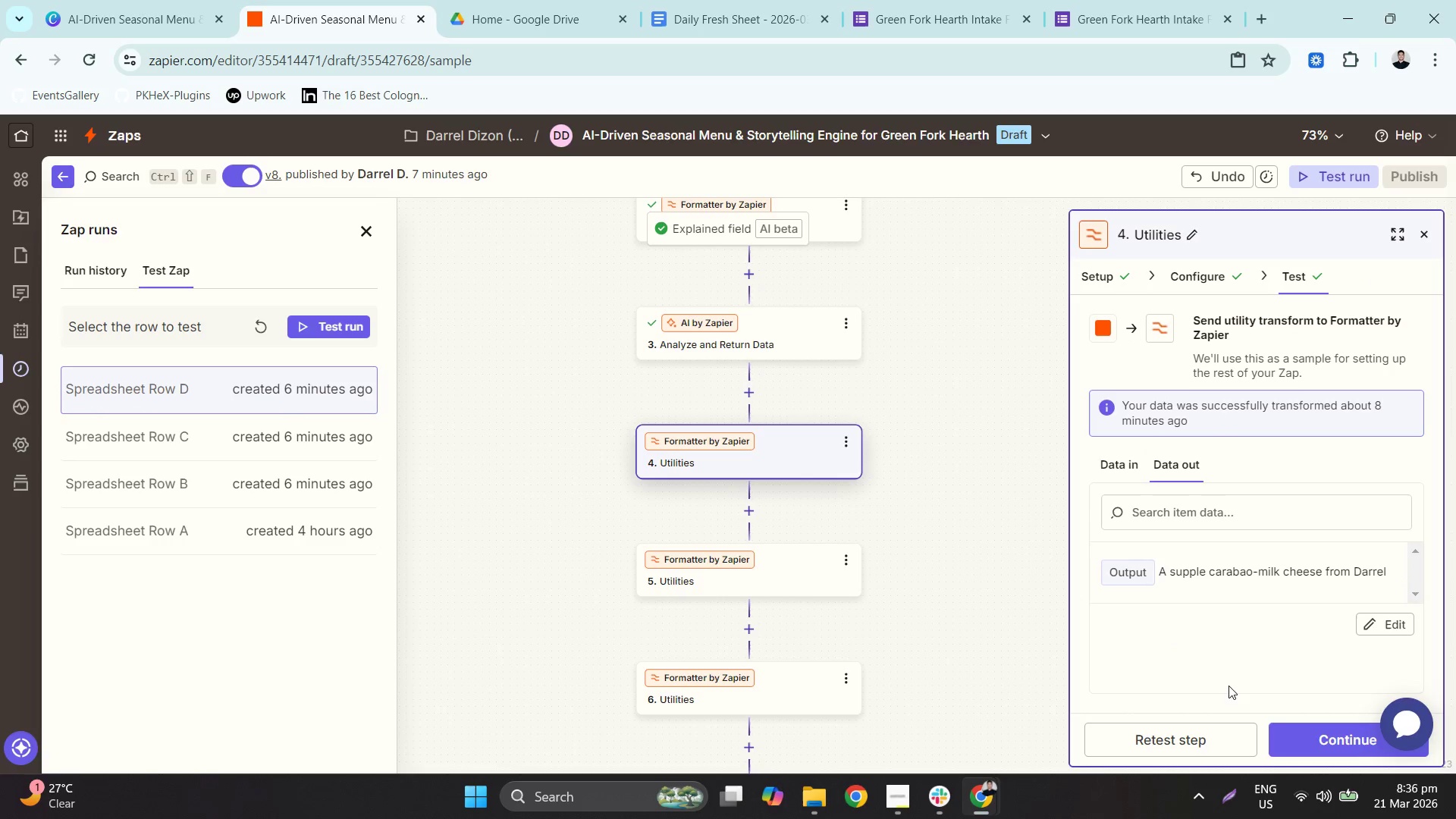 
left_click([1207, 739])
 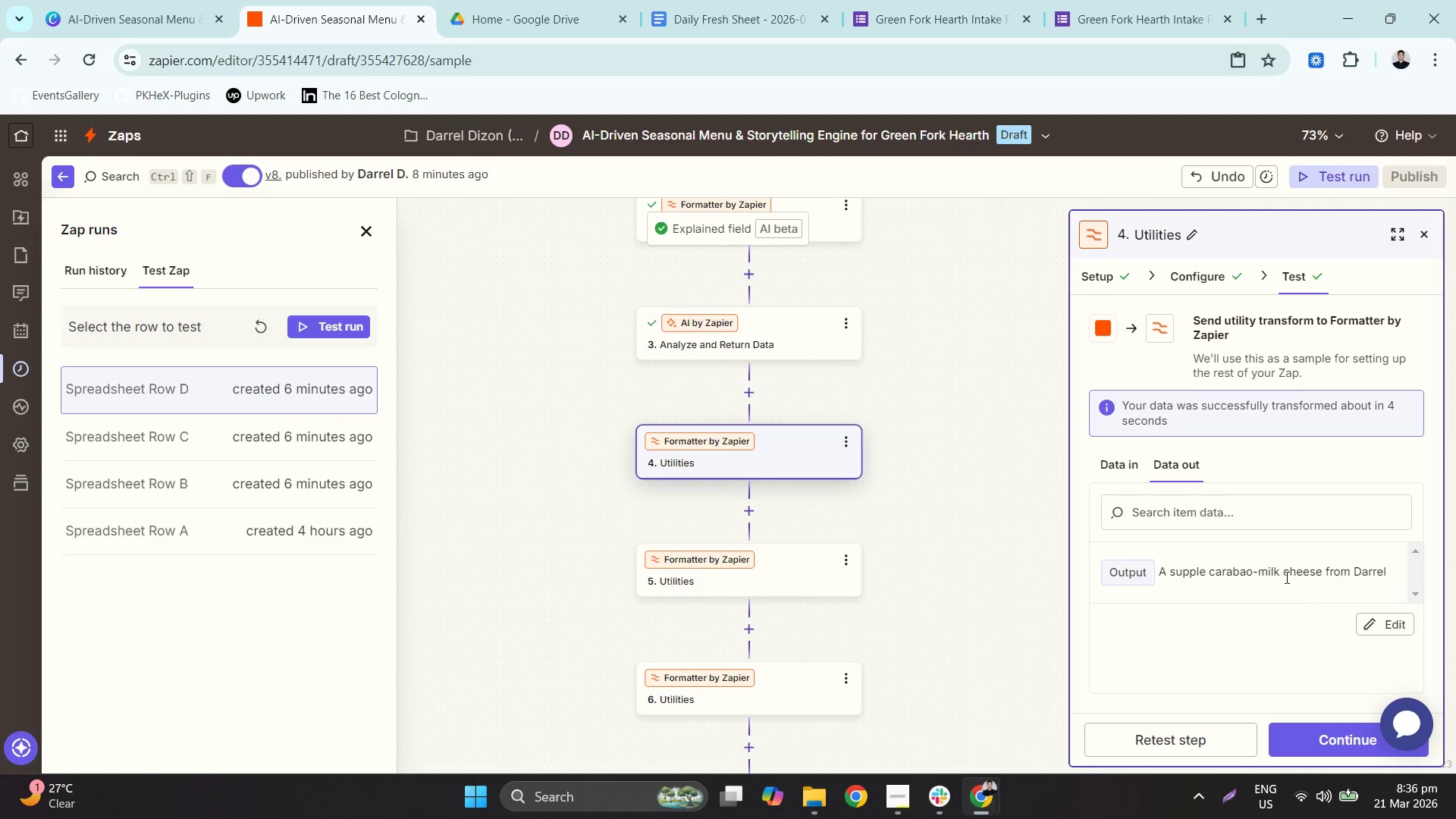 
double_click([1285, 576])
 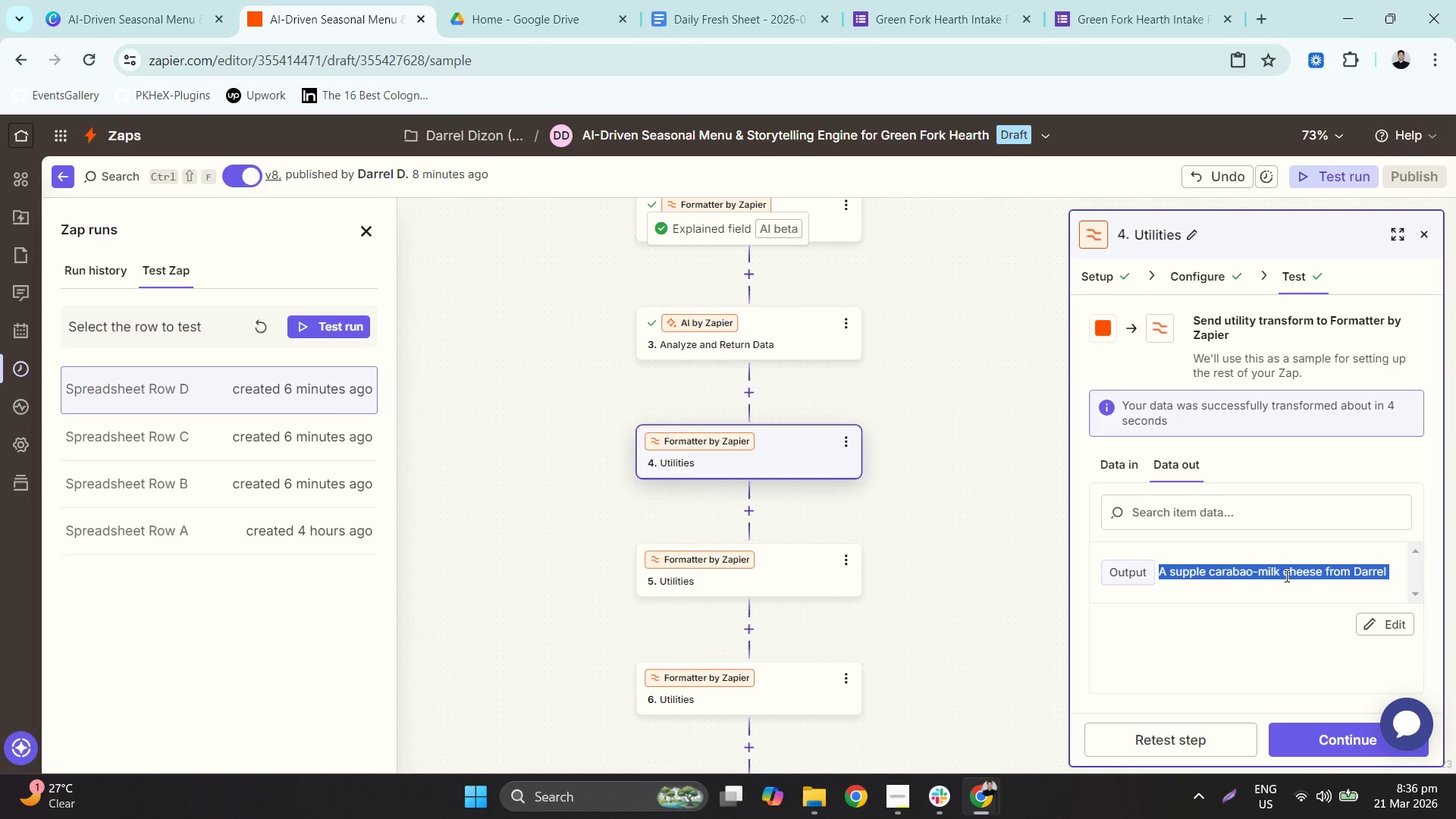 
triple_click([1285, 576])
 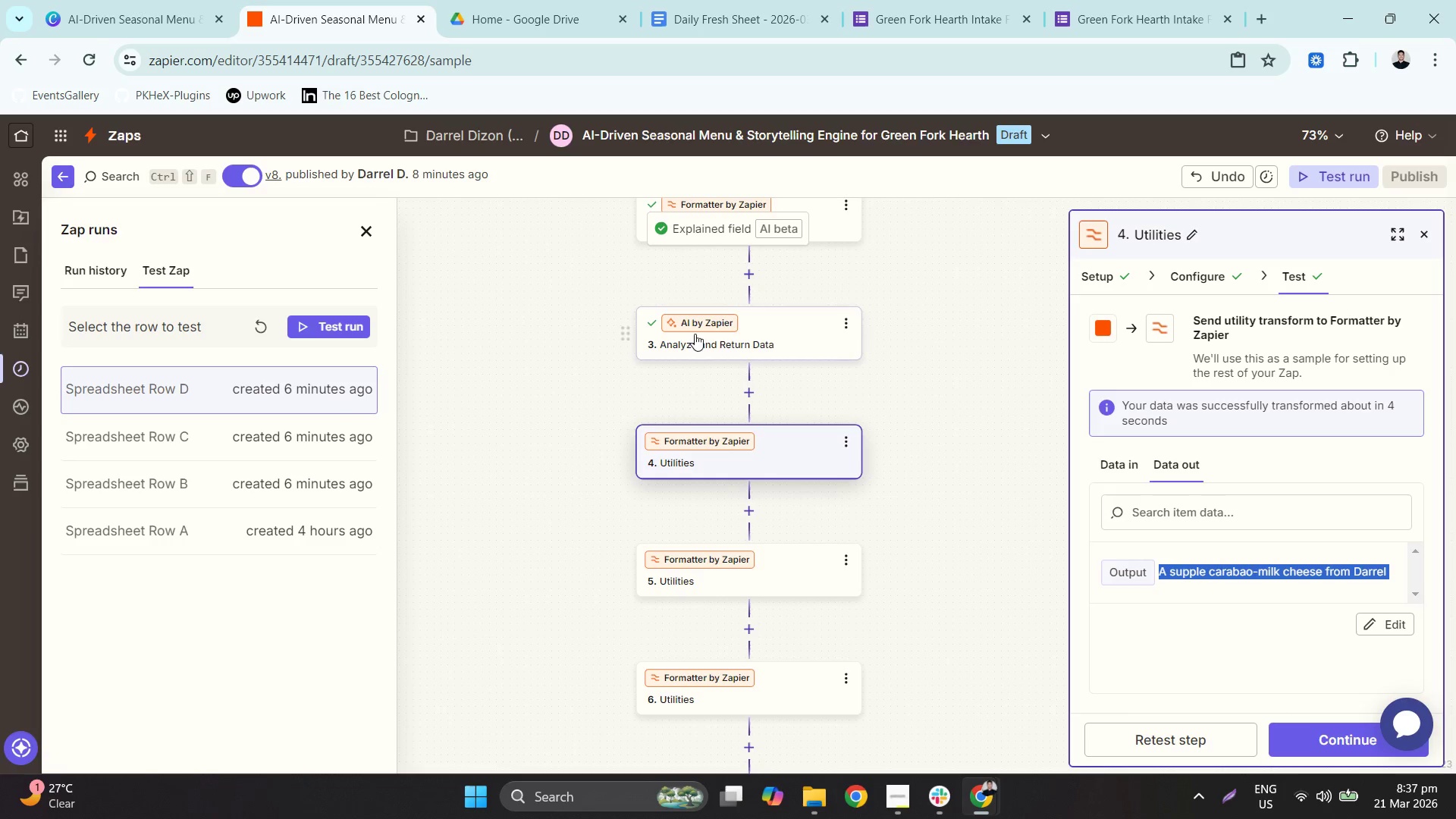 
scroll: coordinate [797, 362], scroll_direction: up, amount: 6.0
 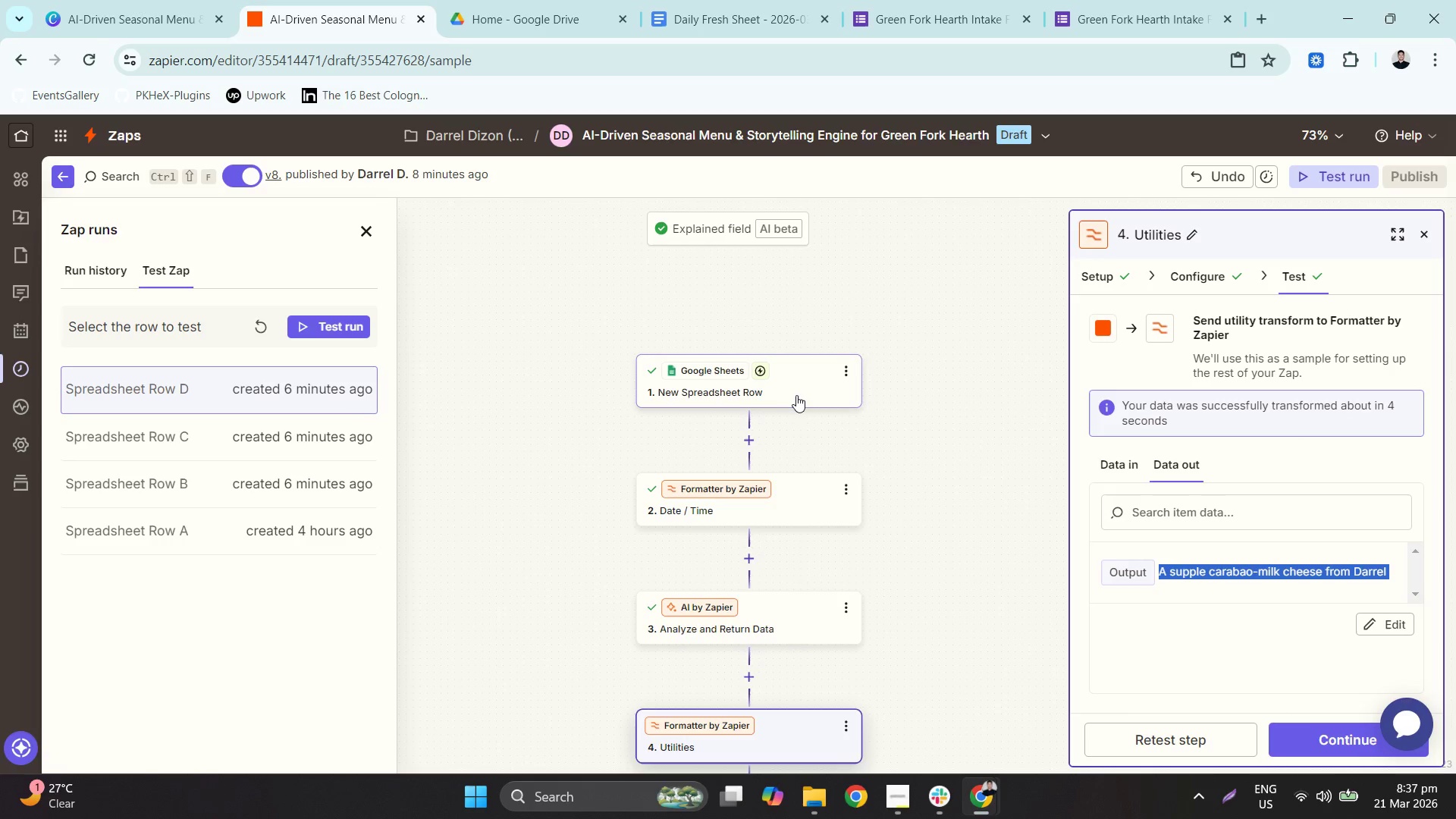 
left_click([796, 394])
 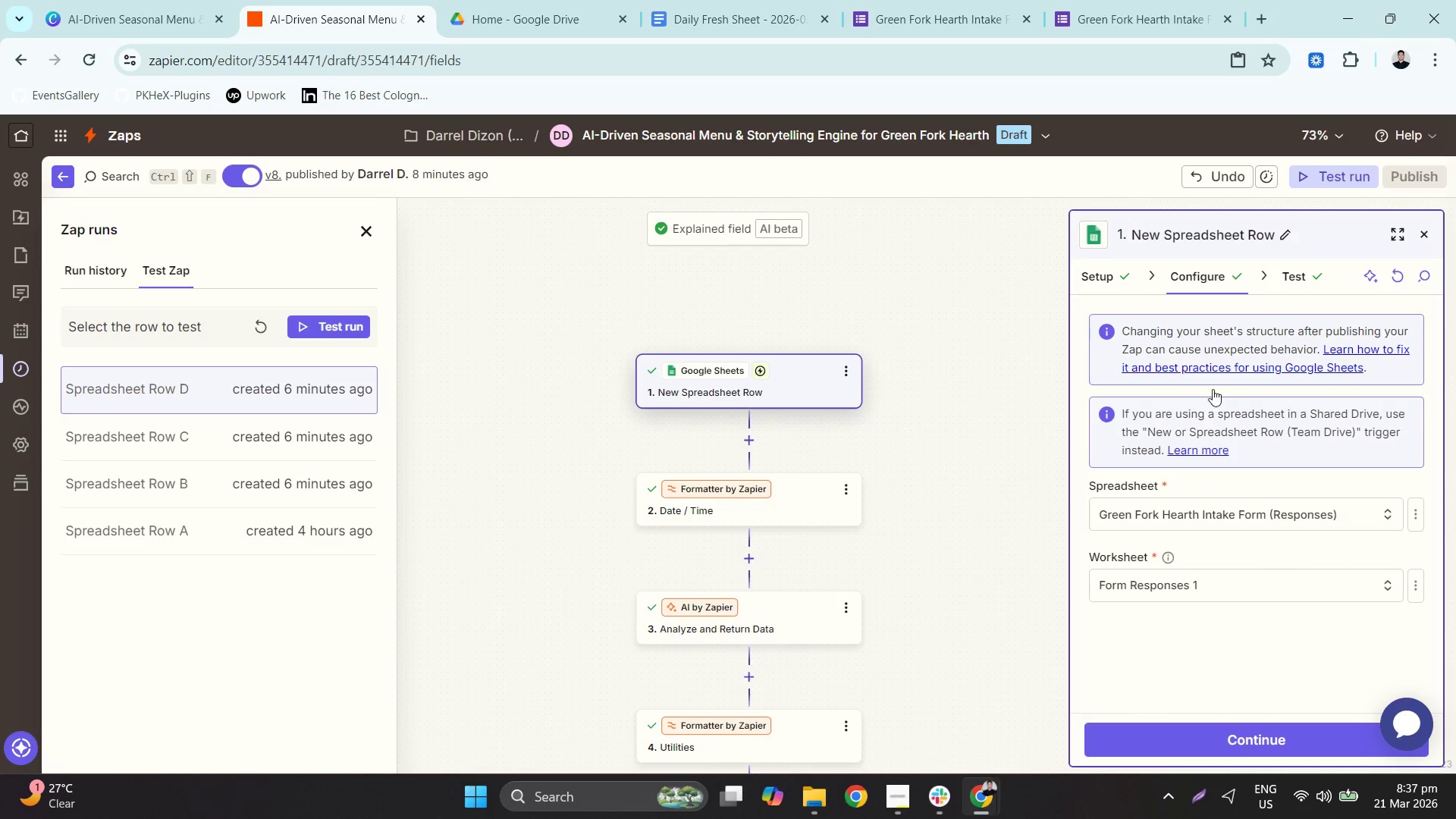 
double_click([1298, 269])
 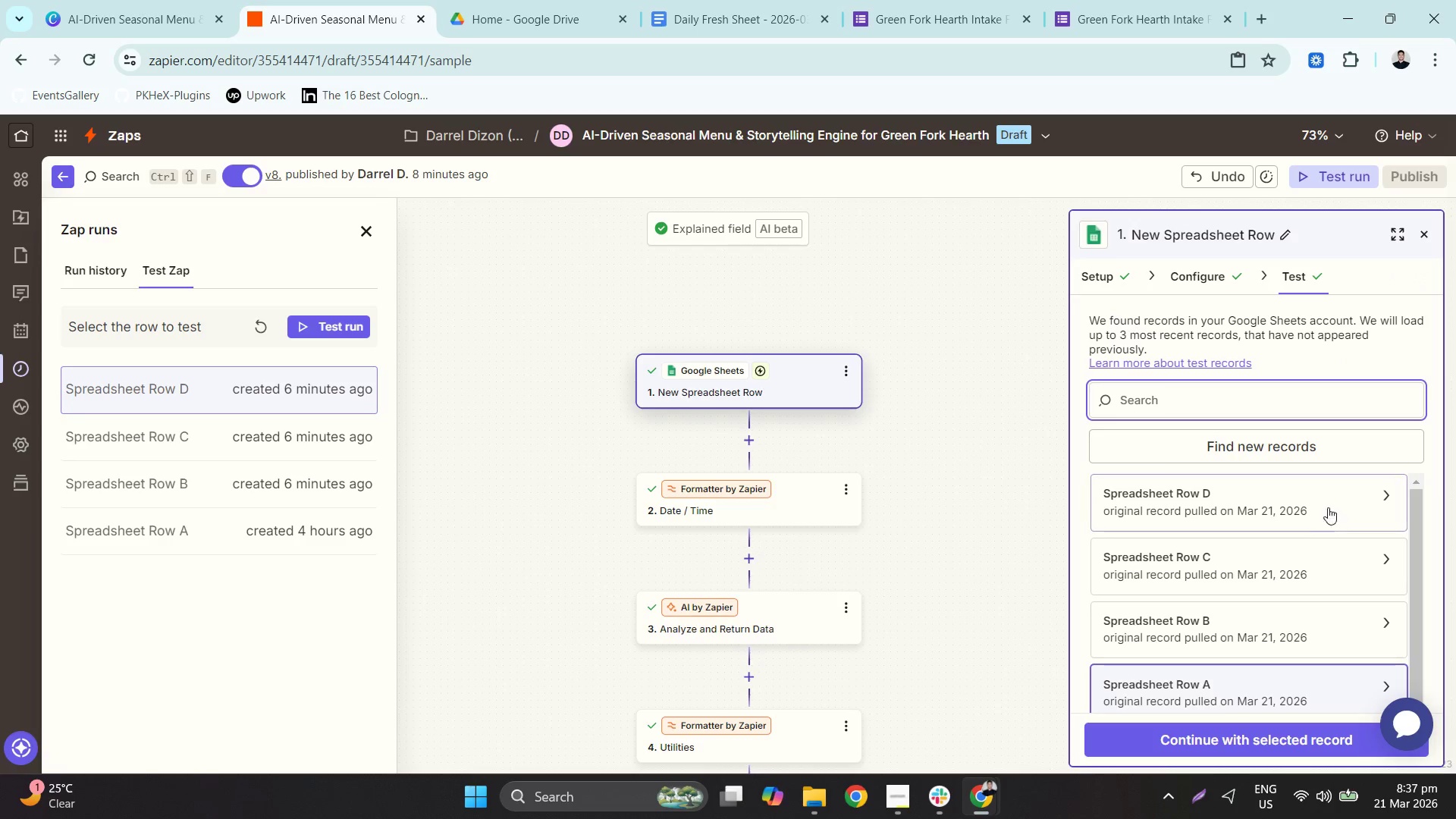 
scroll: coordinate [1312, 501], scroll_direction: up, amount: 3.0
 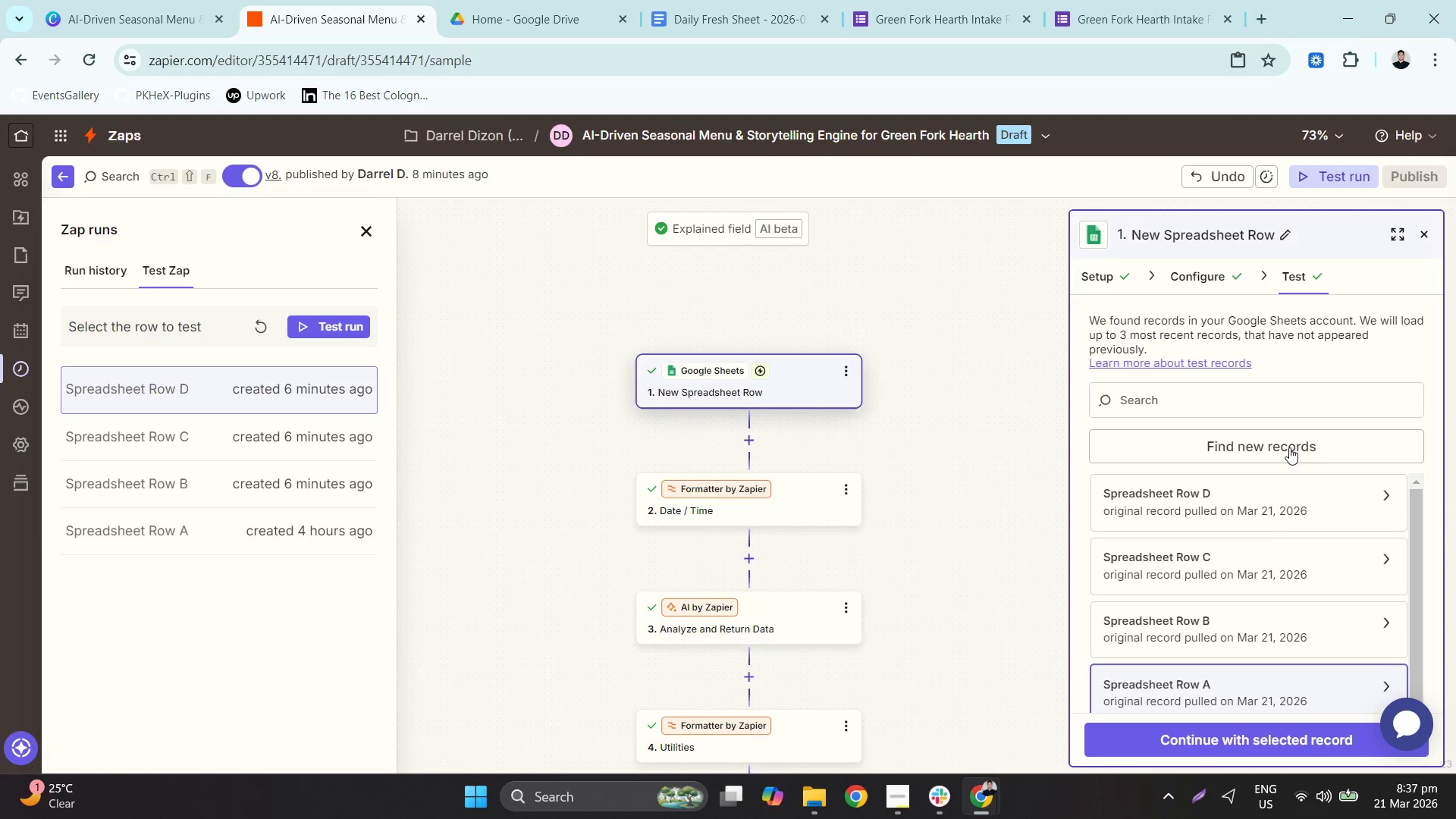 
wait(5.95)
 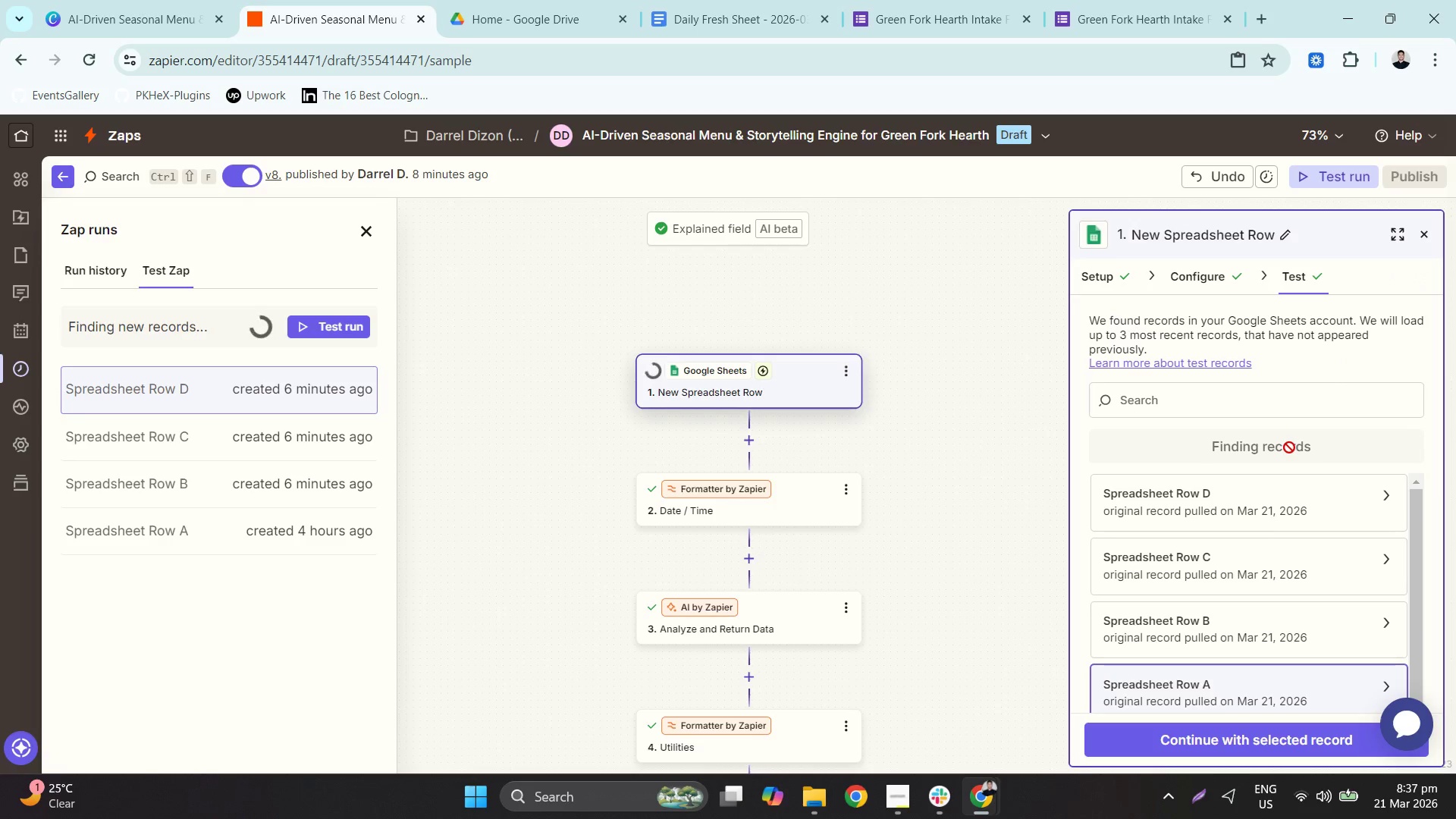 
left_click([1345, 505])
 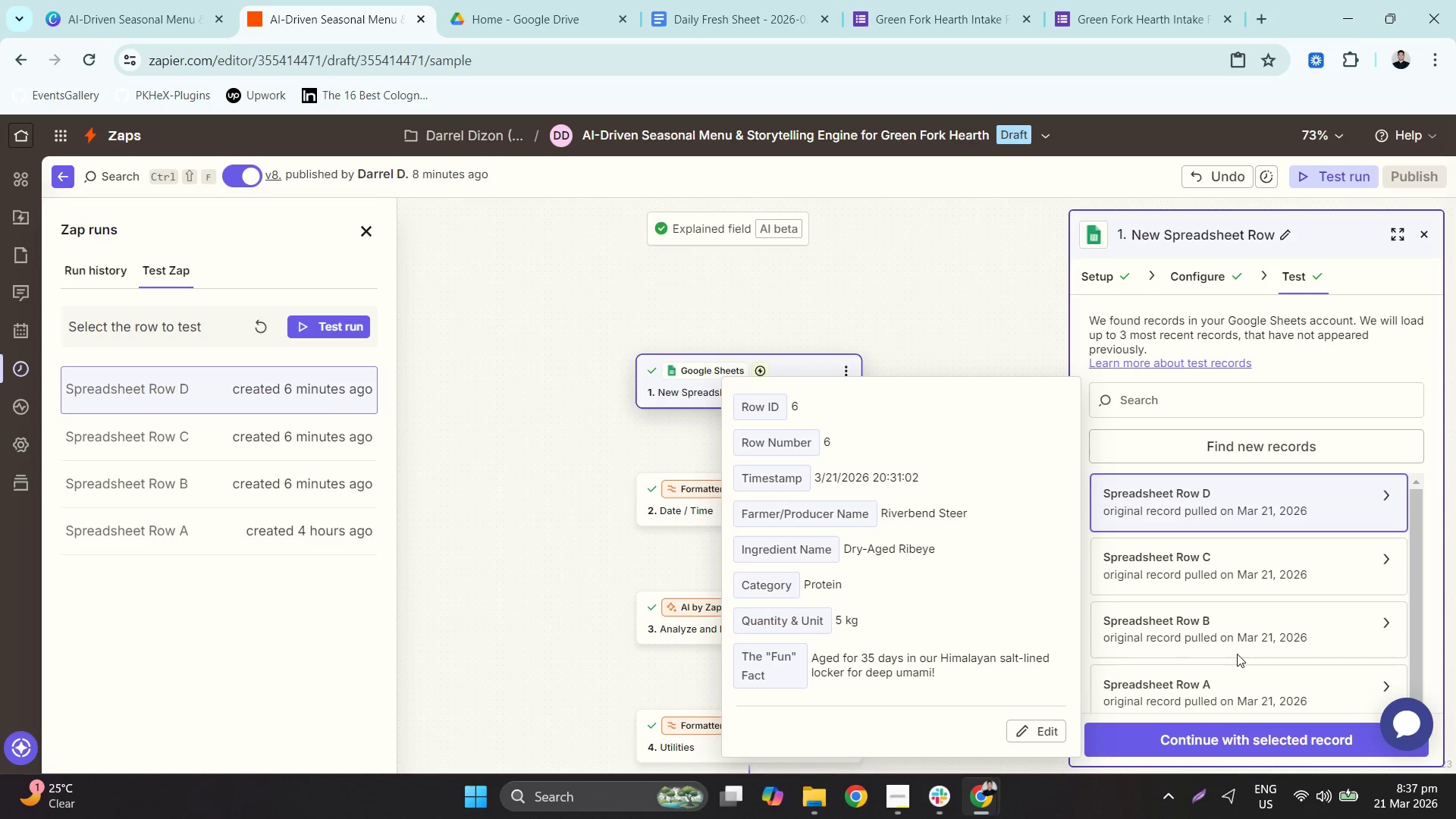 
left_click([1232, 740])
 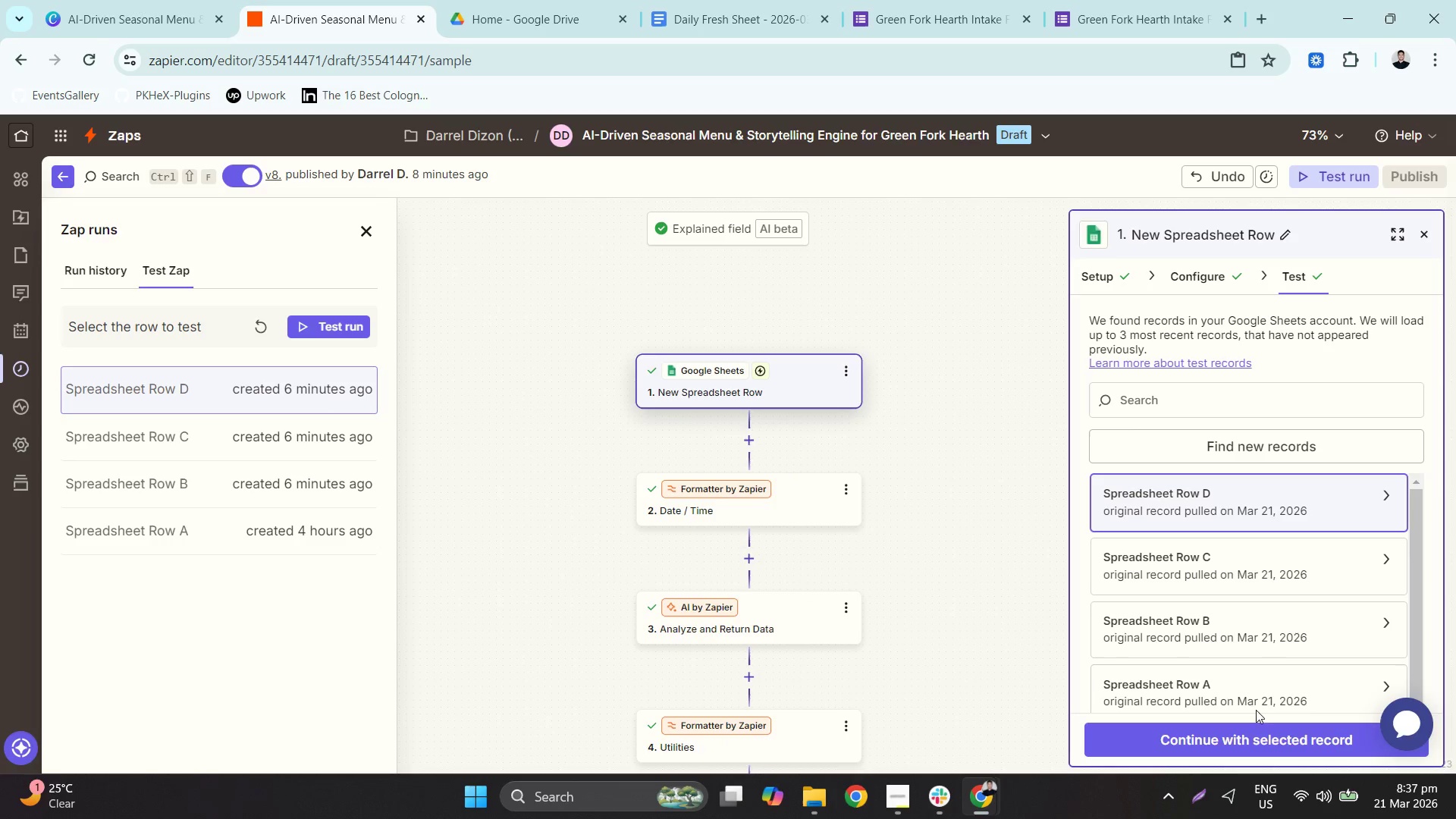 
left_click([1259, 731])
 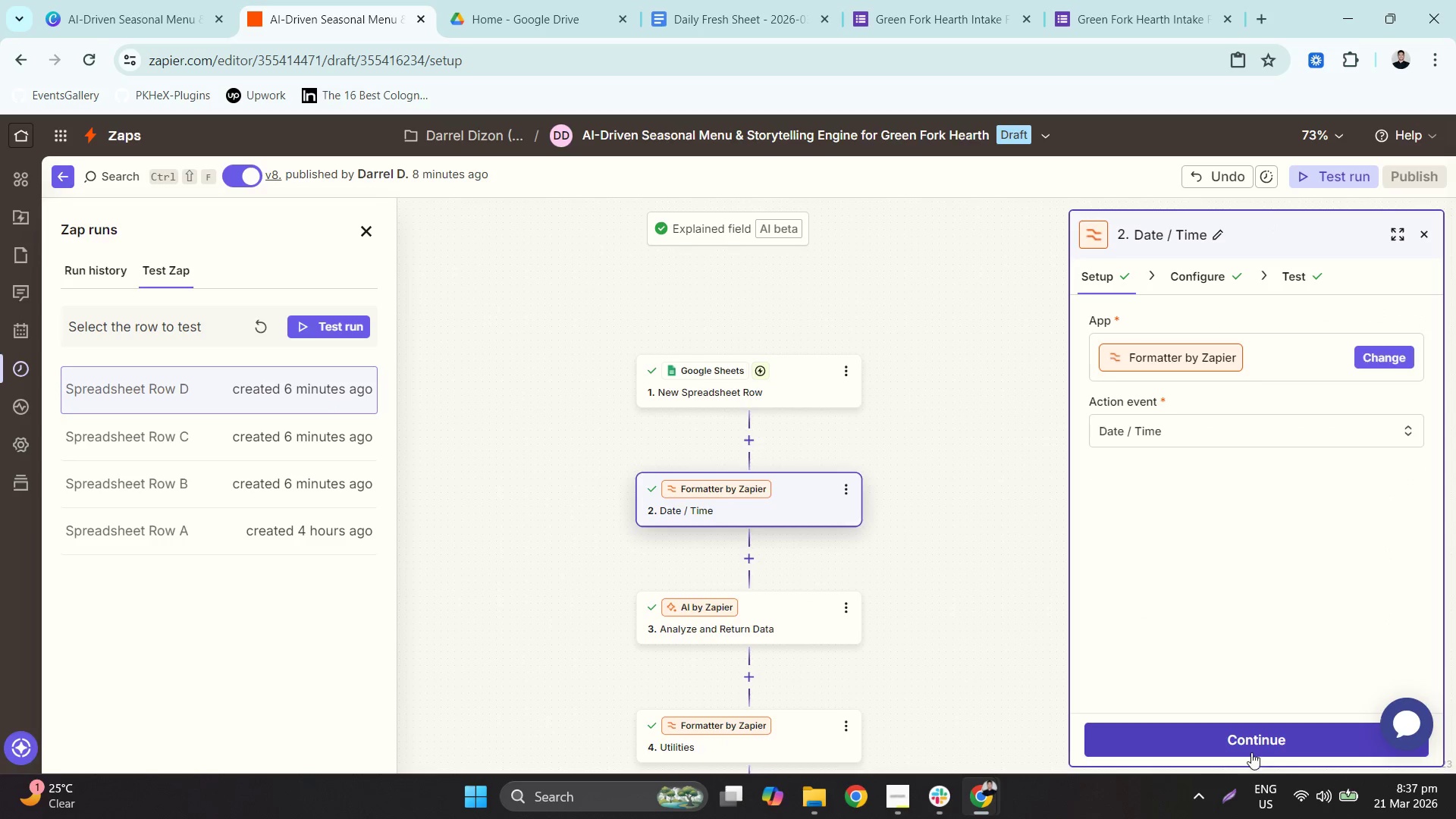 
wait(5.34)
 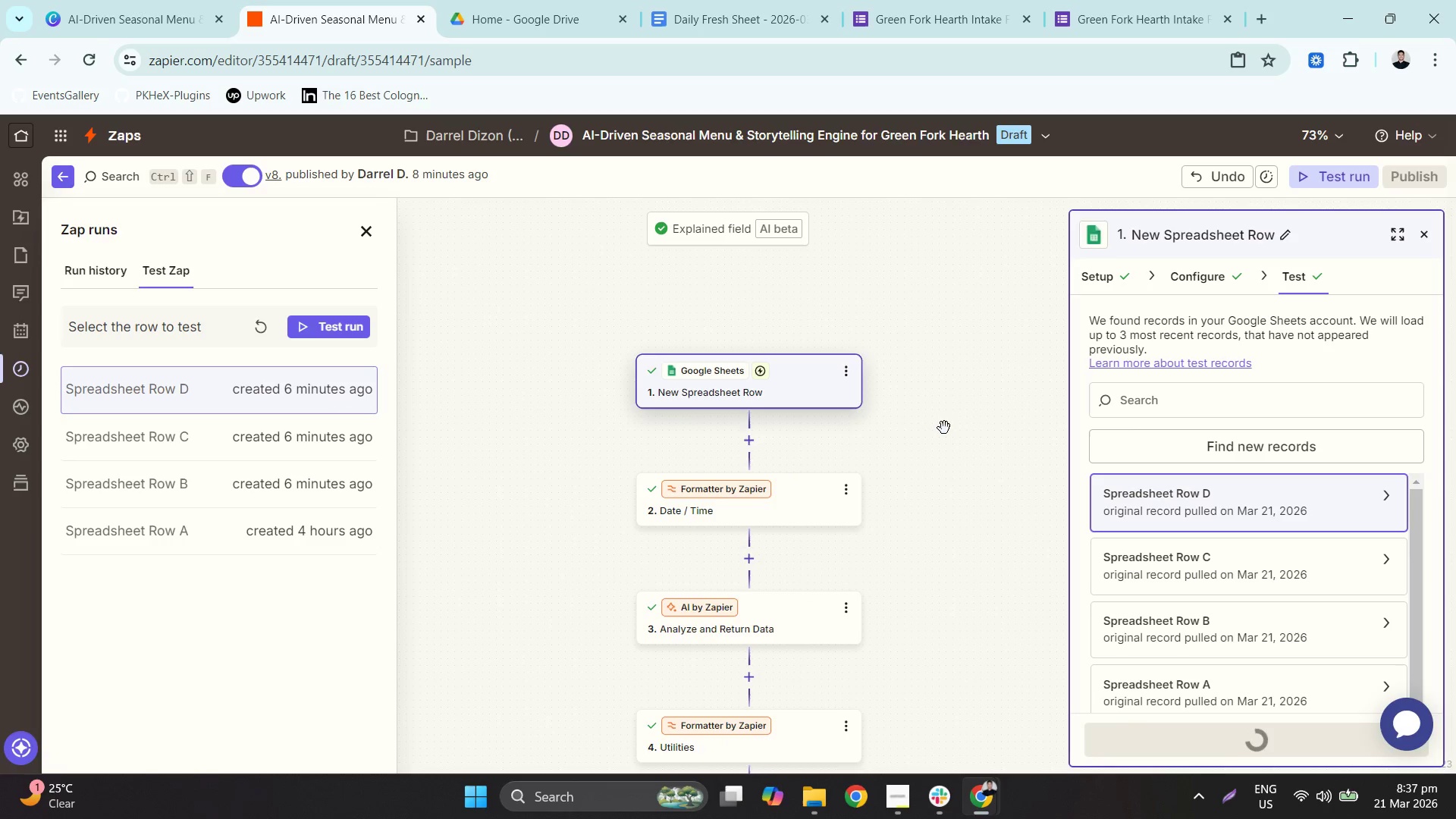 
left_click([1256, 736])
 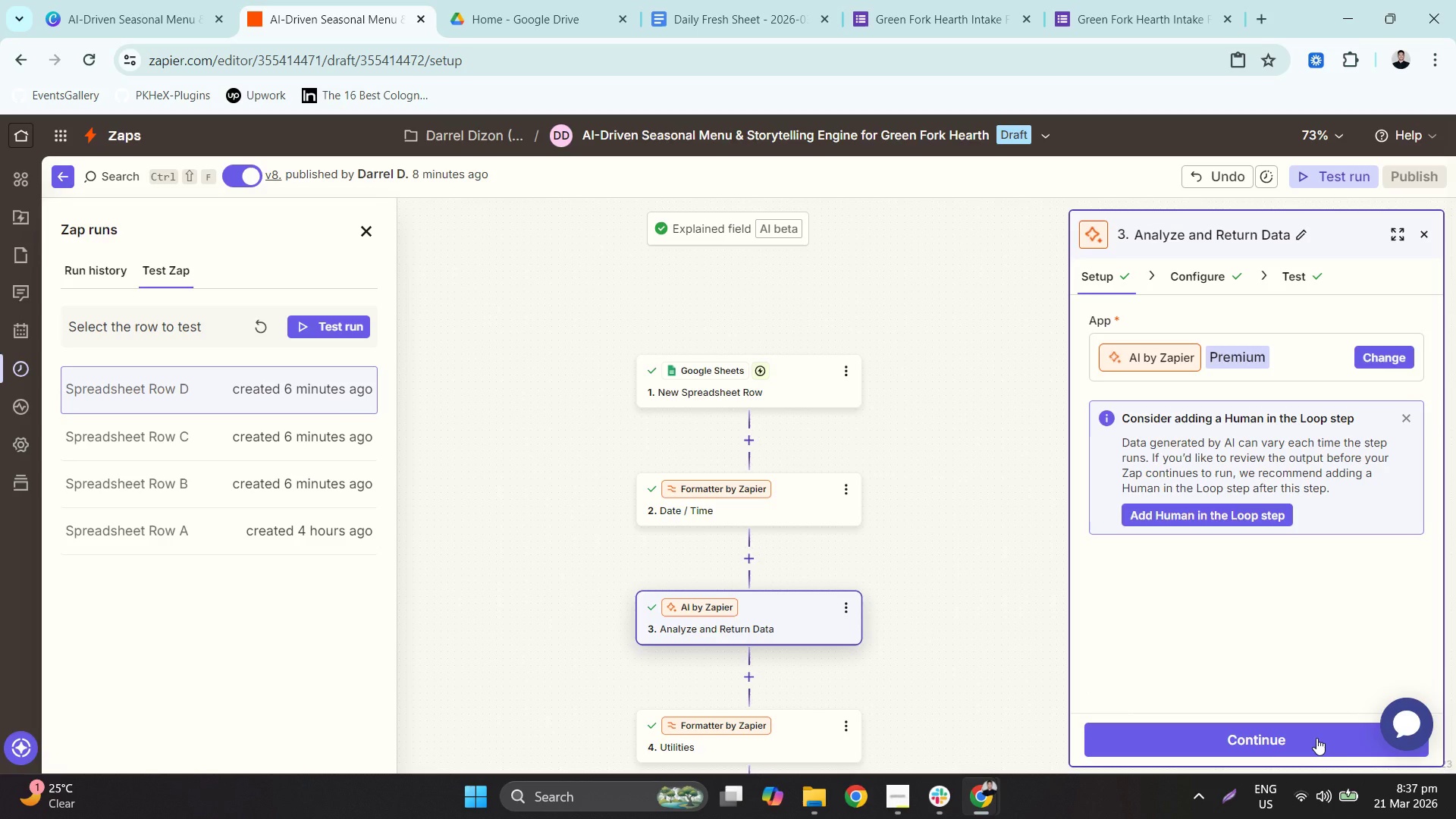 
wait(5.12)
 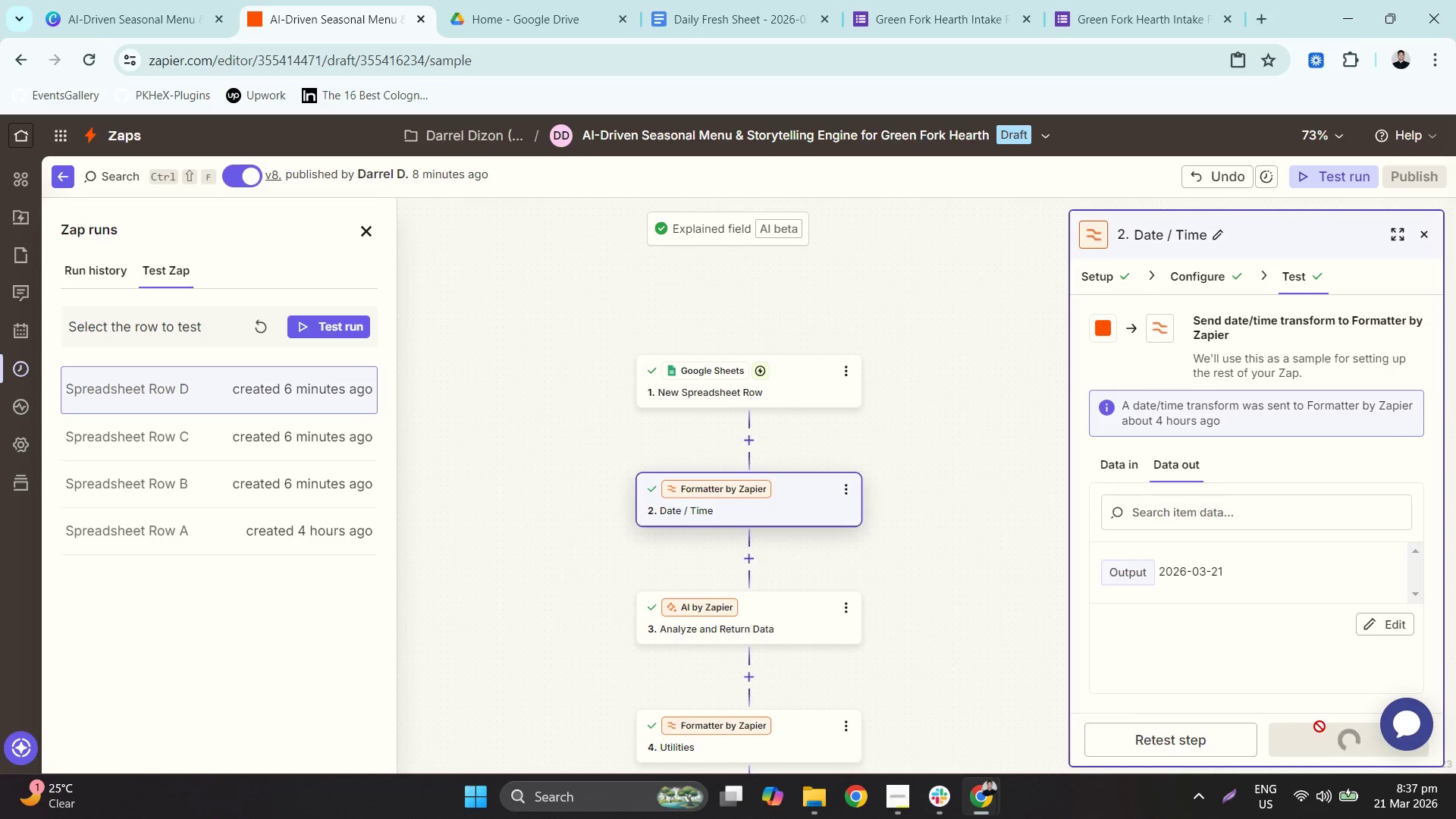 
left_click([1313, 735])
 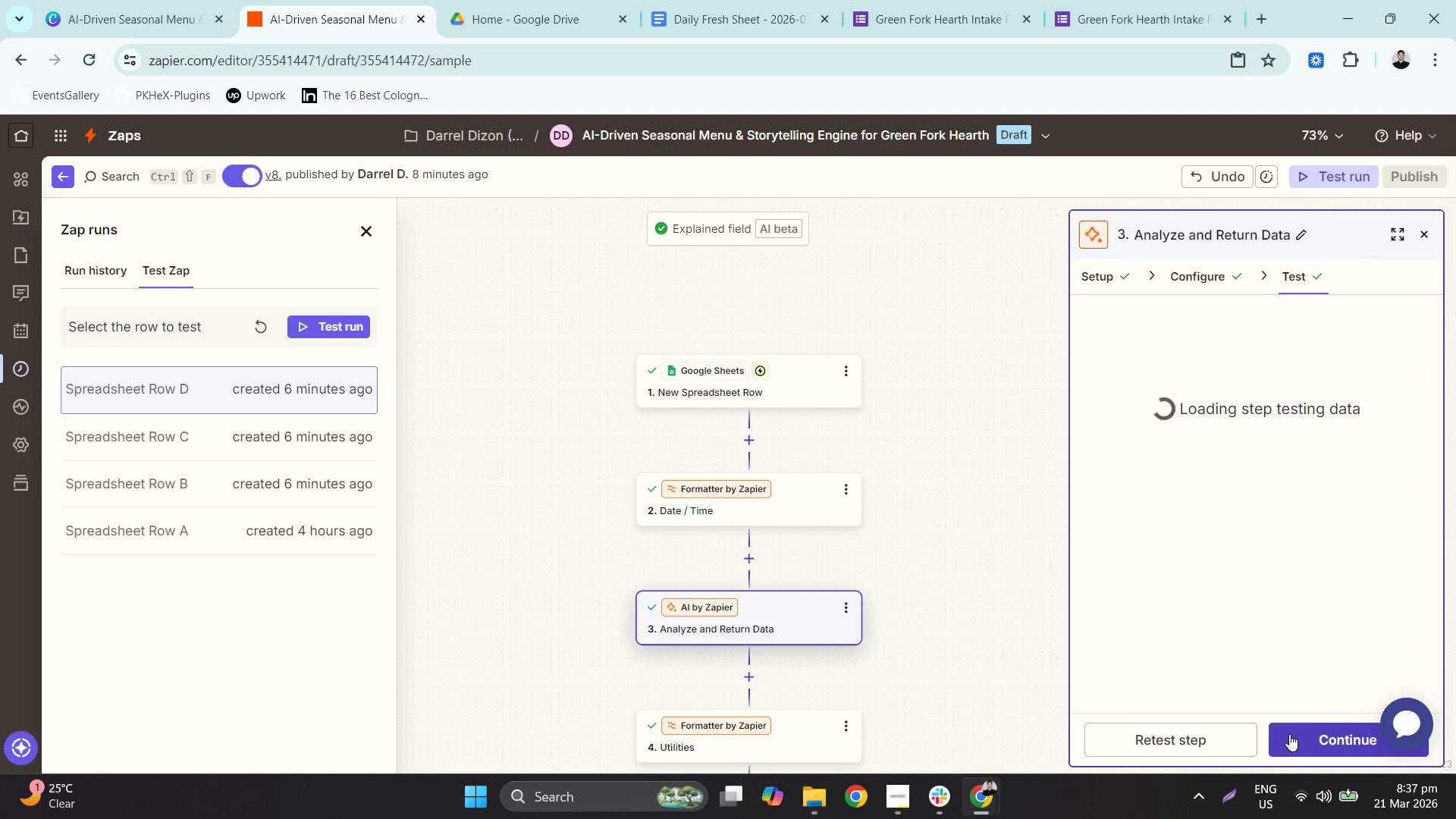 
left_click([1216, 733])
 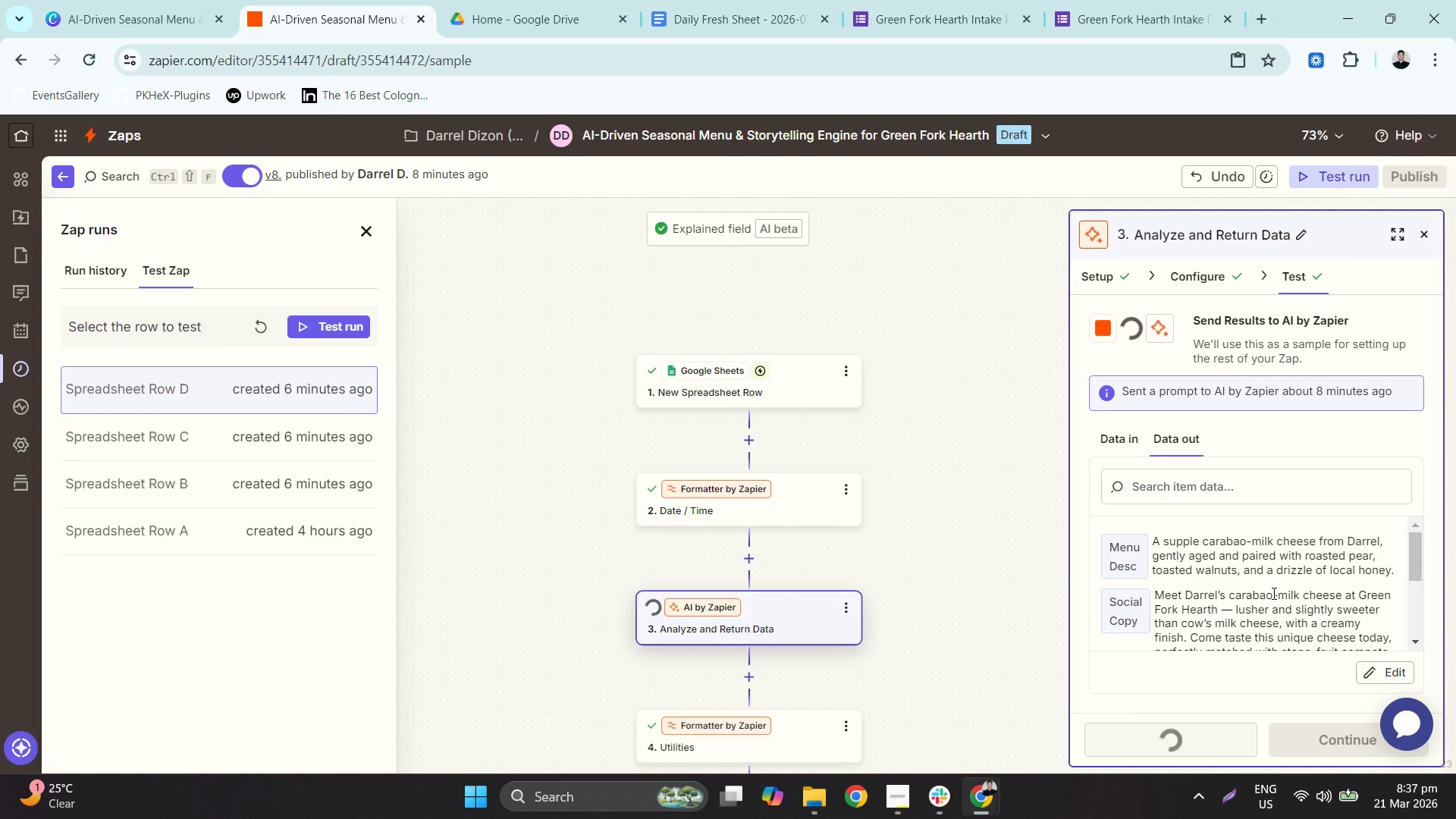 
scroll: coordinate [1267, 574], scroll_direction: down, amount: 1.0
 